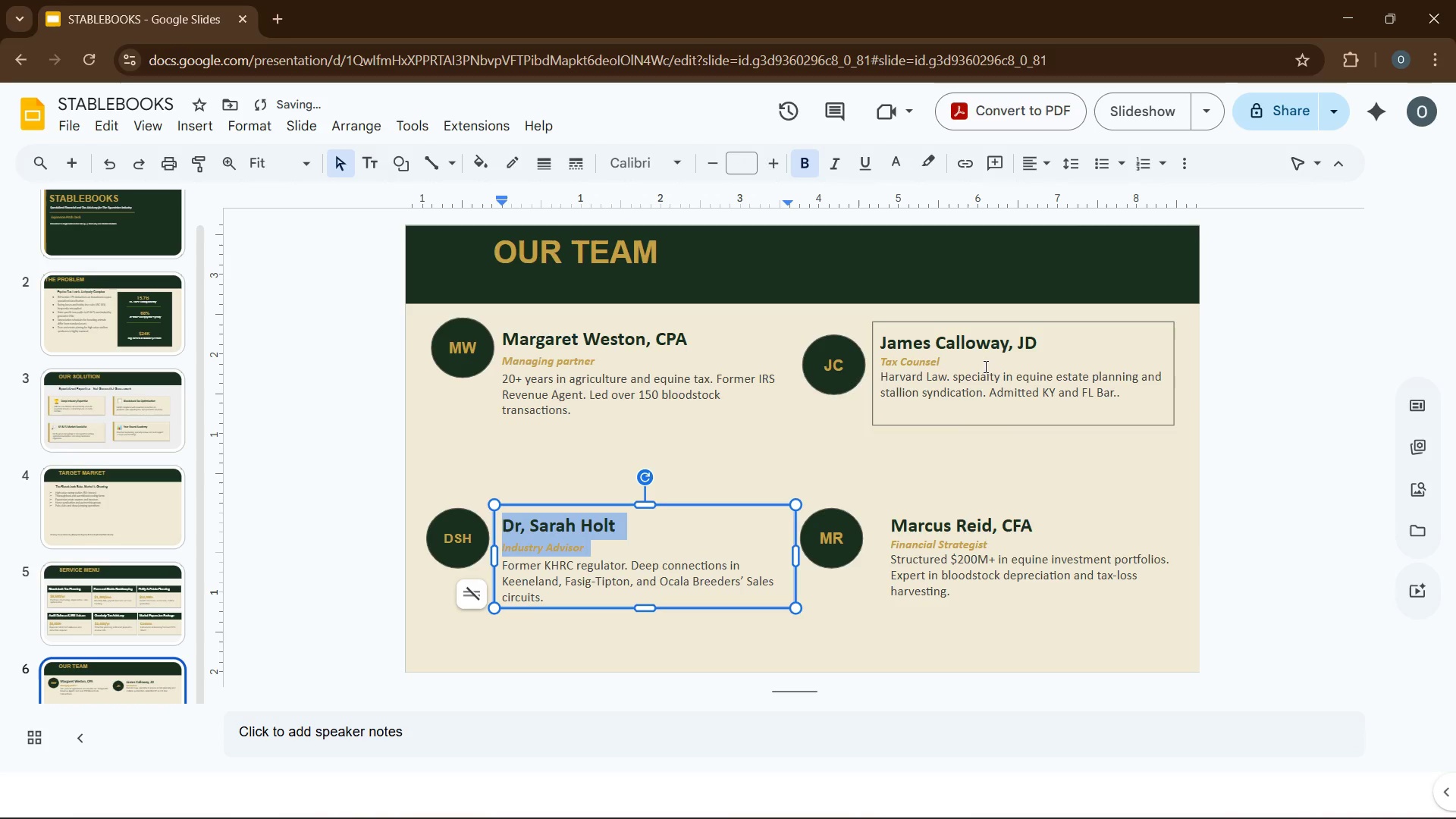 
left_click_drag(start_coordinate=[976, 365], to_coordinate=[874, 347])
 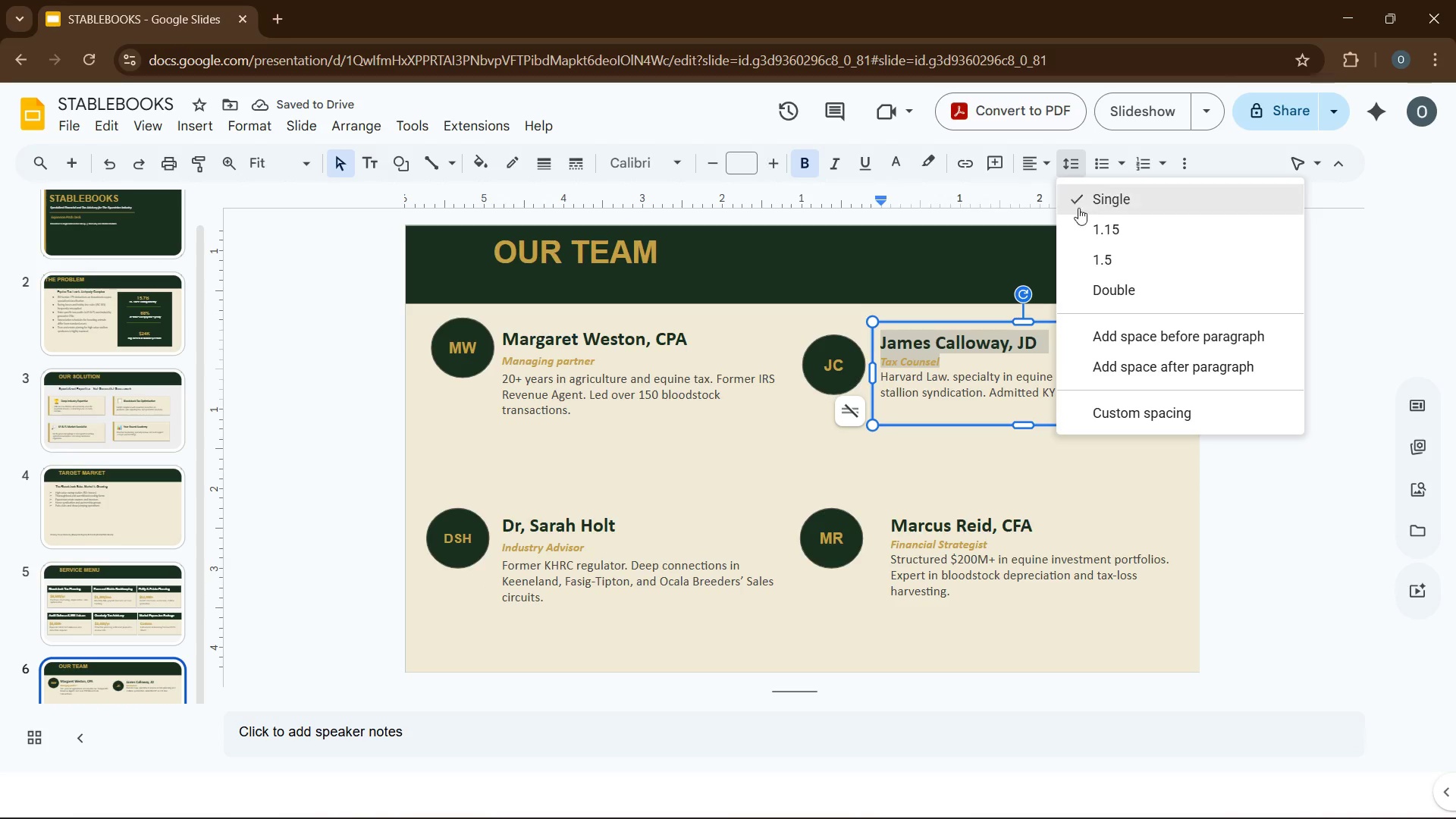 
left_click([1091, 227])
 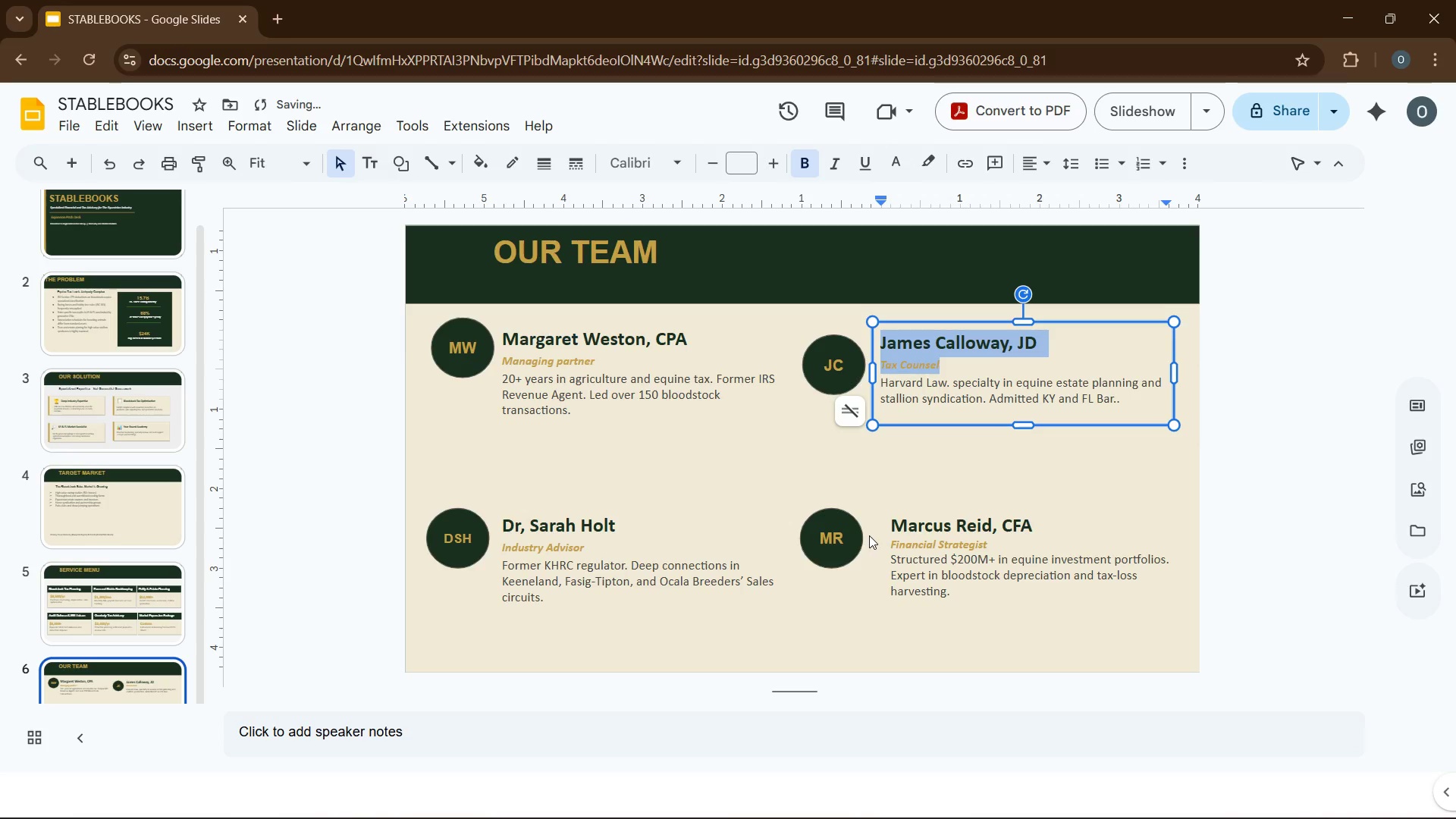 
left_click_drag(start_coordinate=[894, 526], to_coordinate=[990, 538])
 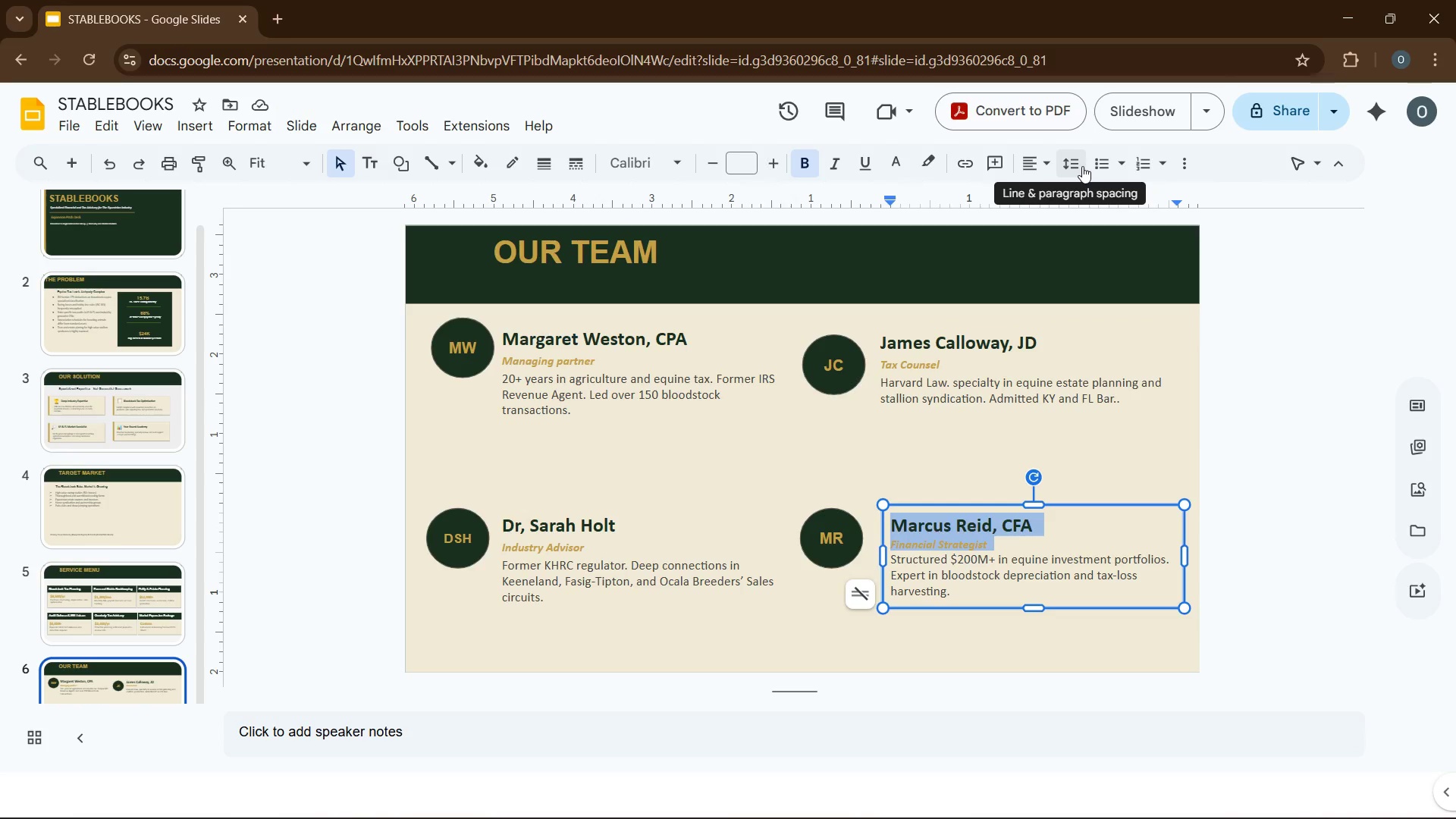 
left_click([1082, 166])
 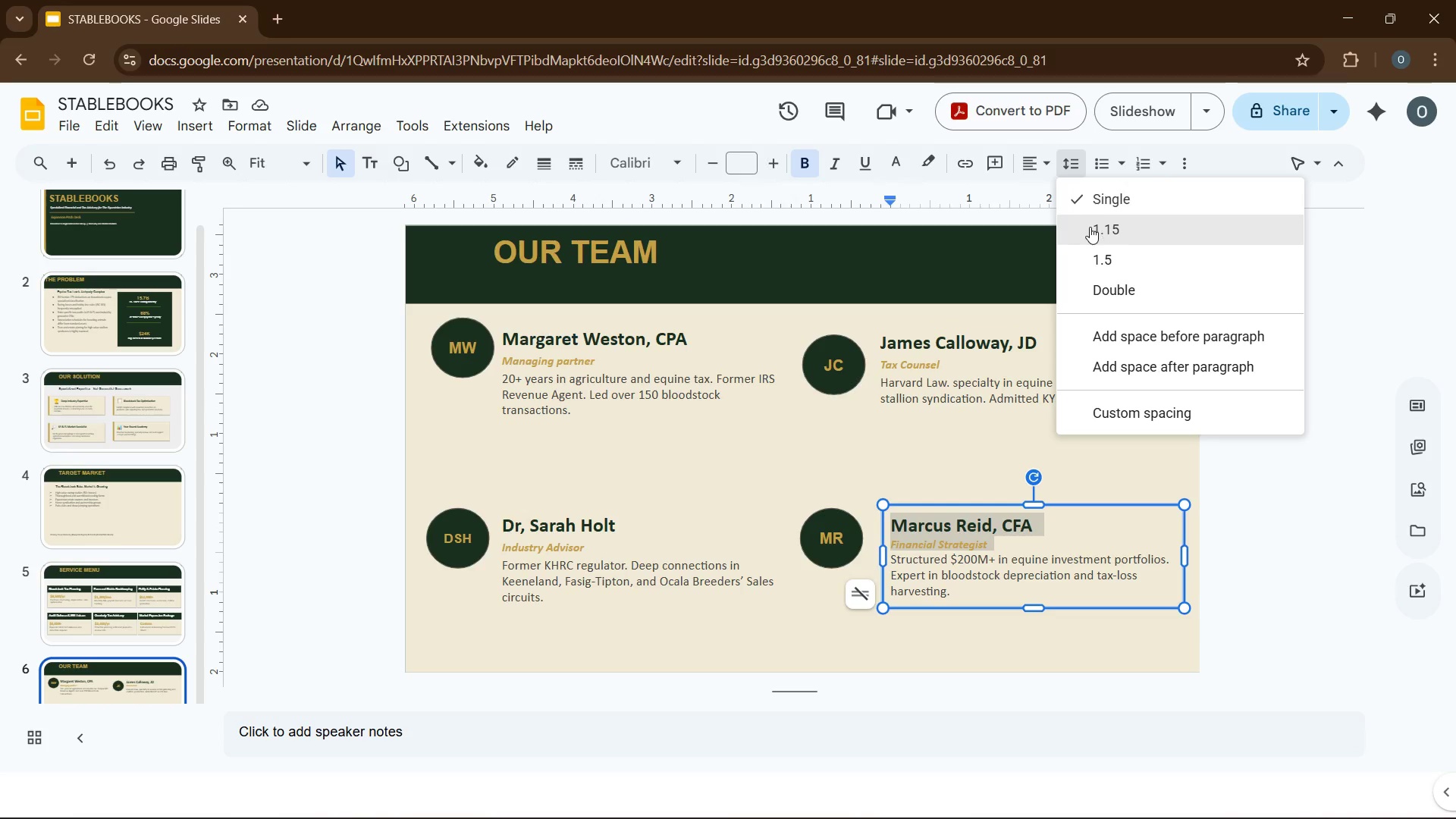 
left_click([1090, 229])
 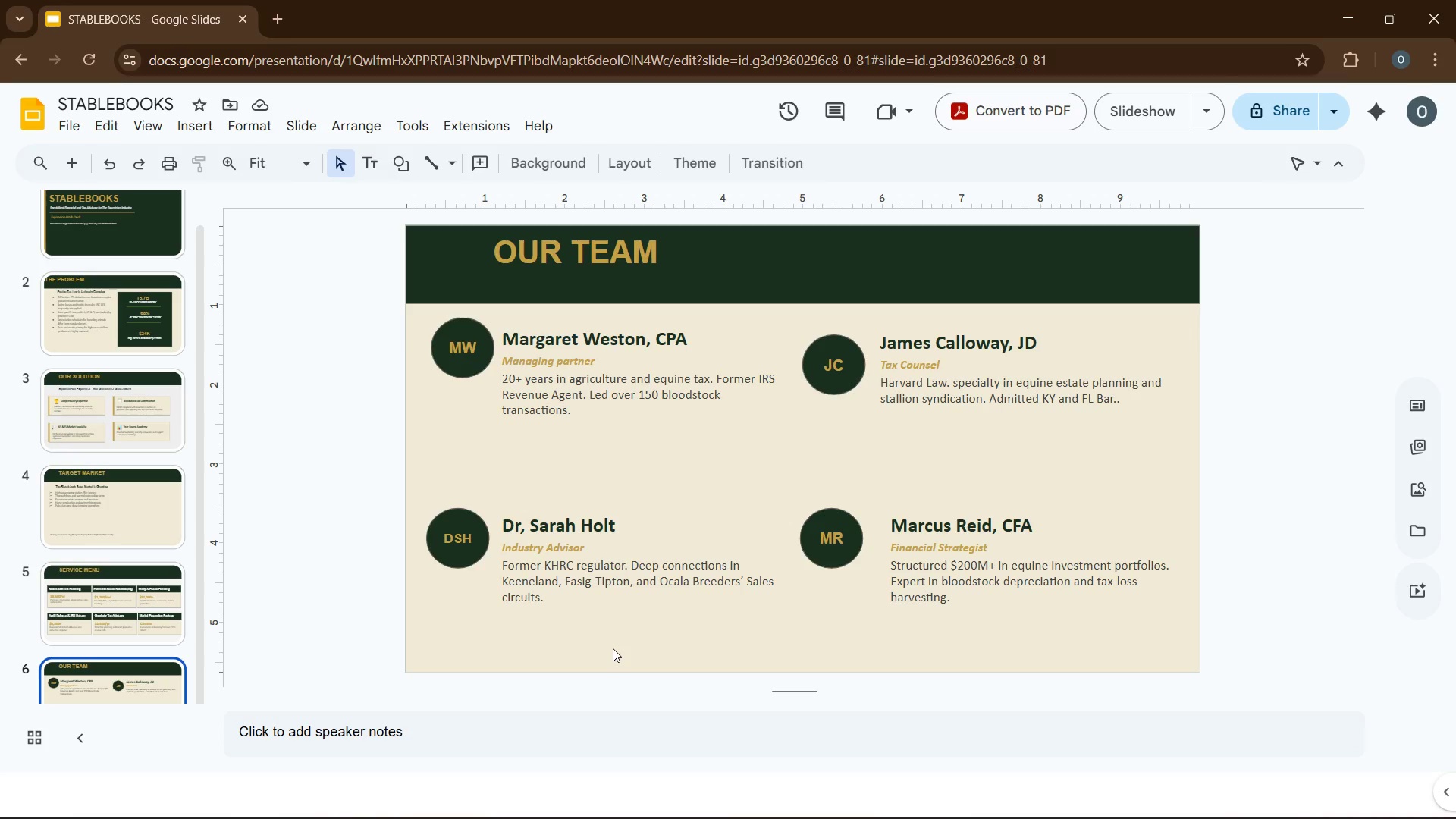 
wait(16.78)
 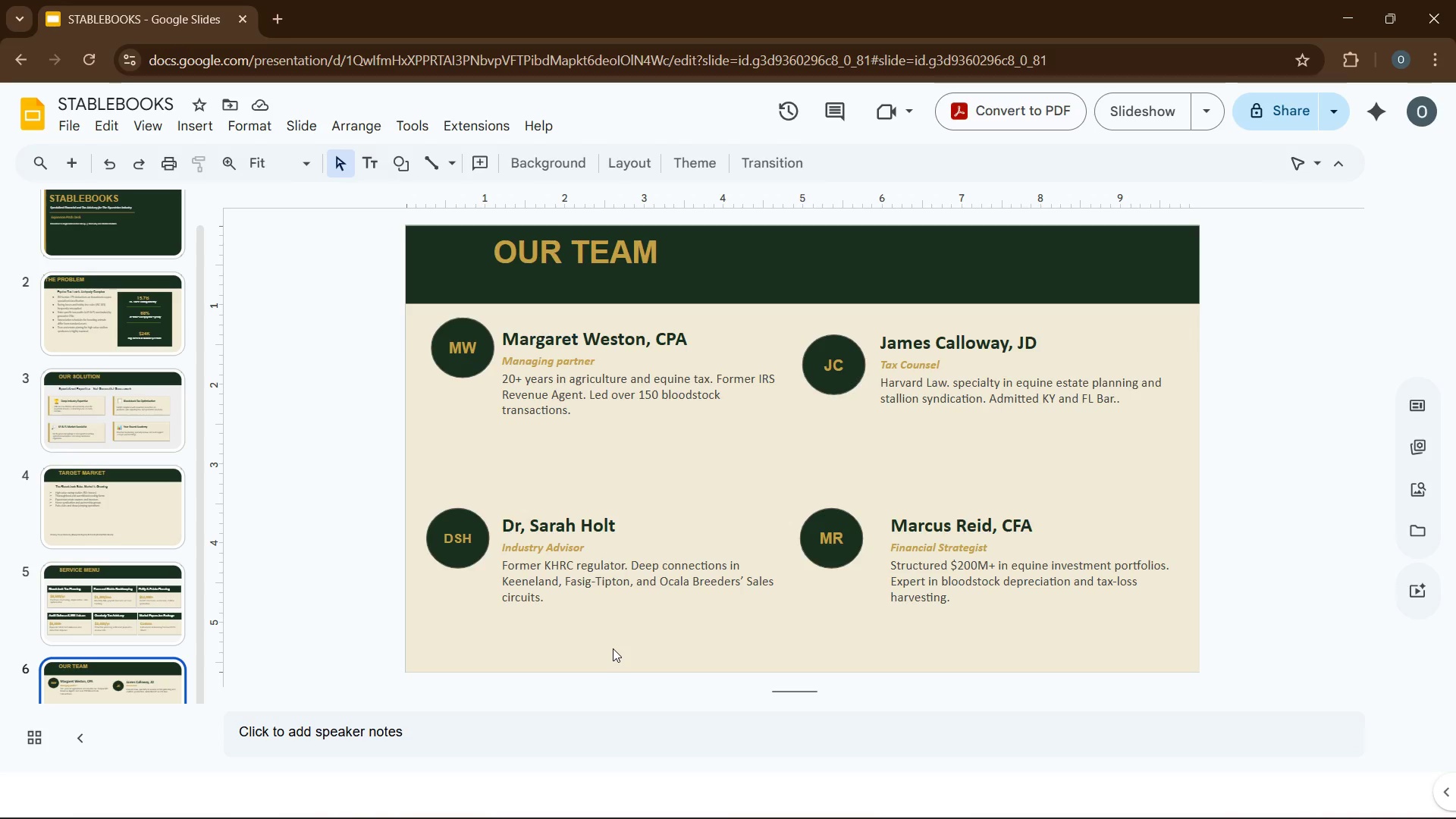 
left_click([64, 158])
 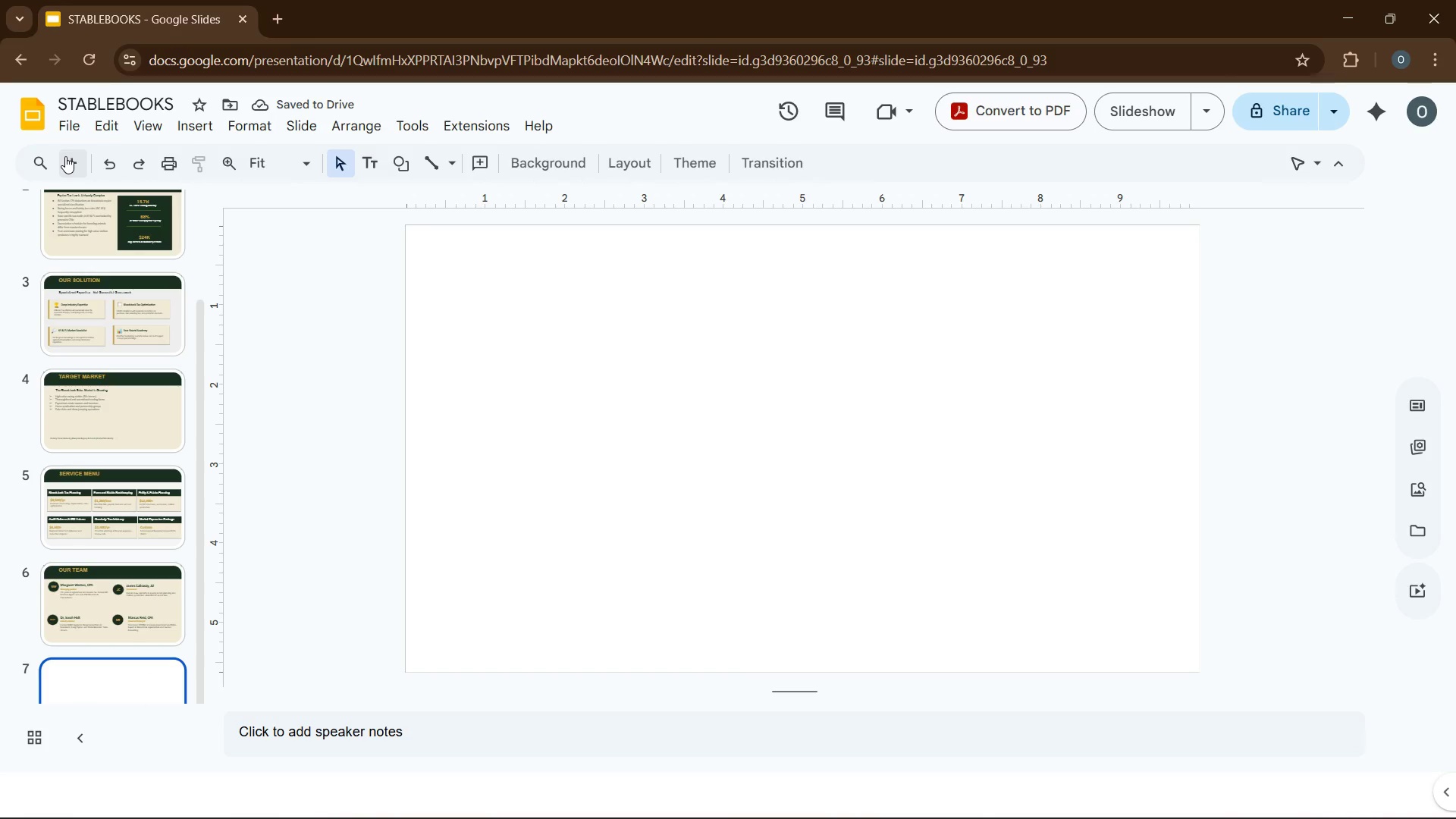 
key(ArrowUp)
 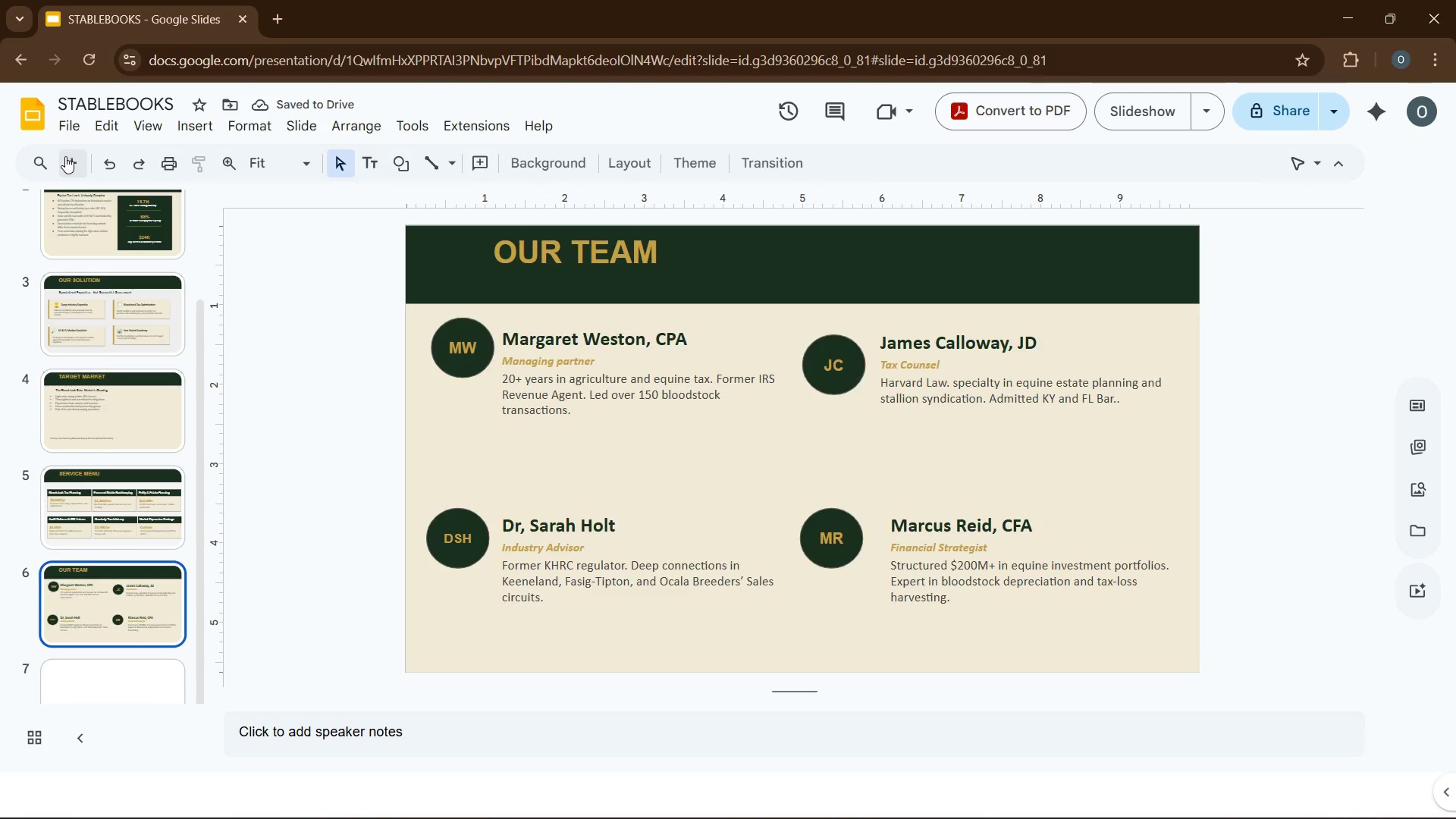 
key(ArrowDown)
 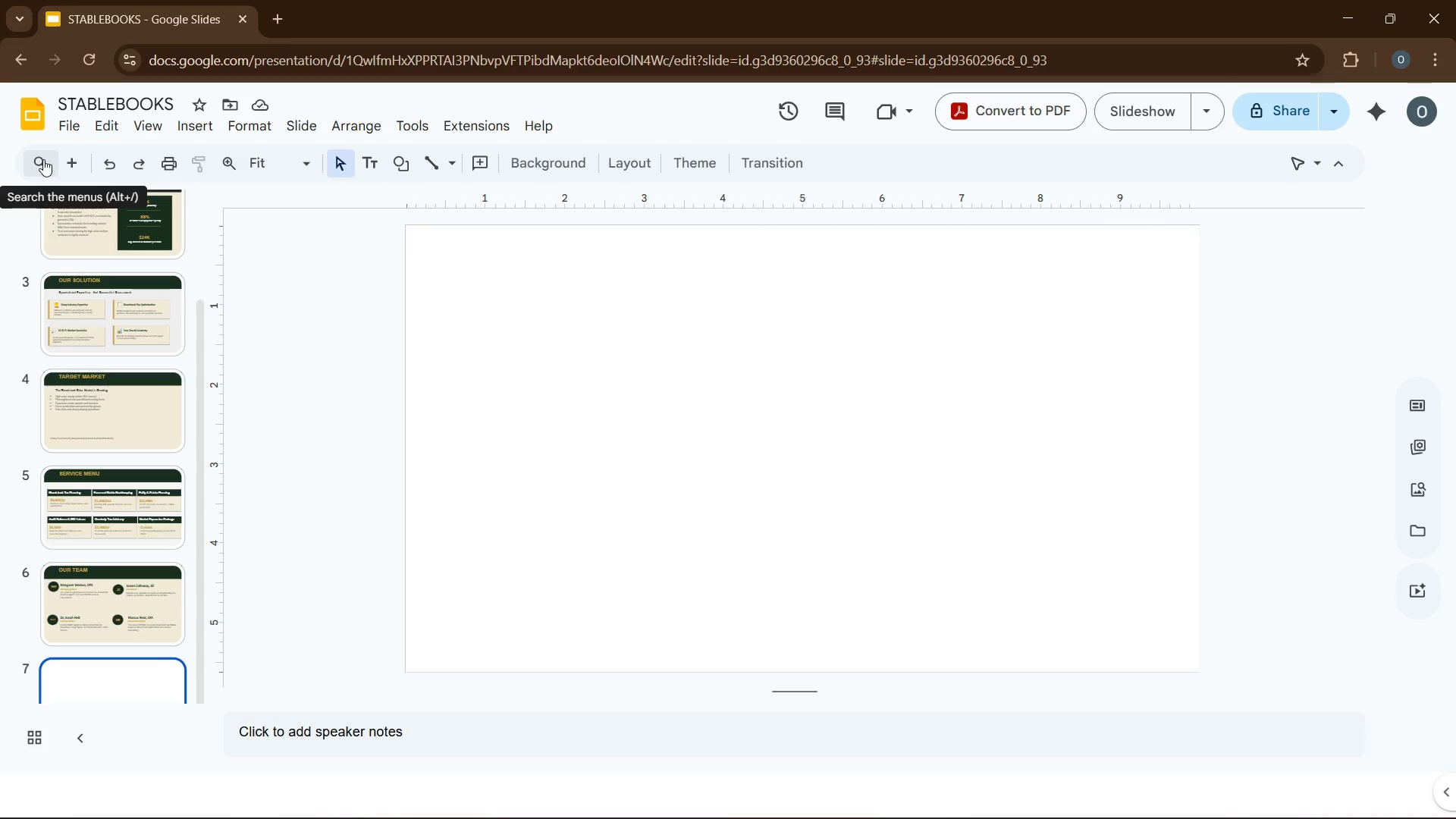 
wait(7.2)
 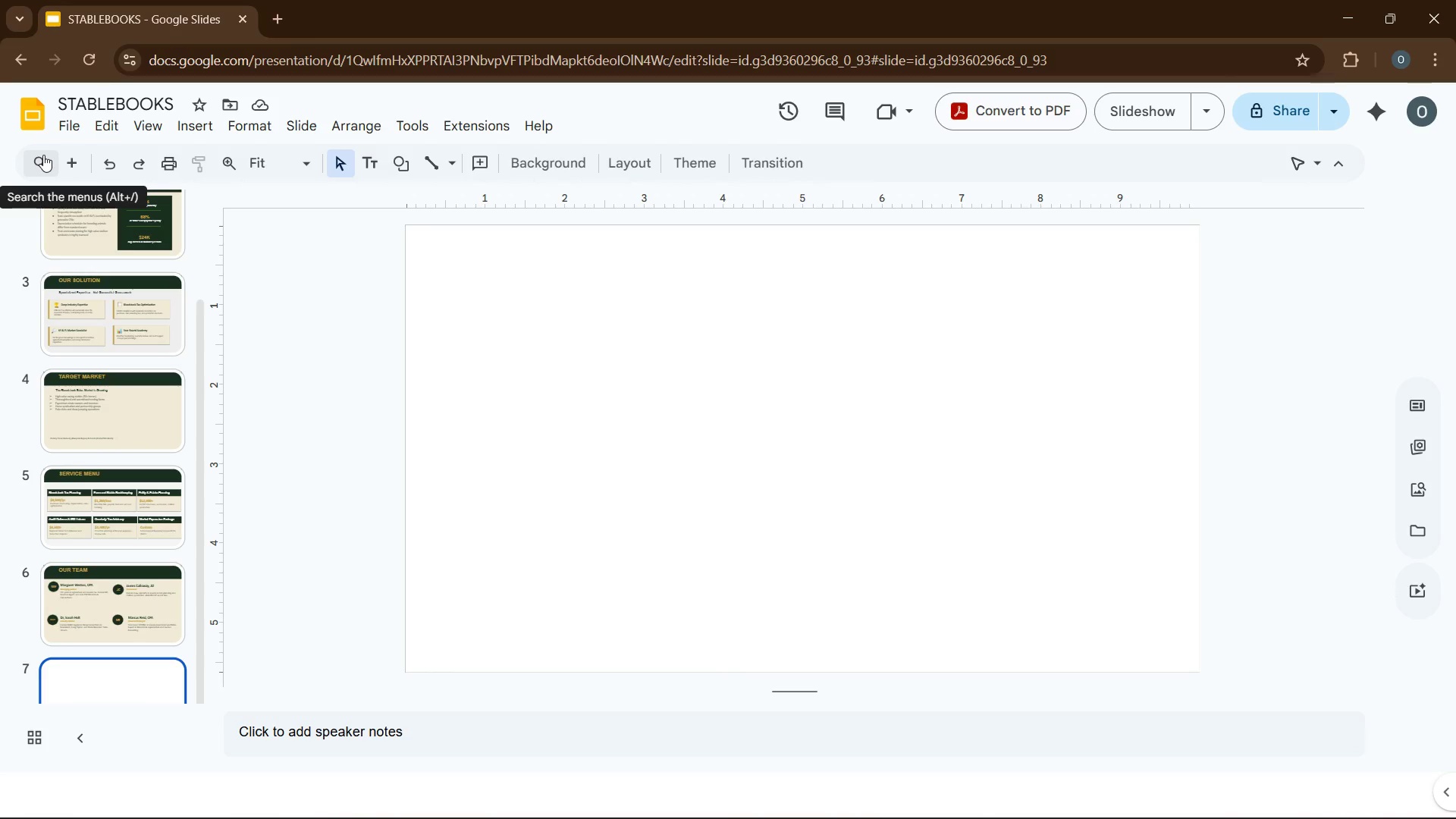 
mouse_move([162, 168])
 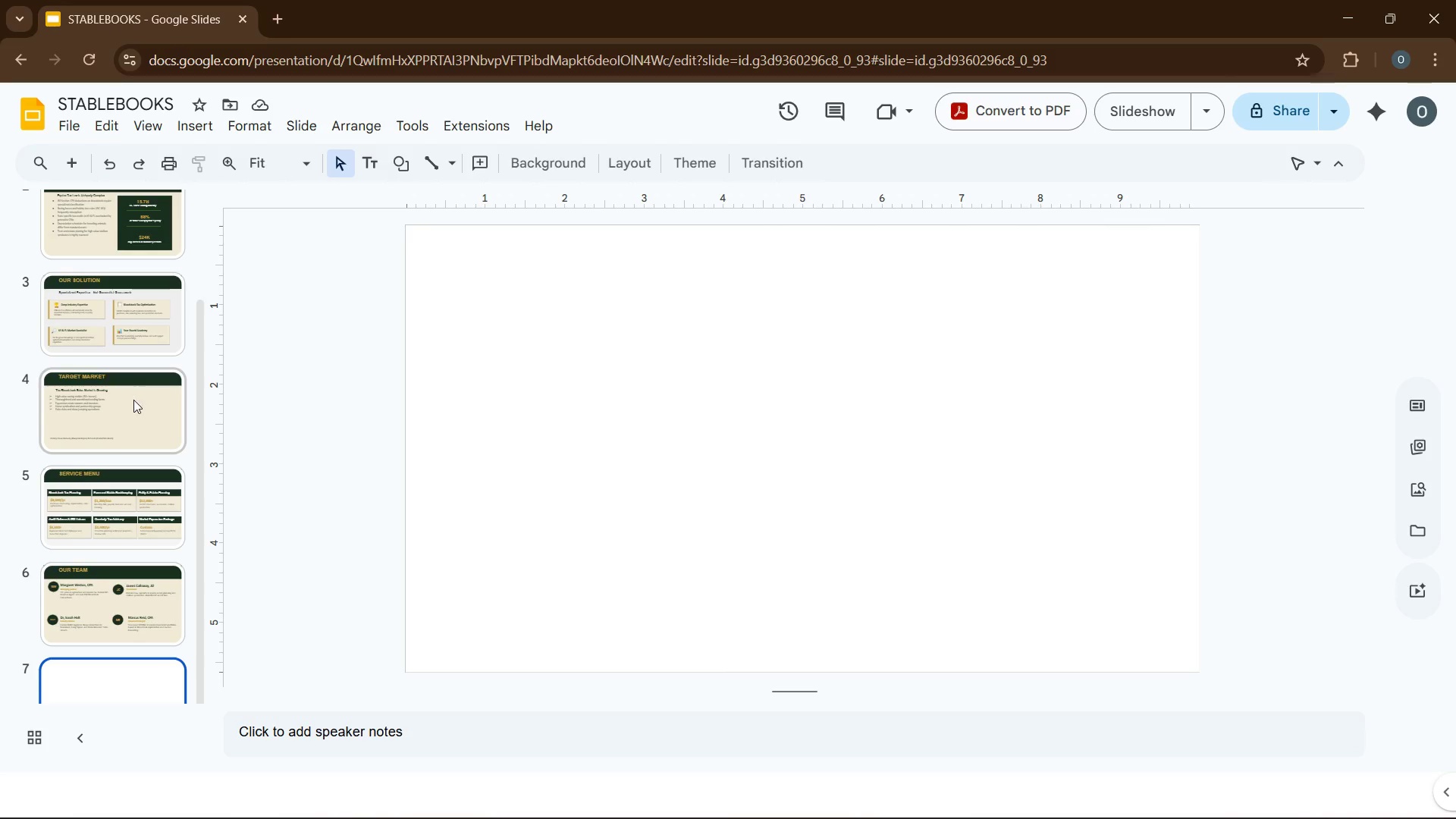 
left_click([131, 419])
 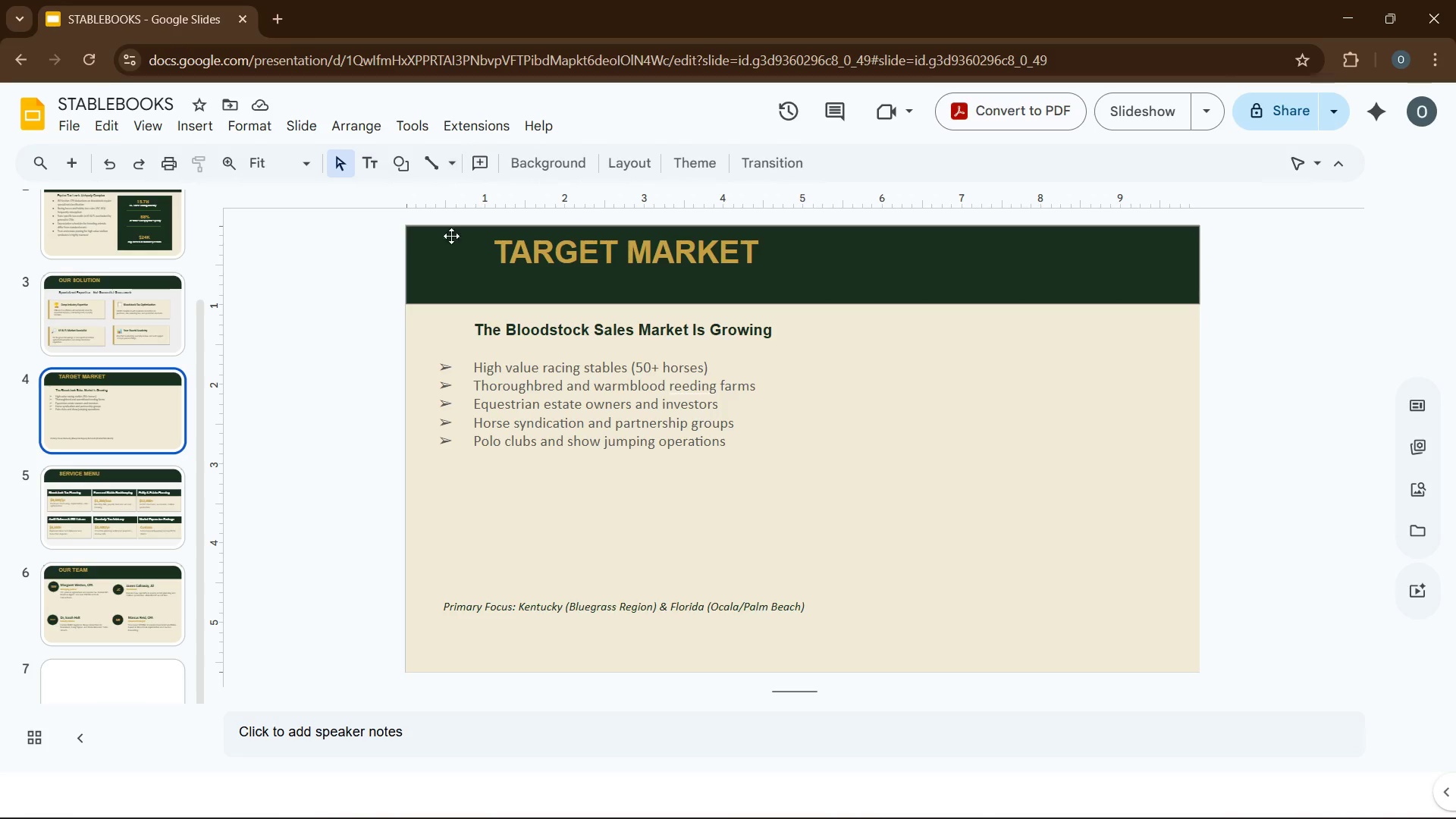 
left_click([444, 249])
 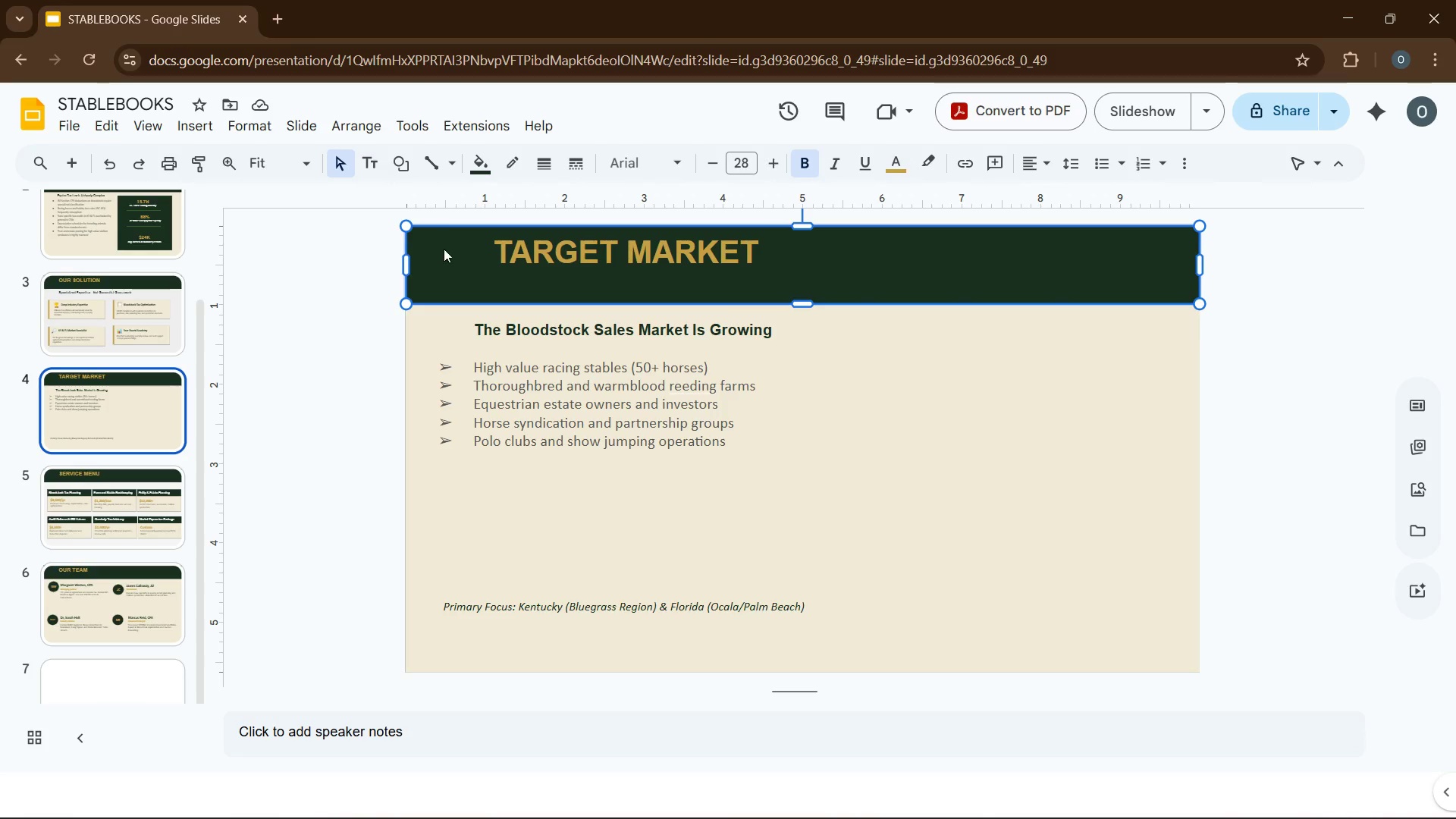 
key(Control+C)
 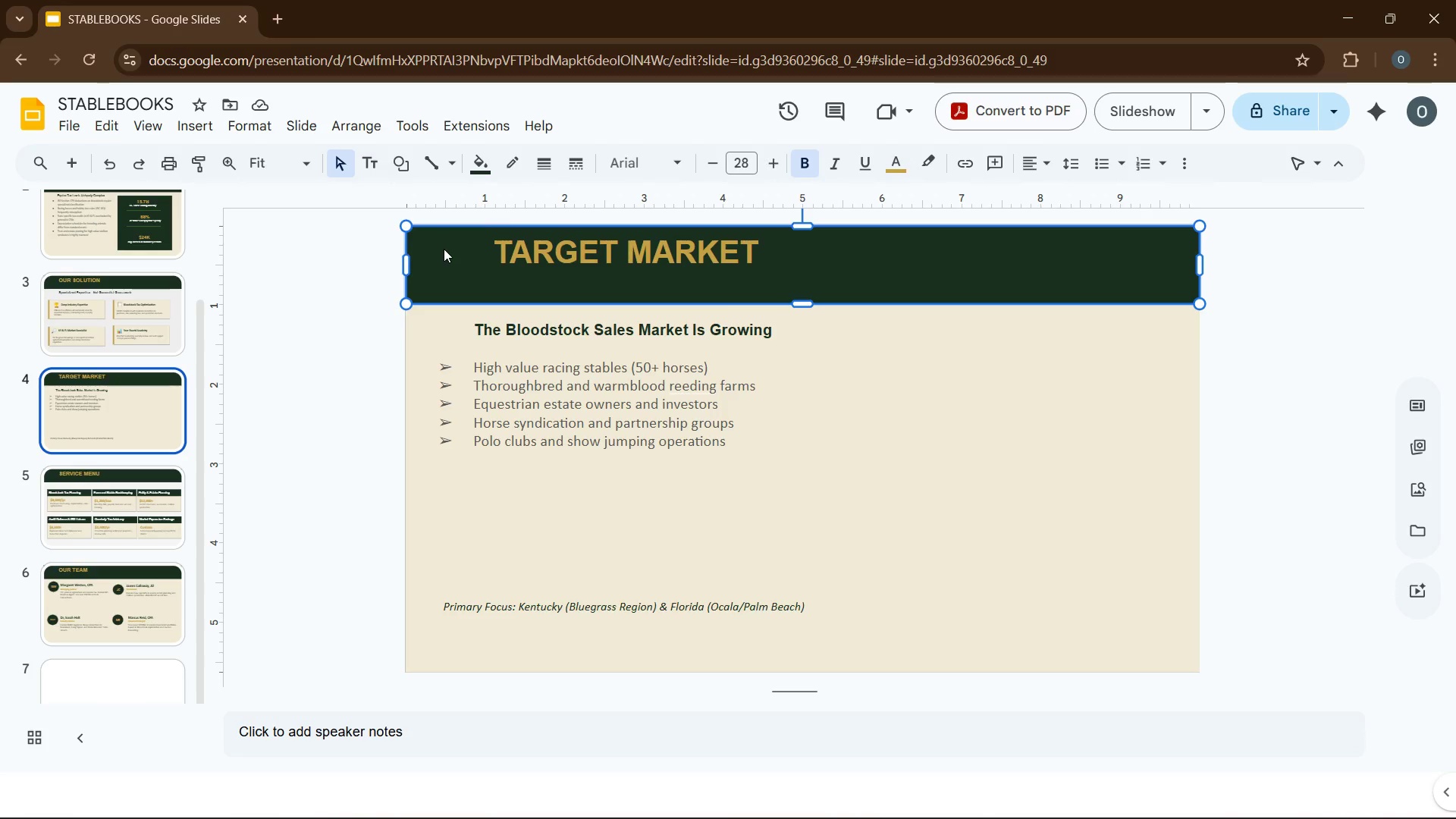 
key(ArrowDown)
 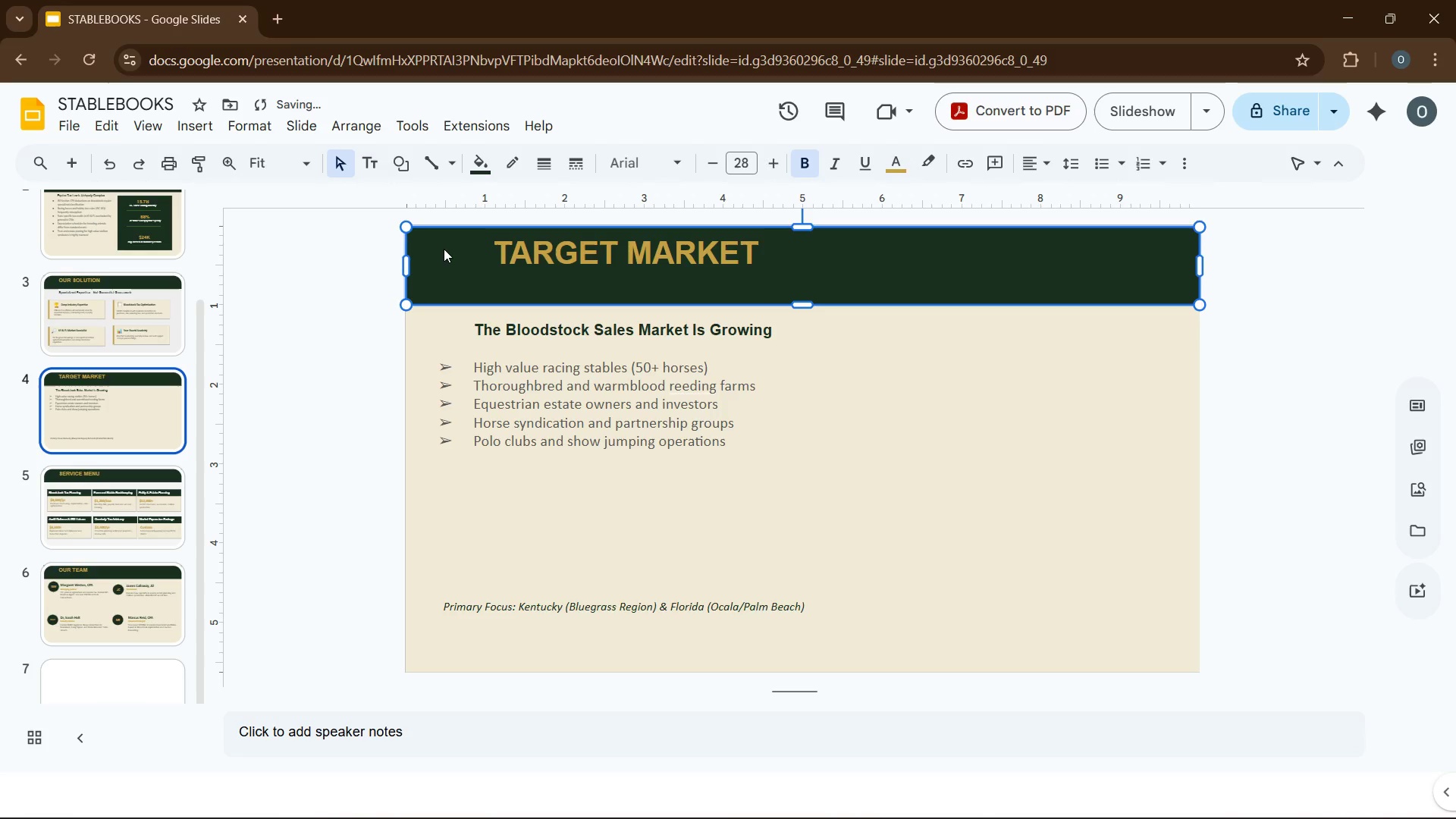 
key(ArrowUp)
 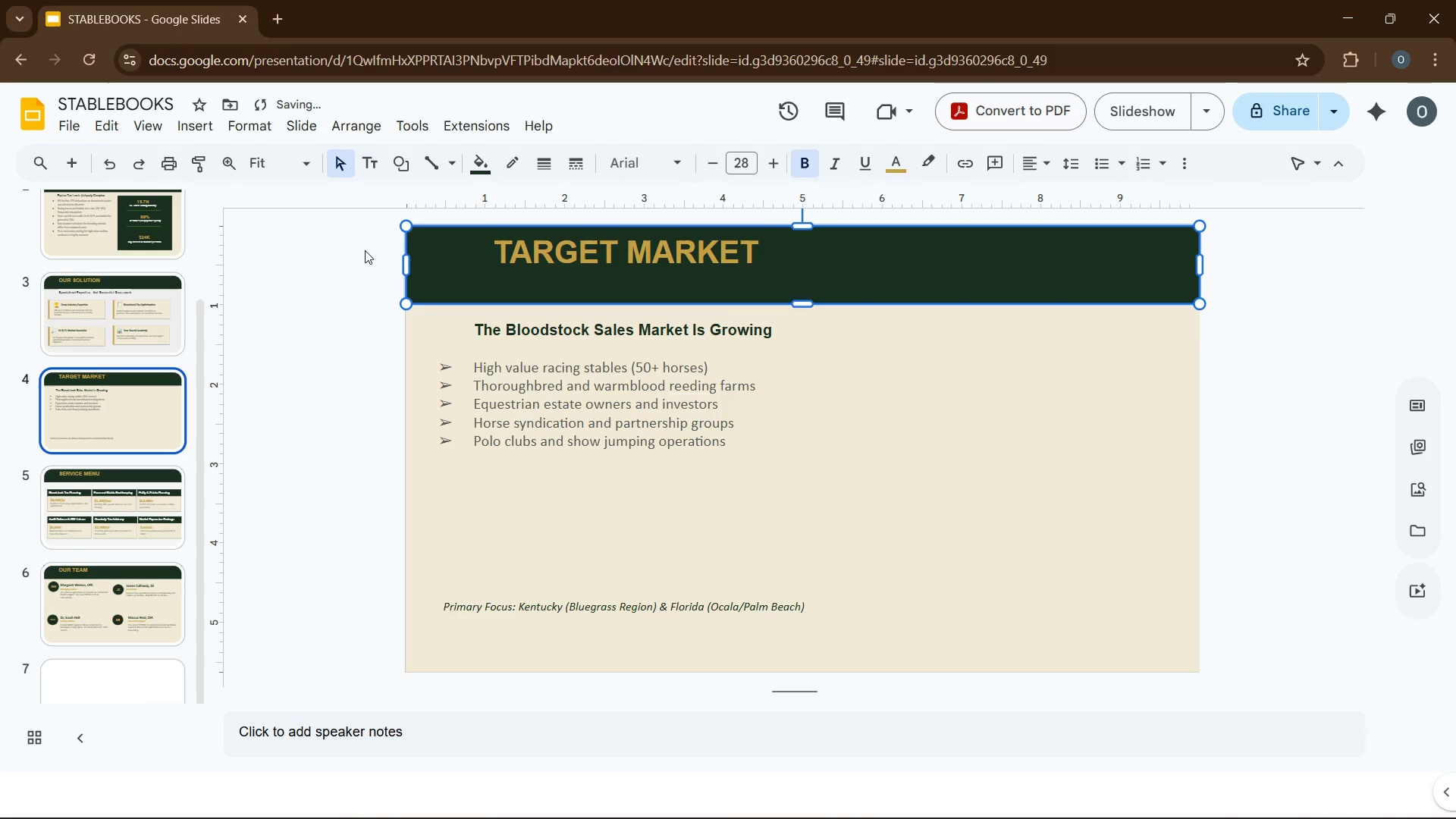 
left_click([327, 250])
 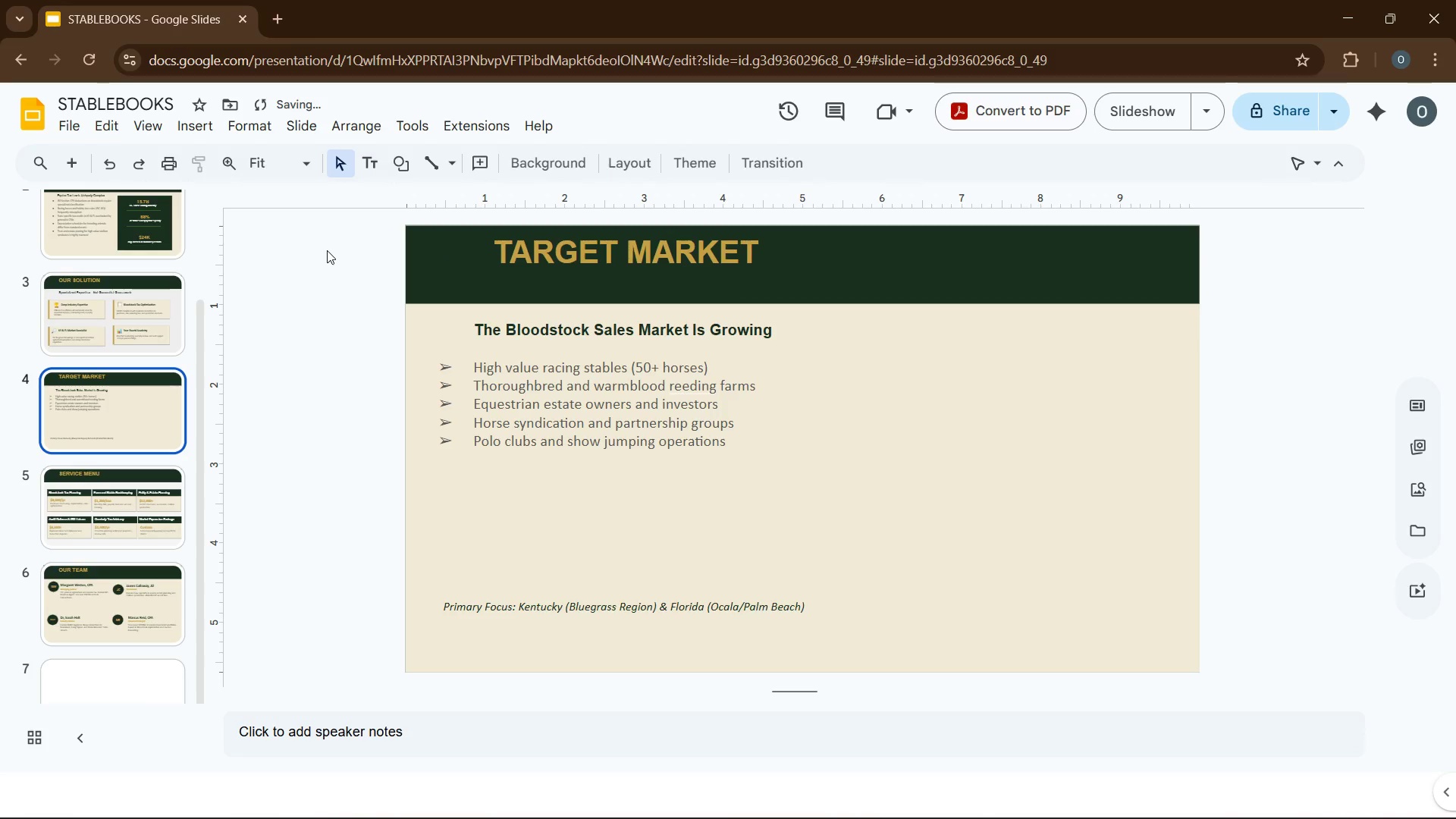 
key(ArrowDown)
 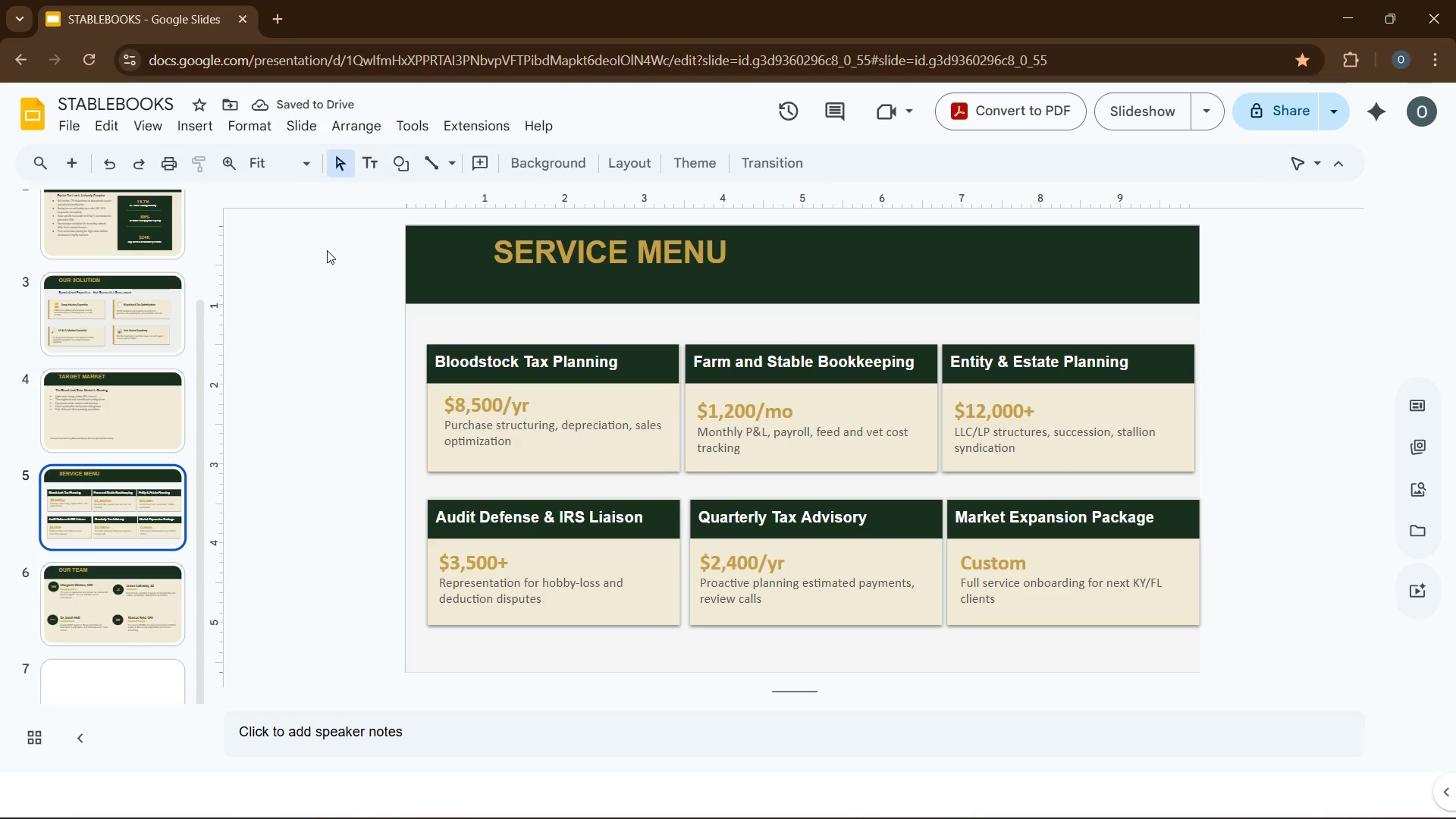 
key(ArrowDown)
 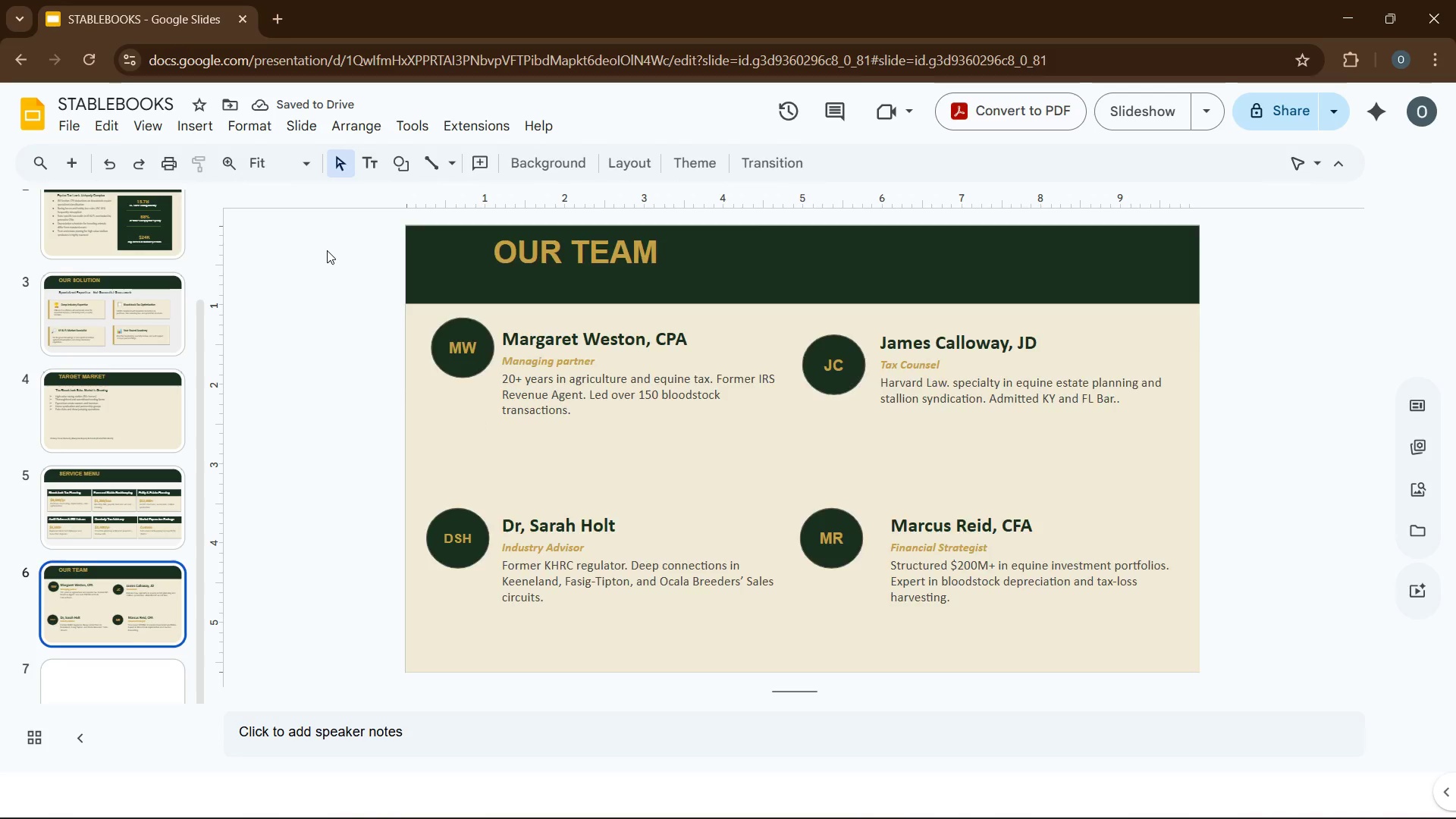 
key(ArrowDown)
 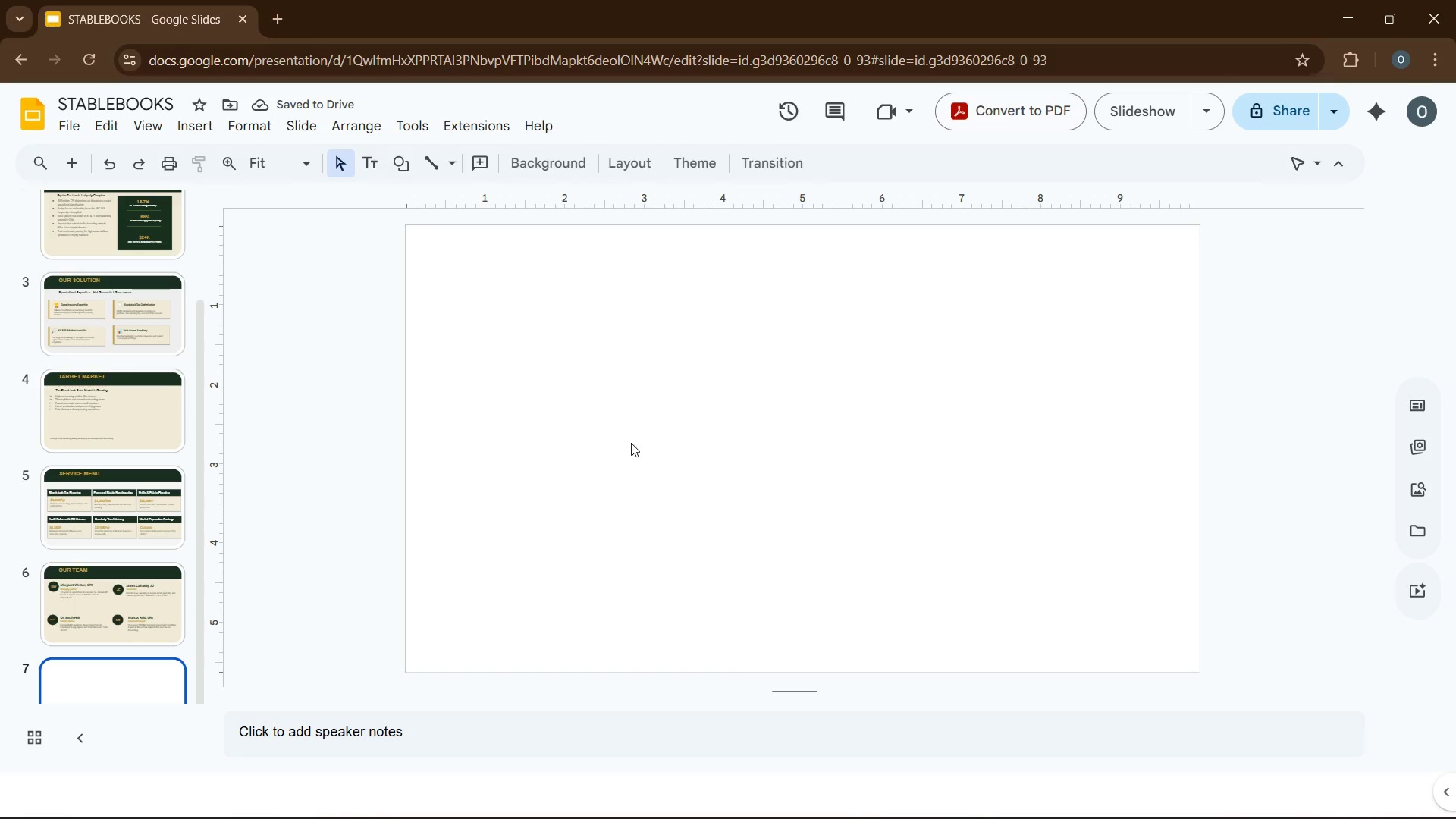 
left_click([634, 454])
 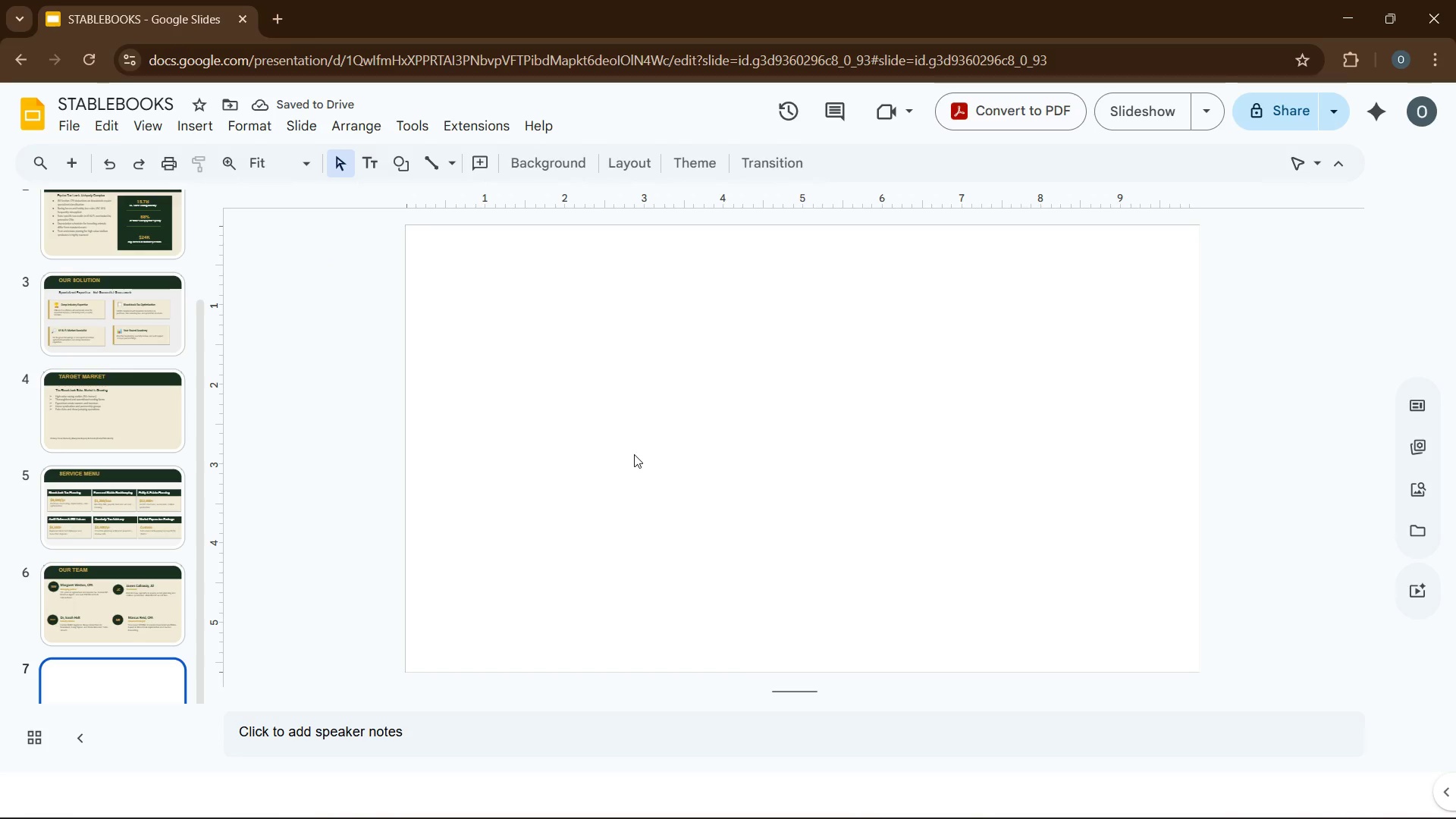 
key(Control+V)
 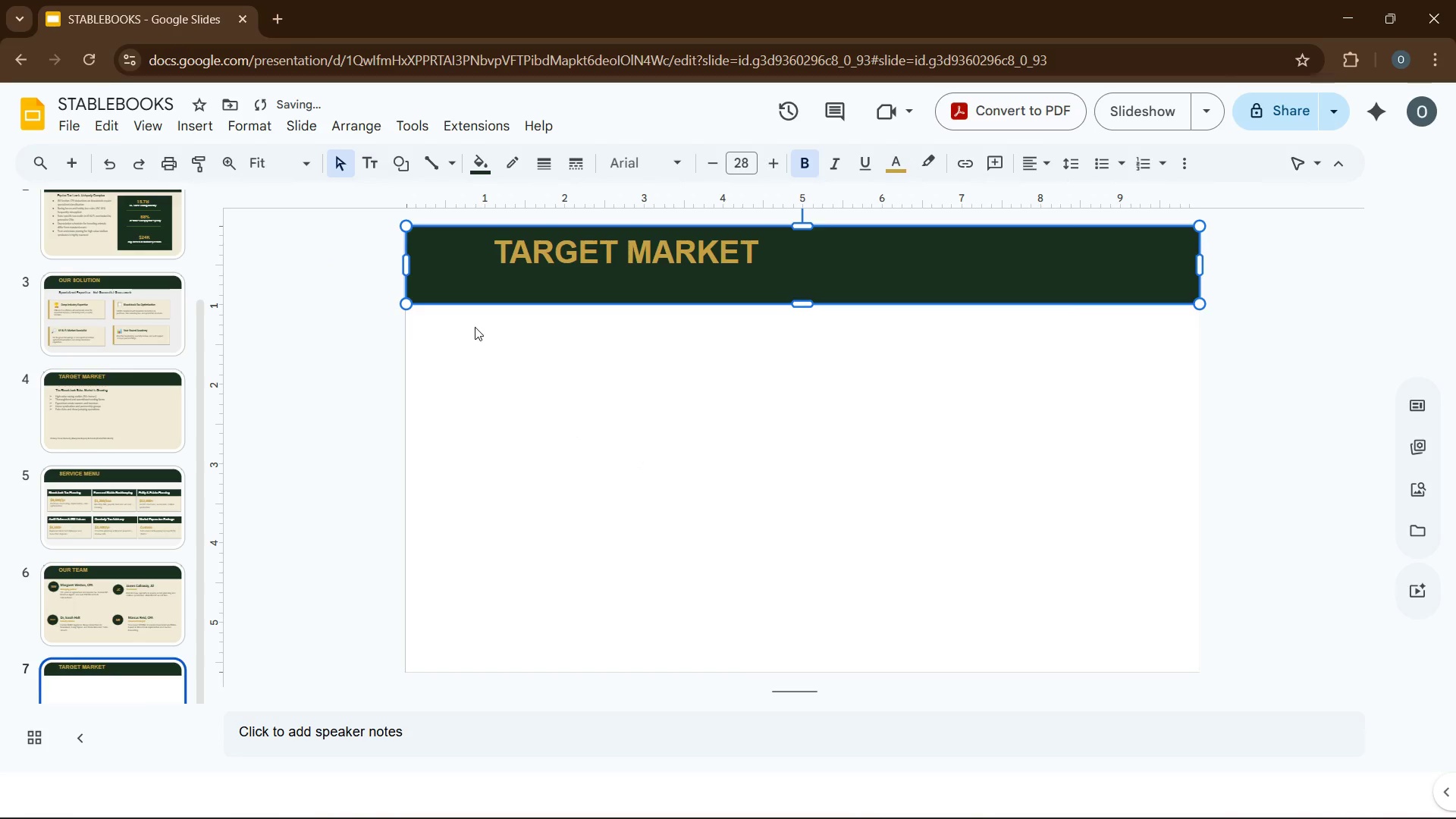 
left_click([571, 250])
 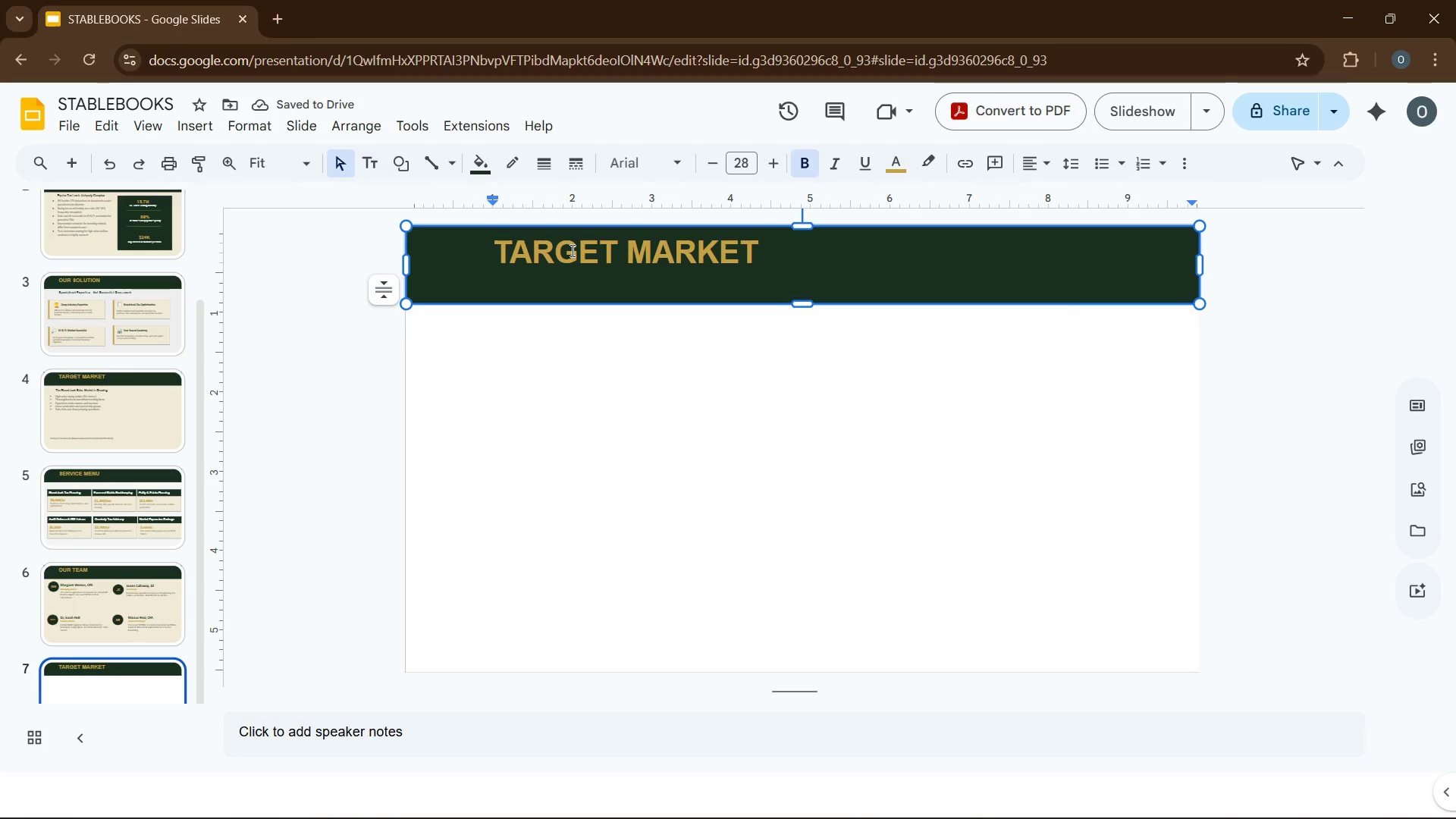 
key(Control+A)
 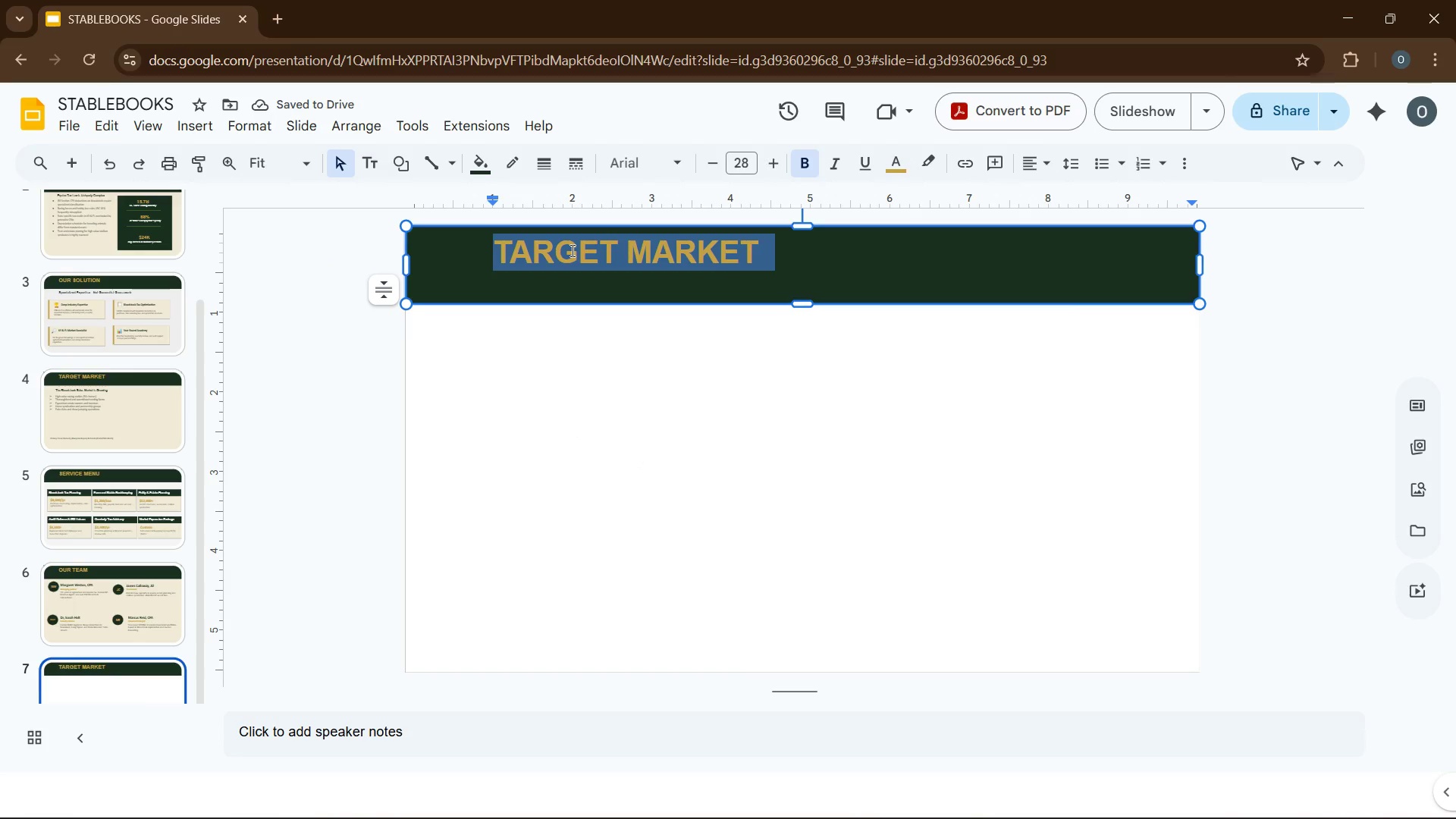 
type(FINAN)
 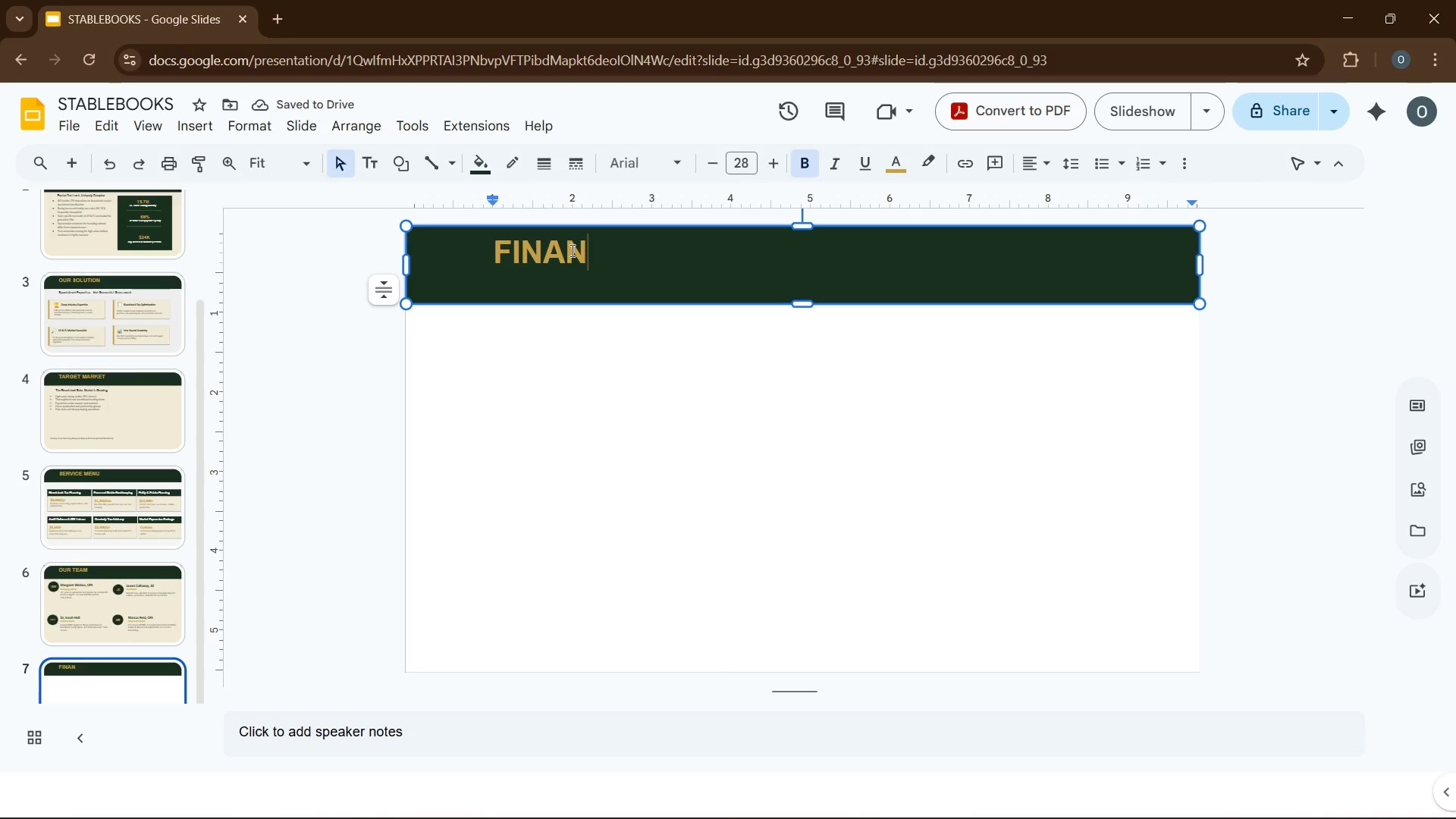 
type(CIAL GROWTH G)
key(Backspace)
type(FORECAST)
 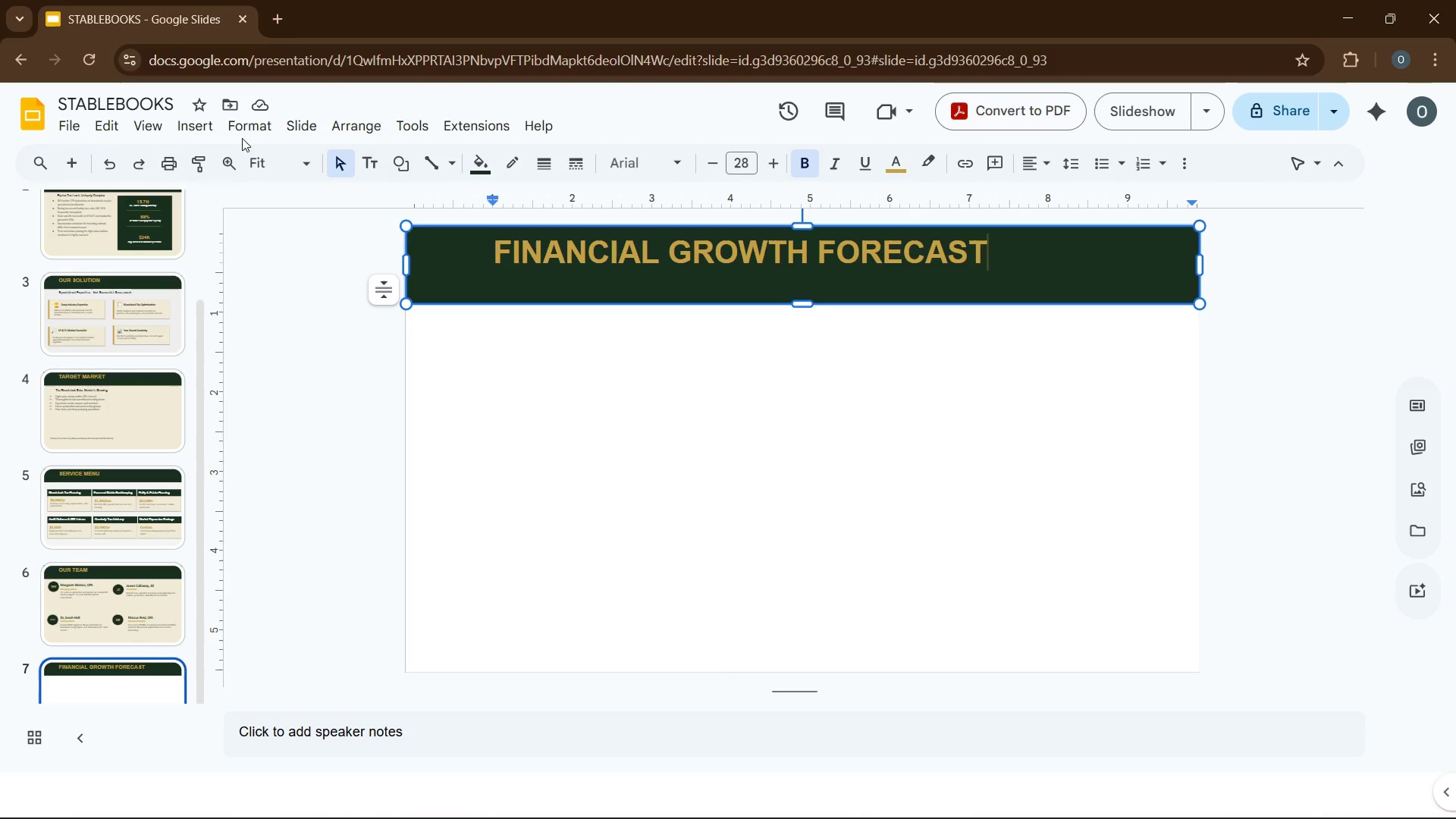 
wait(7.2)
 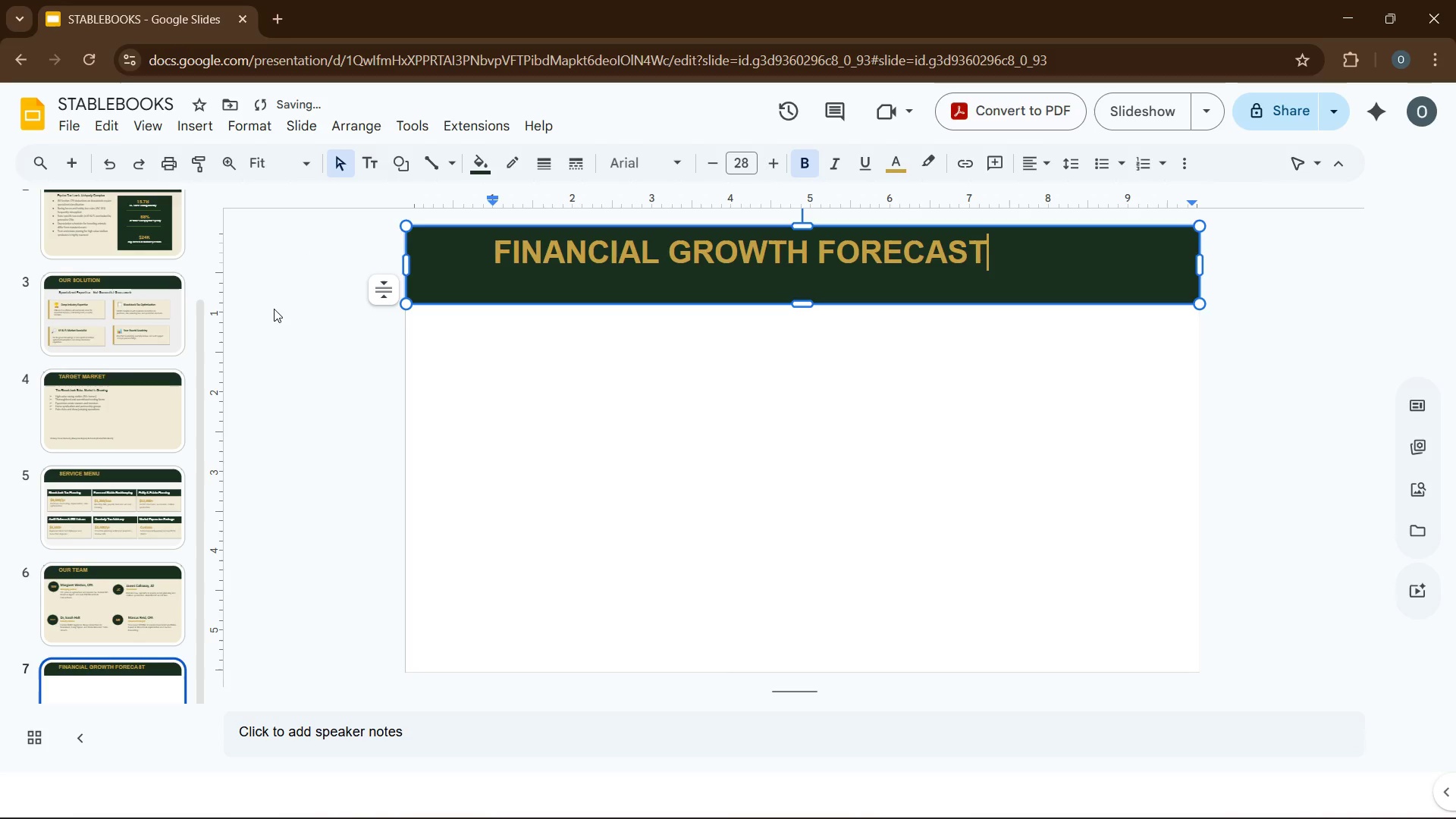 
left_click([156, 338])
 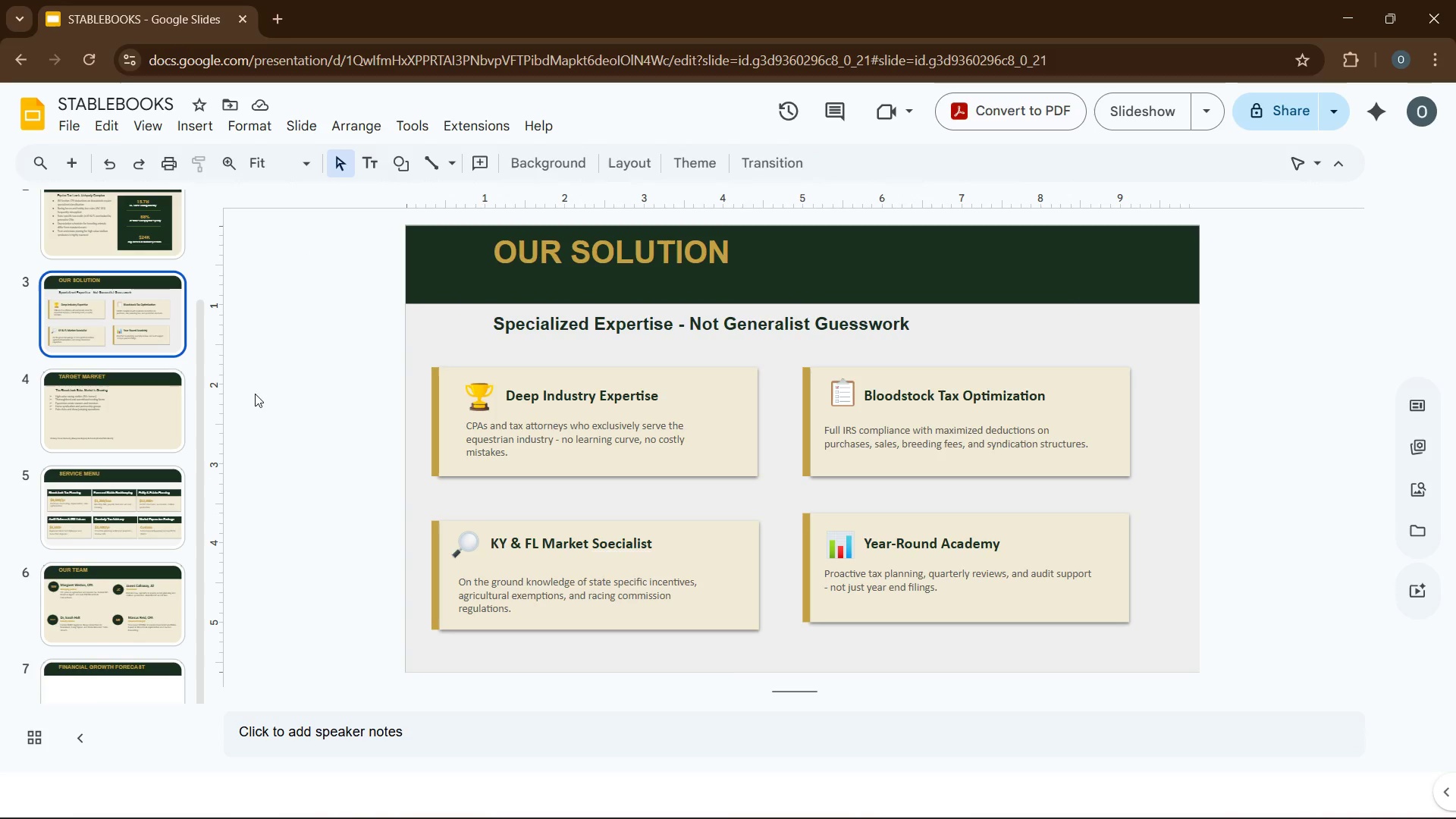 
left_click([453, 419])
 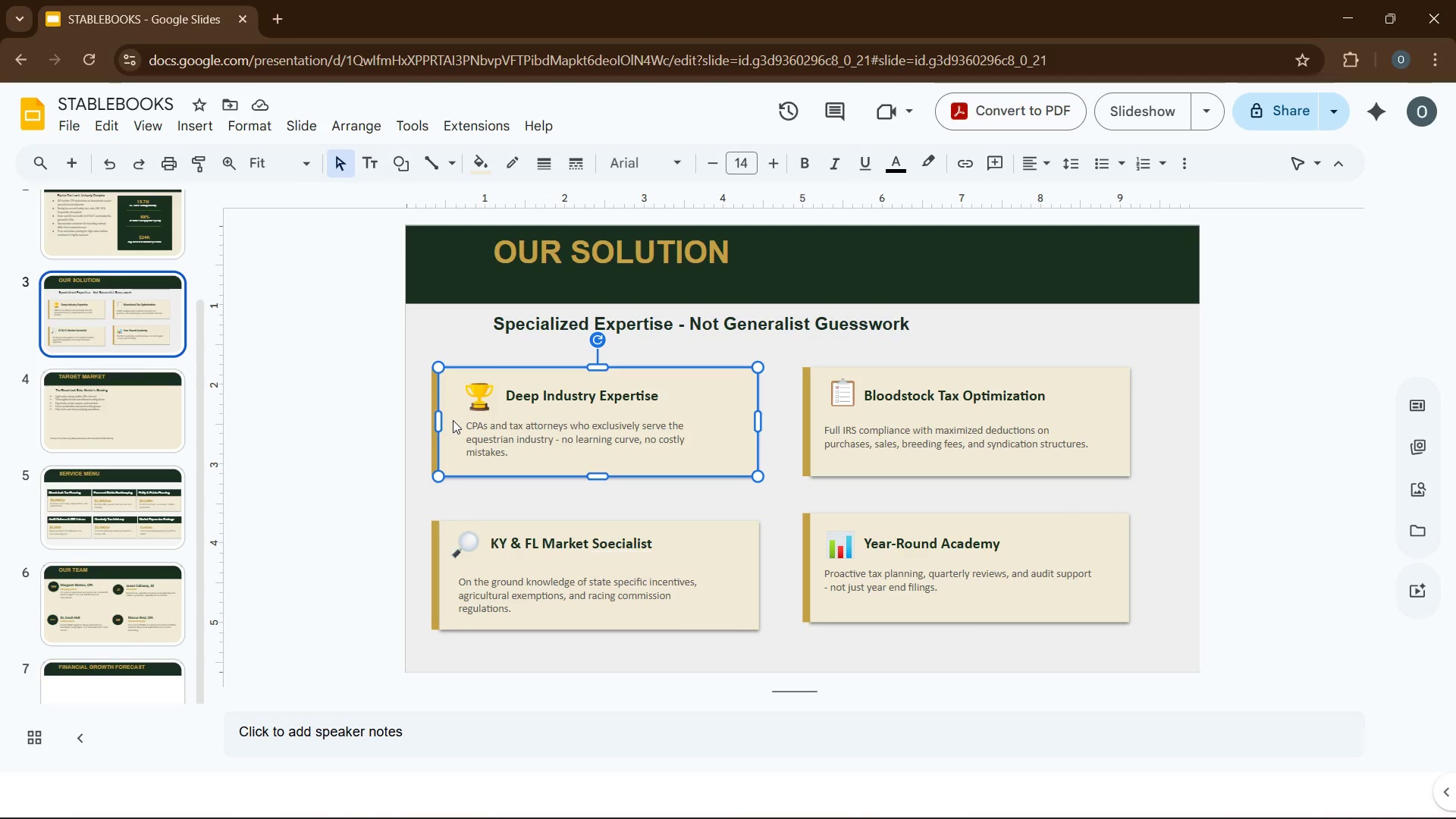 
key(Control+C)
 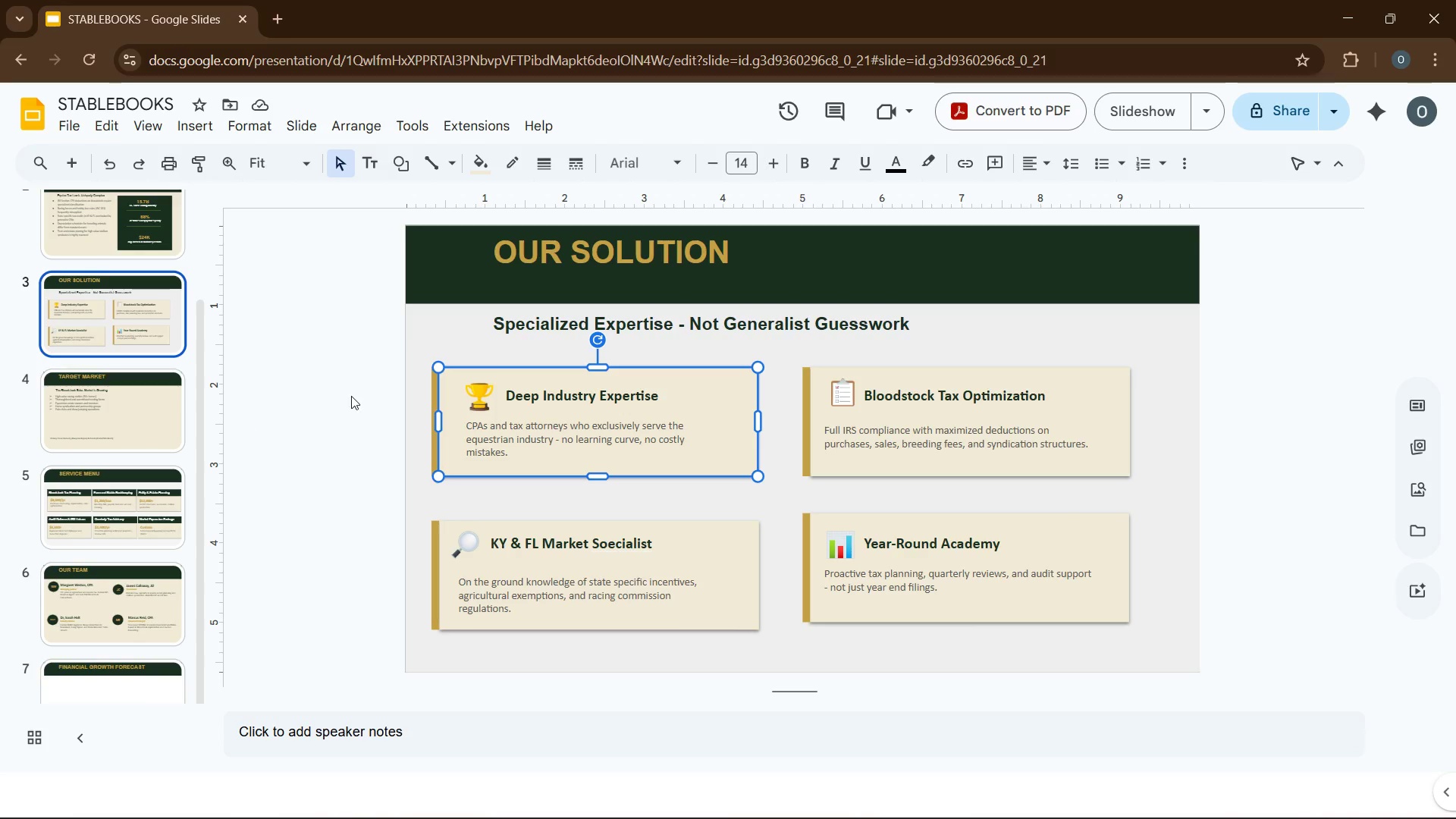 
left_click([353, 396])
 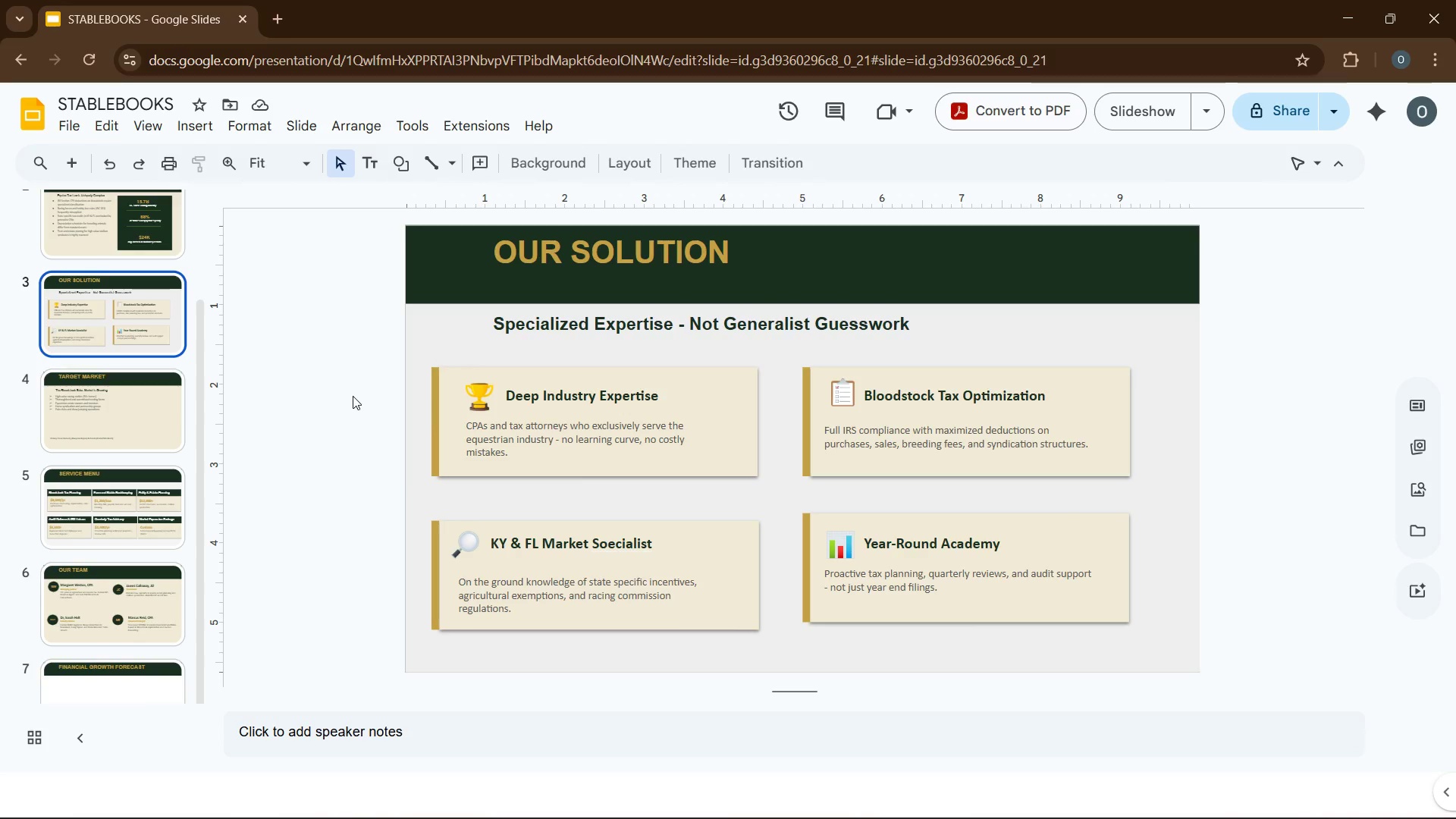 
key(ArrowDown)
 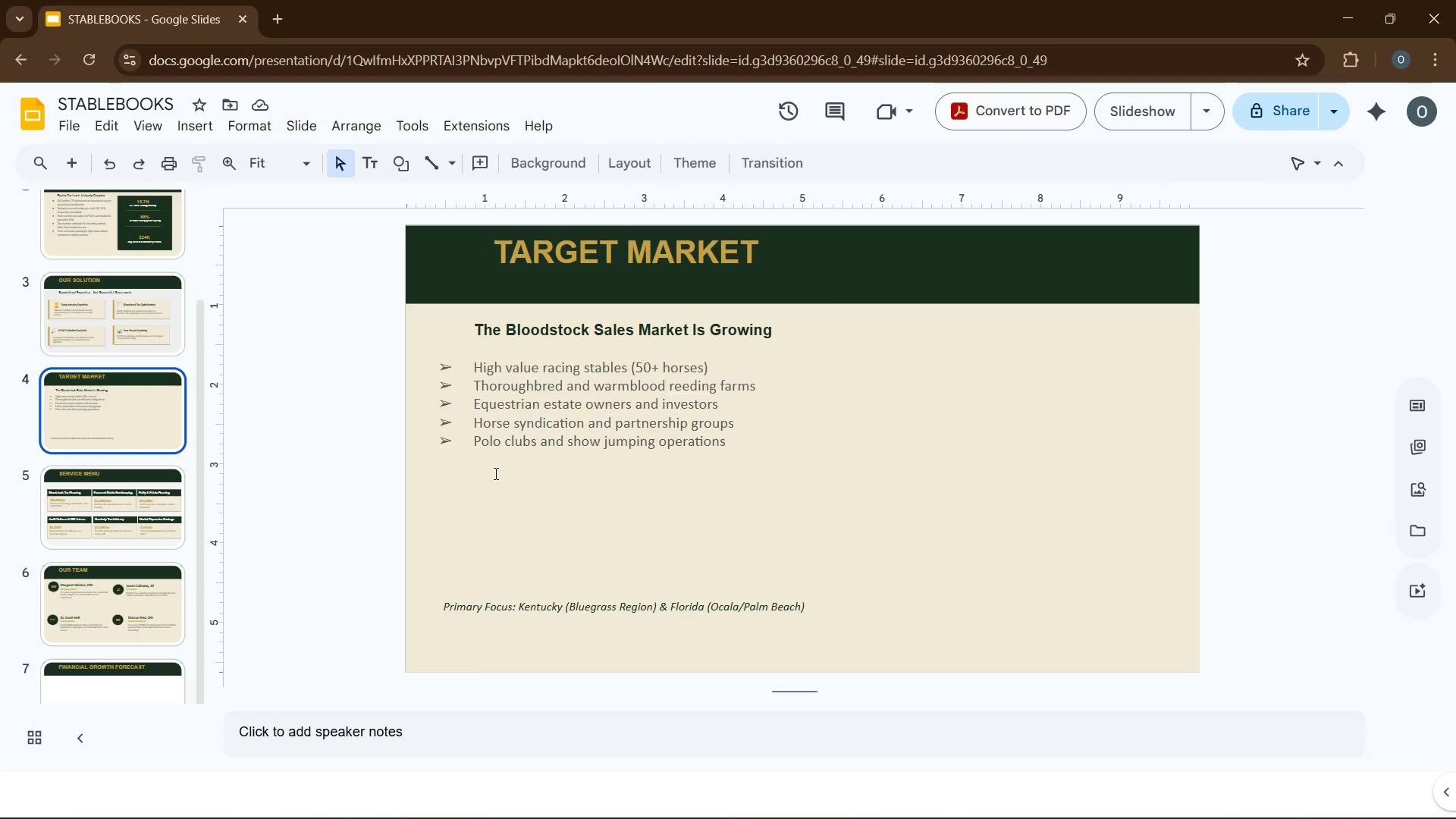 
key(ArrowDown)
 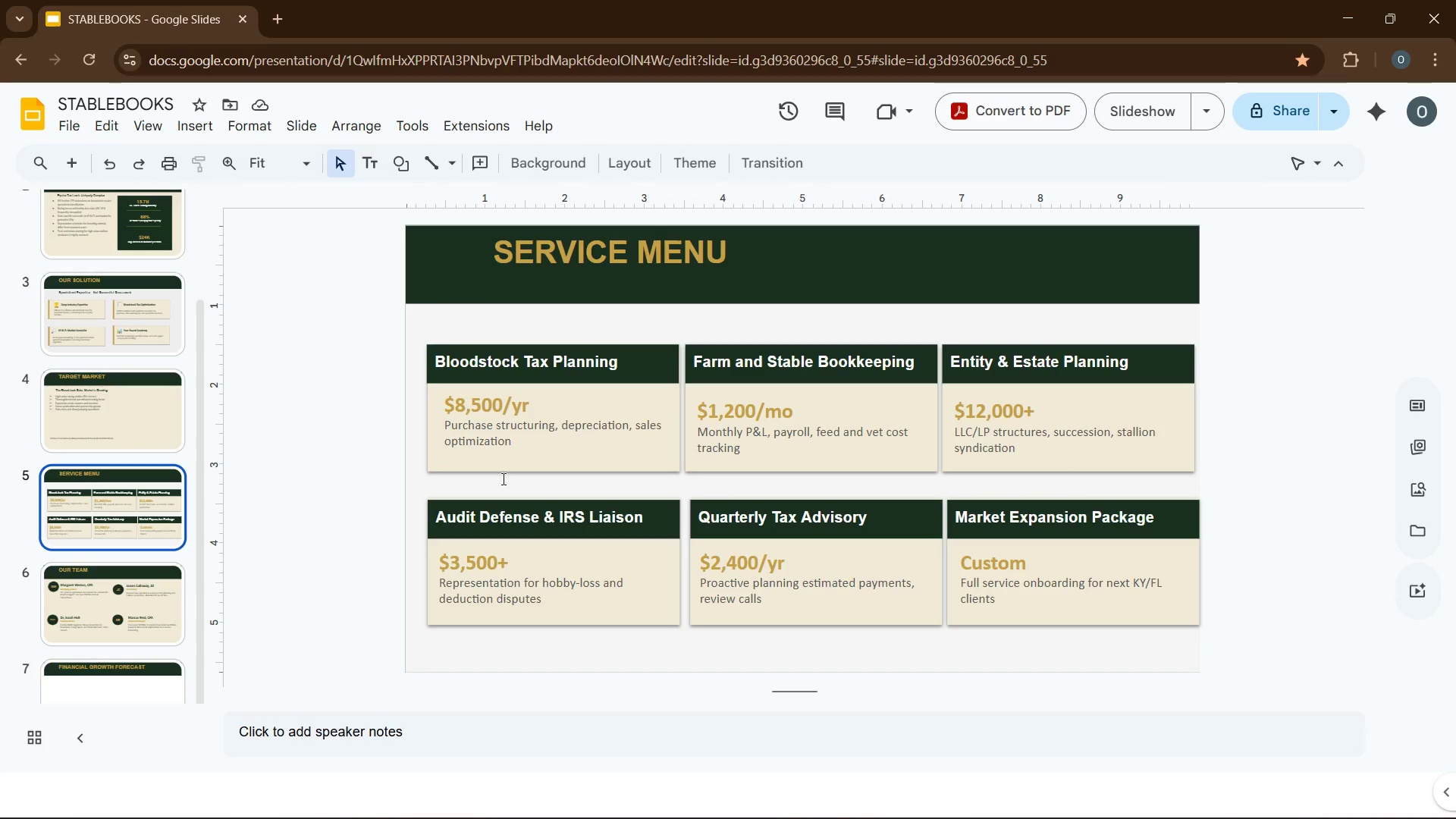 
key(ArrowDown)
 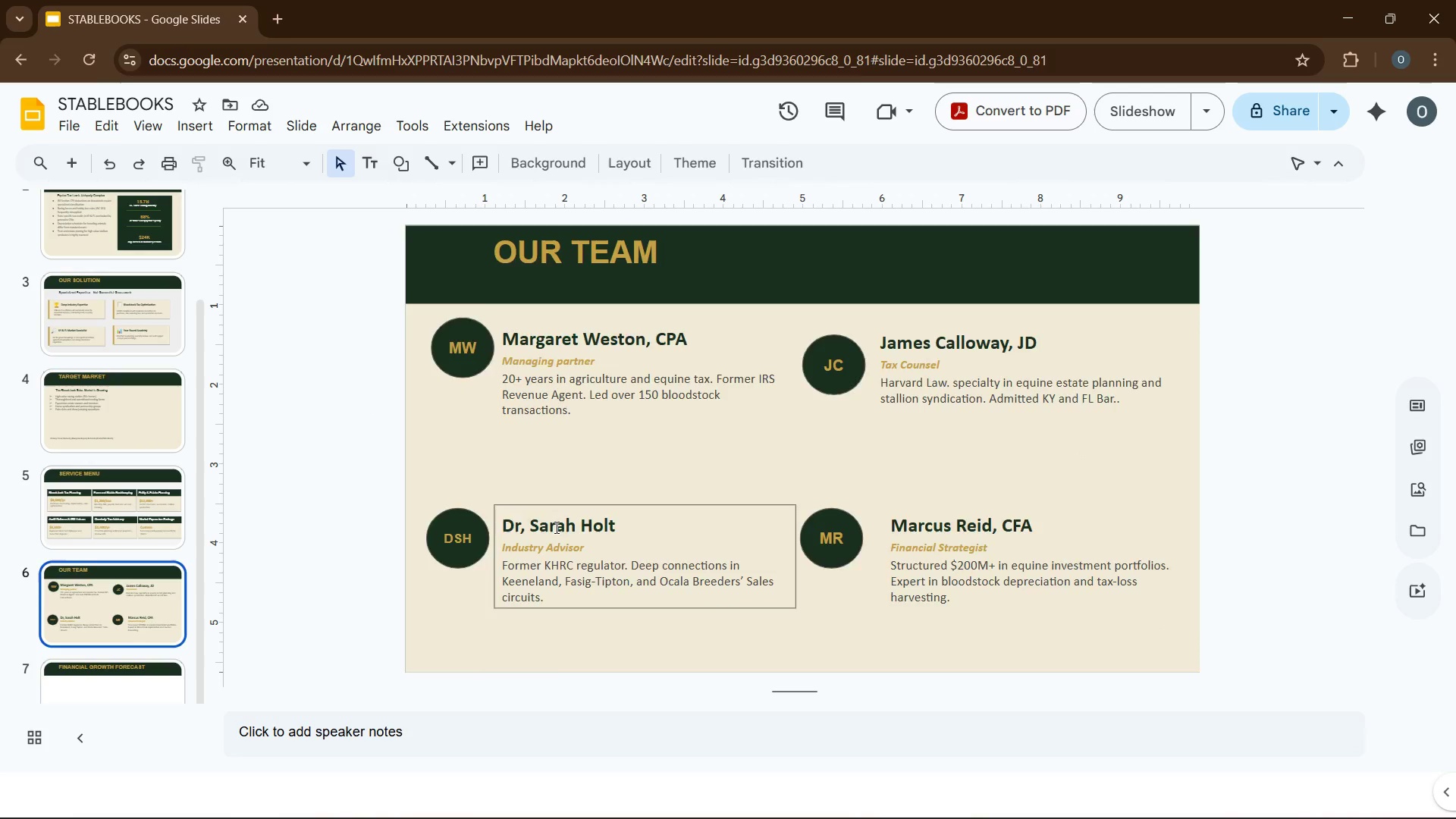 
key(ArrowDown)
 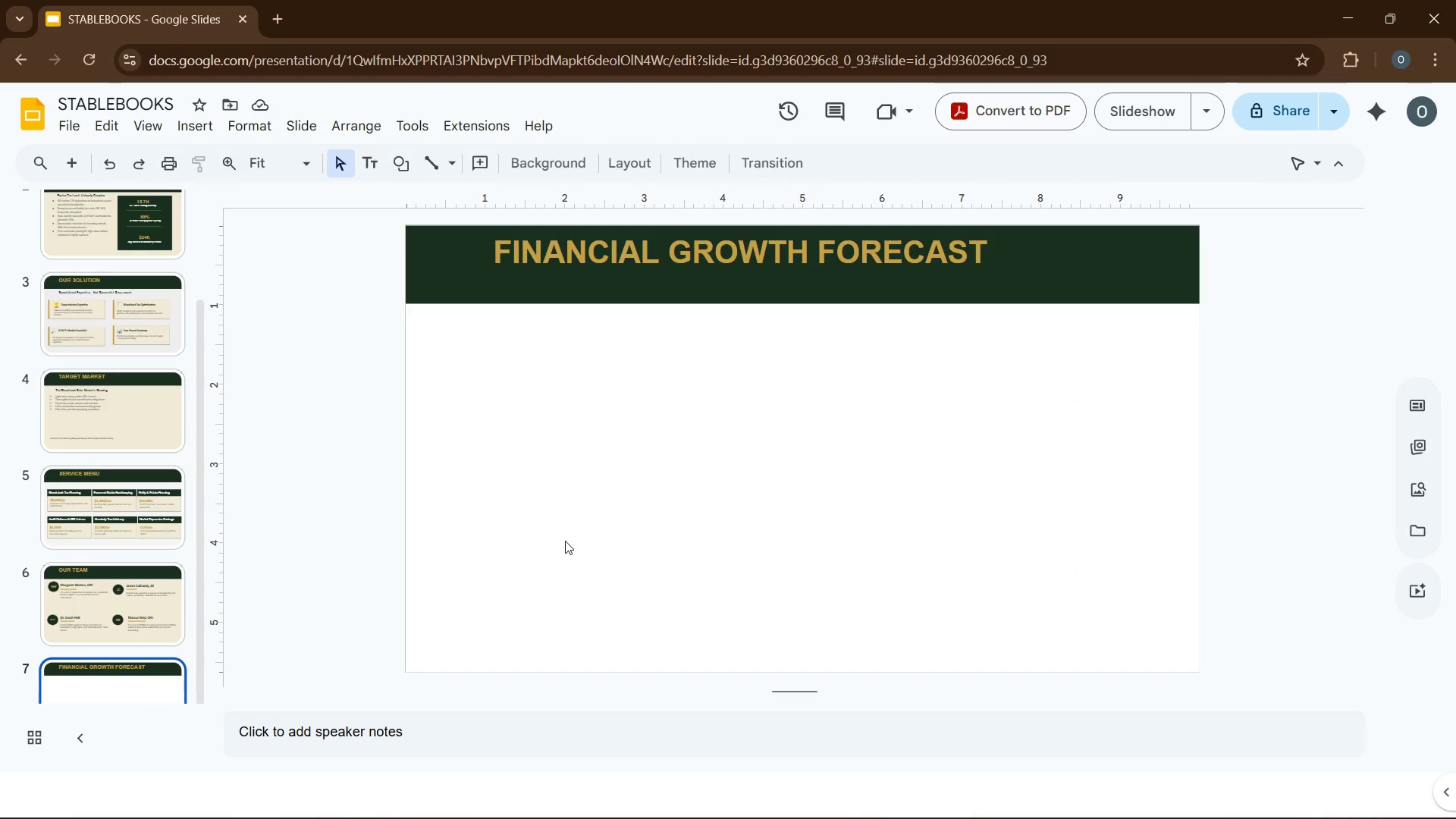 
key(ArrowDown)
 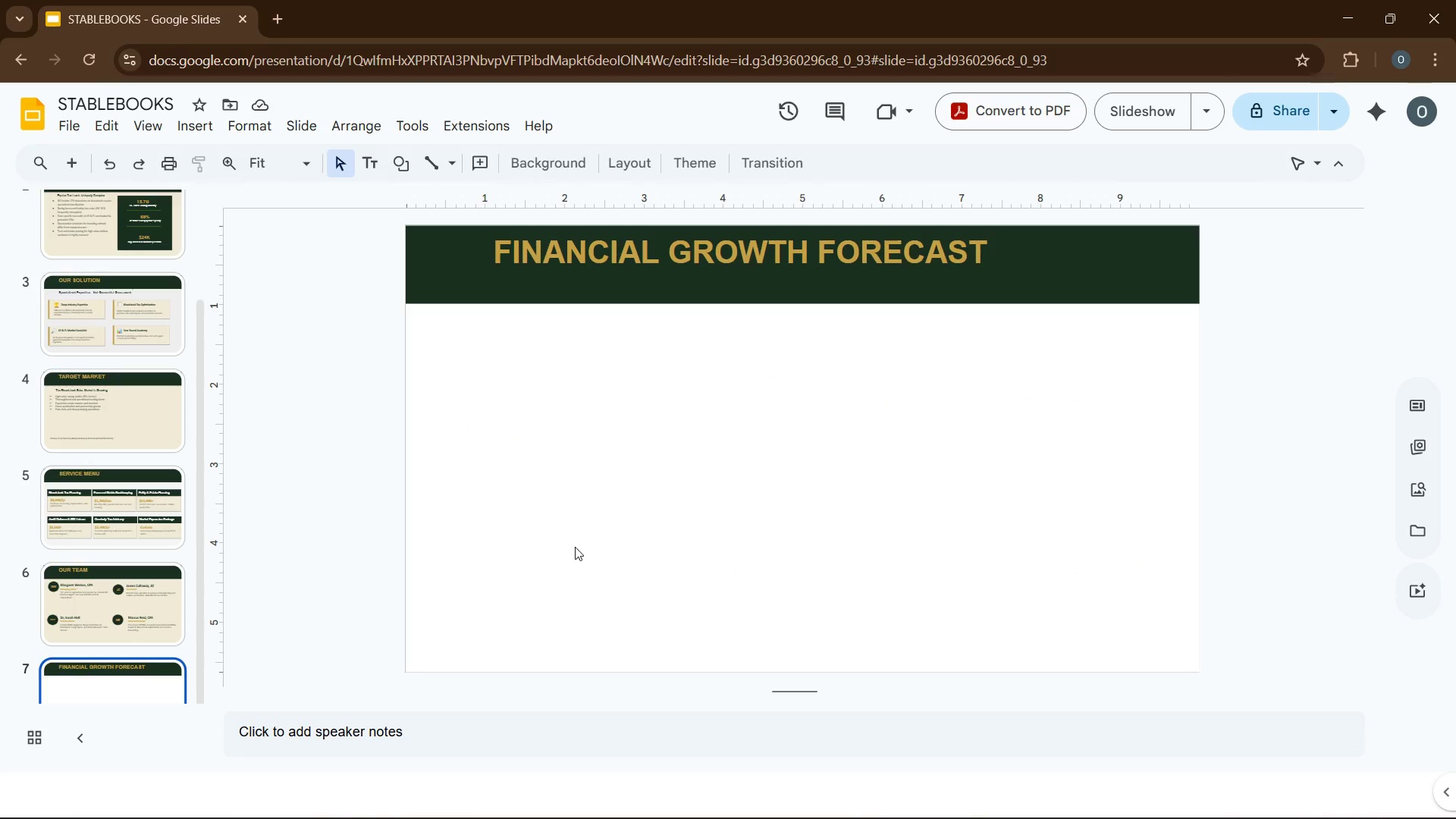 
left_click([575, 547])
 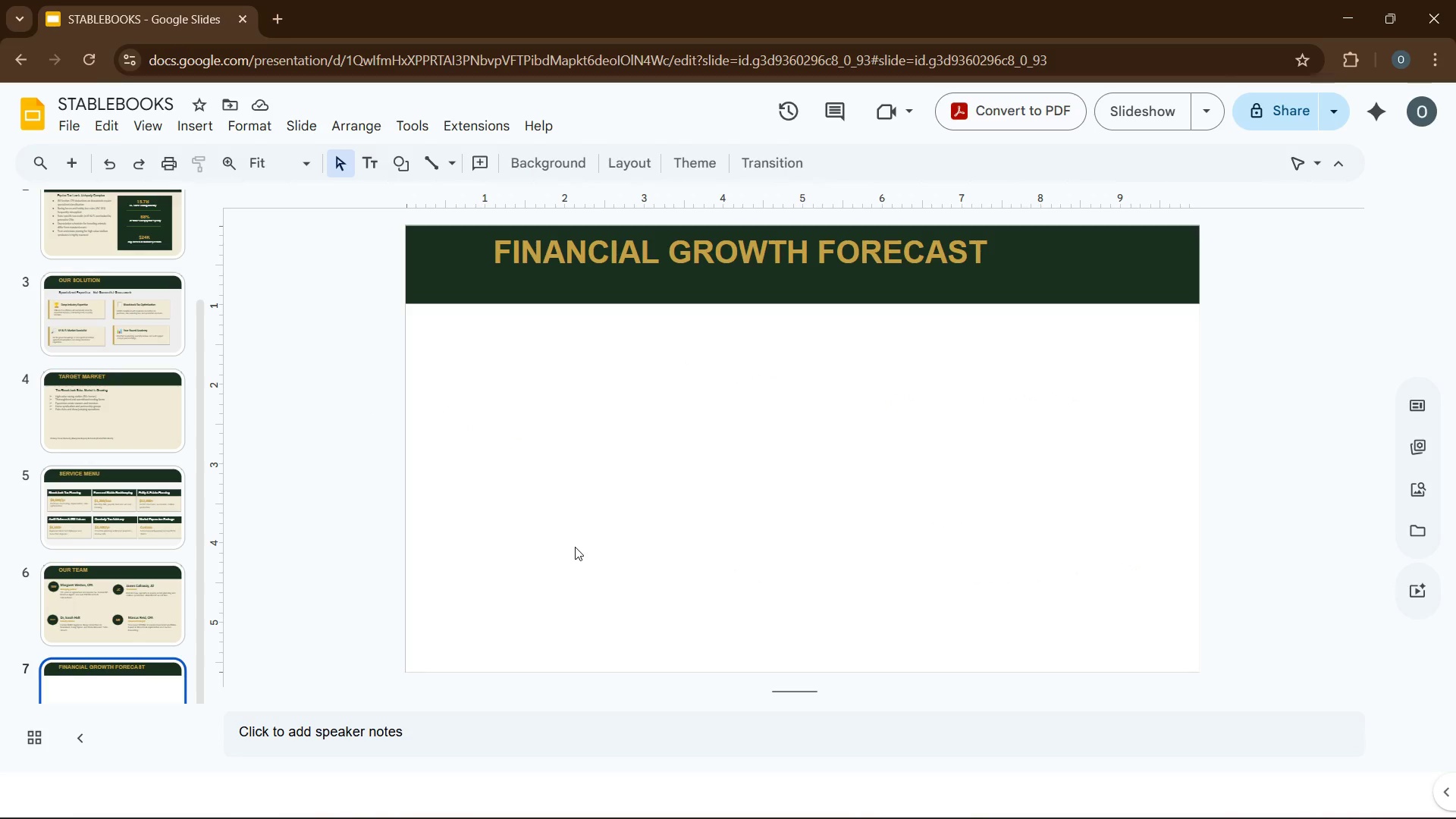 
key(Control+V)
 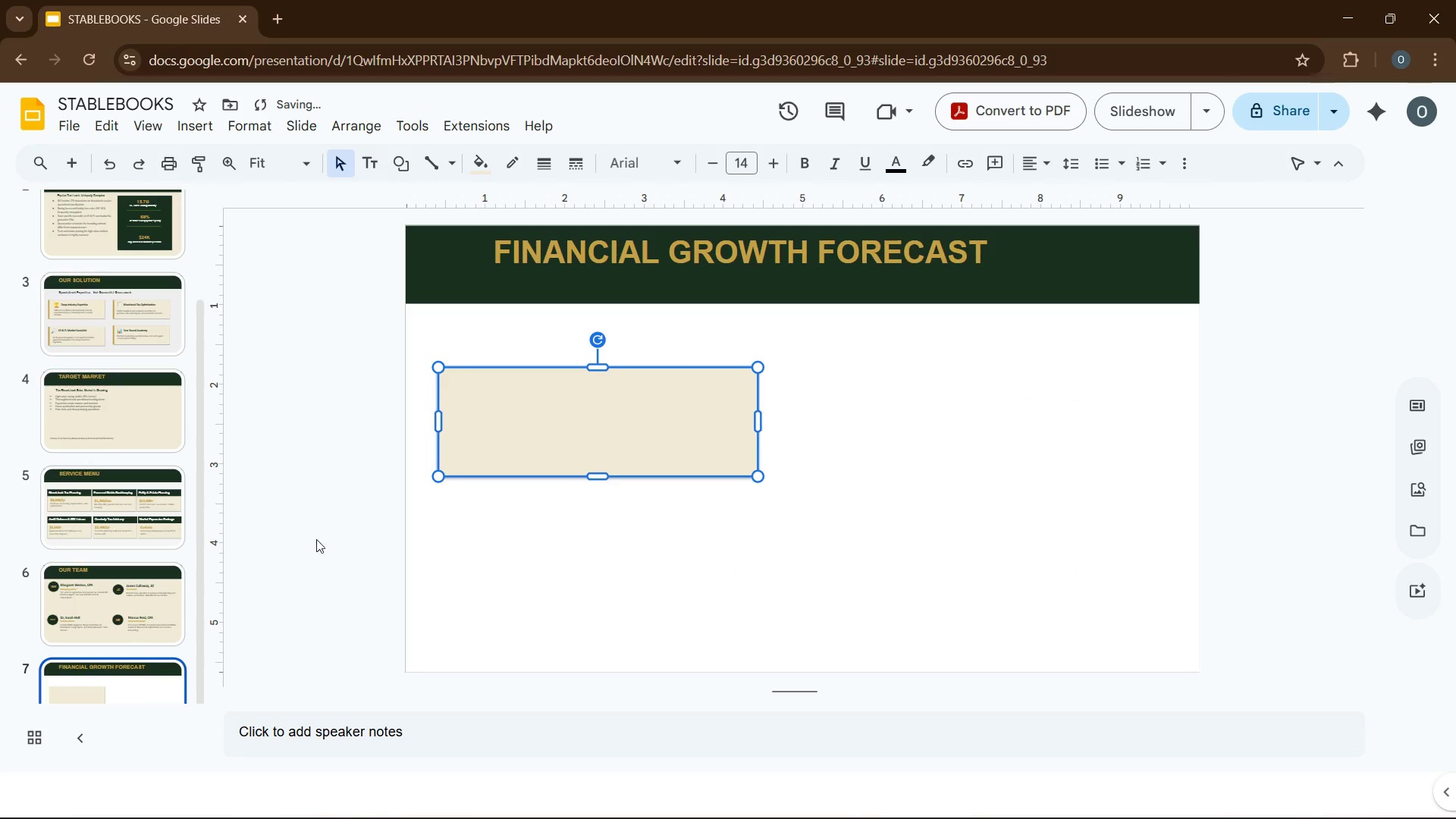 
left_click([311, 532])
 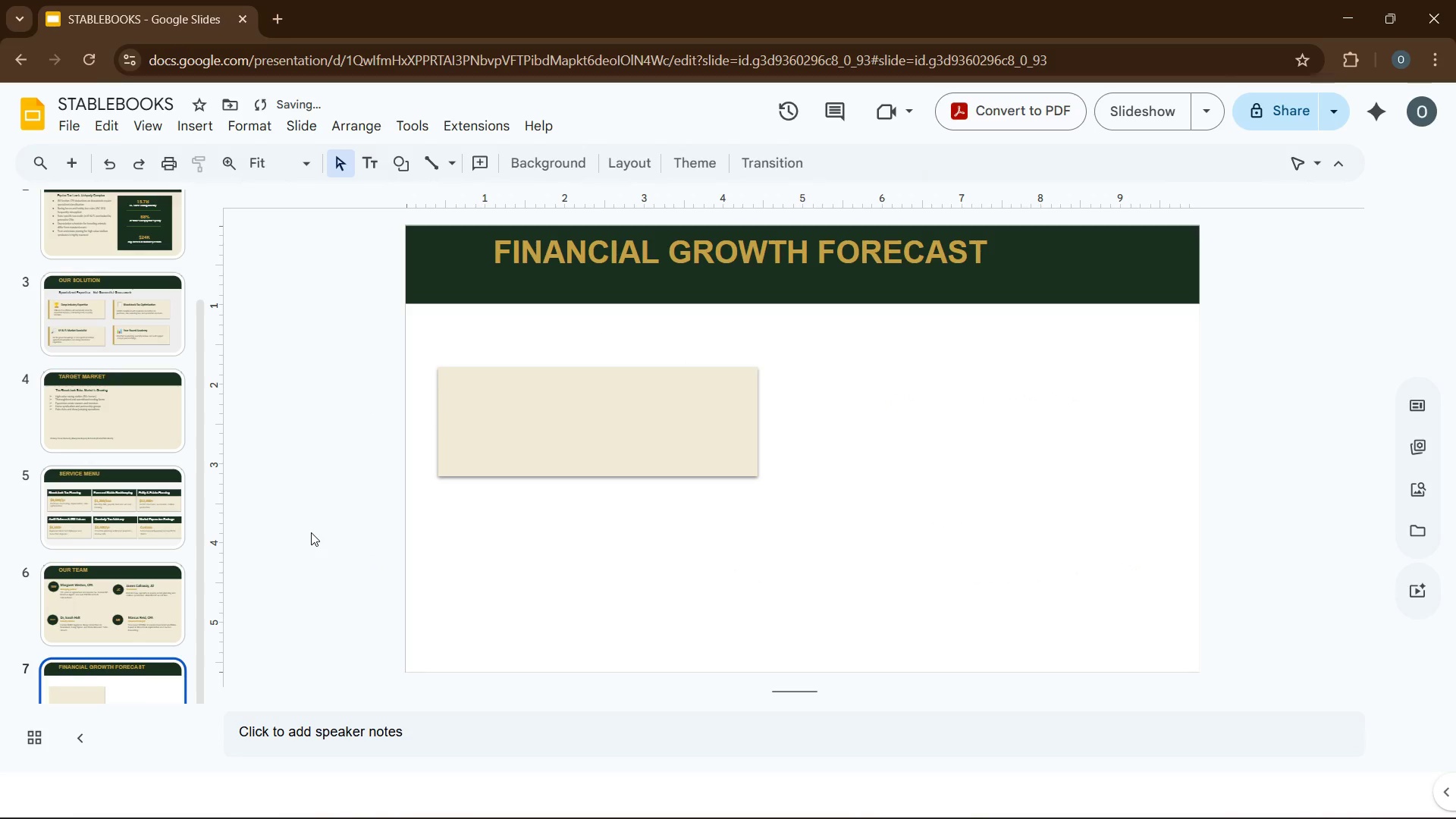 
key(ArrowUp)
 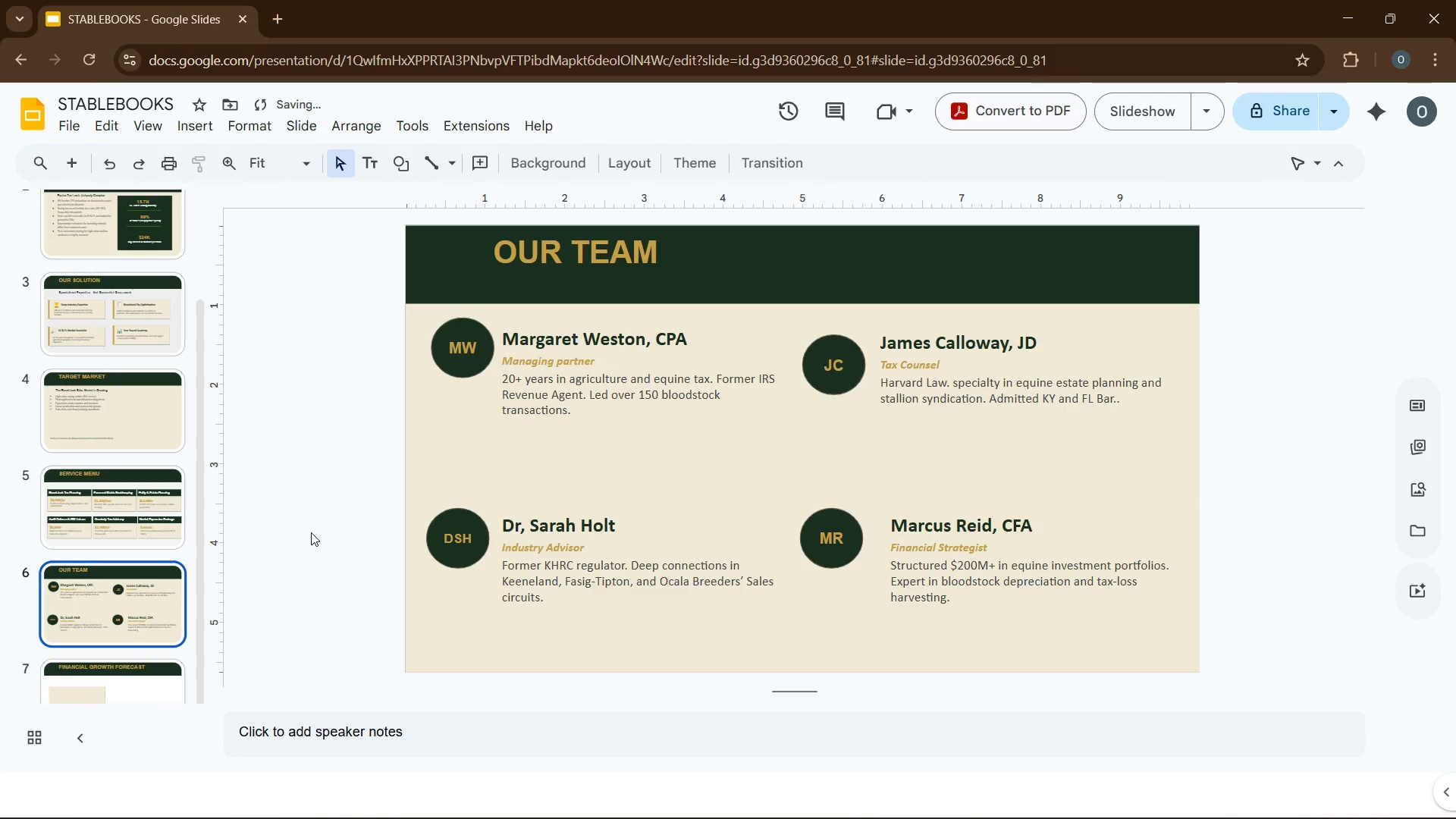 
key(ArrowUp)
 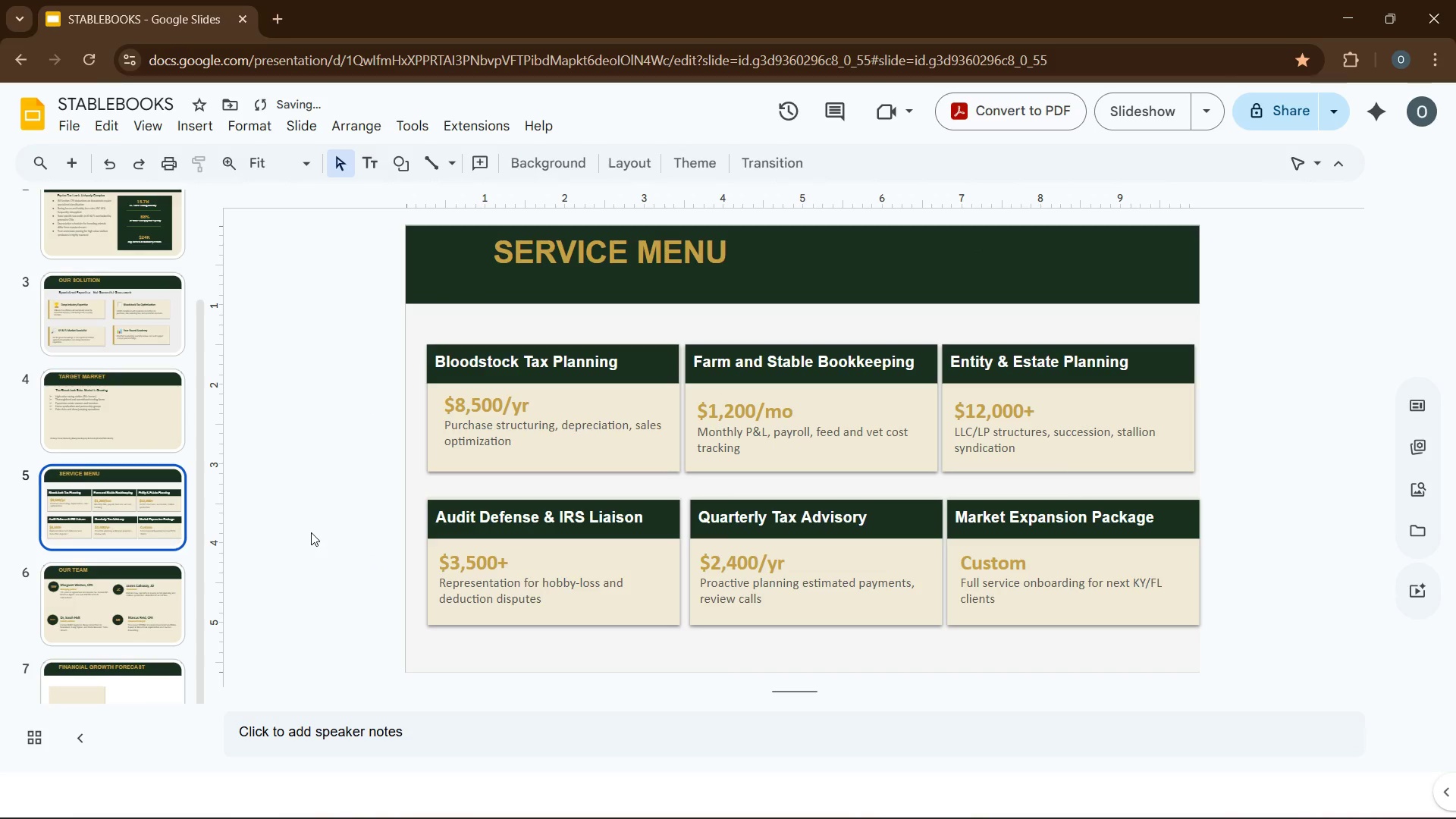 
key(ArrowUp)
 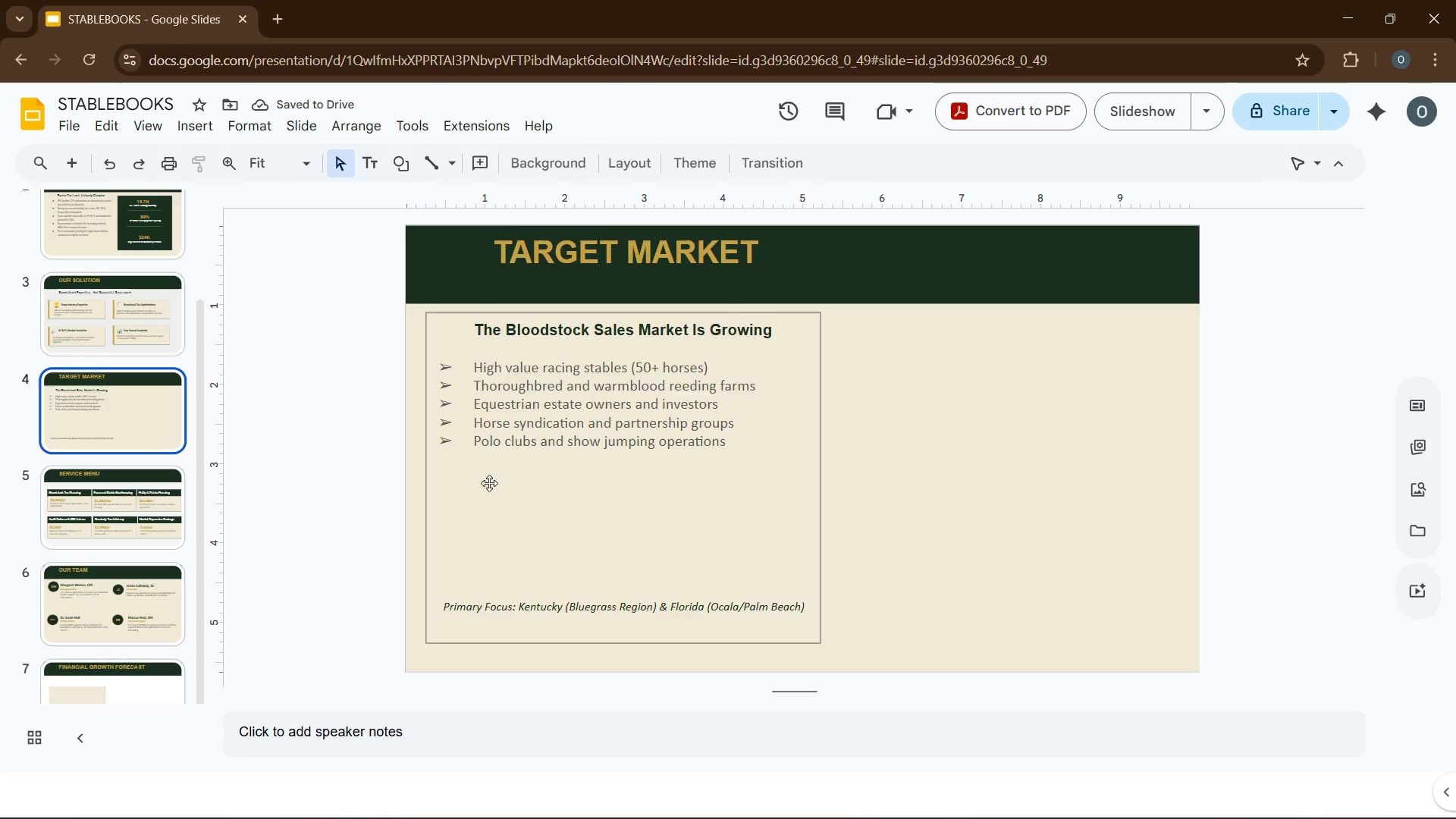 
key(ArrowUp)
 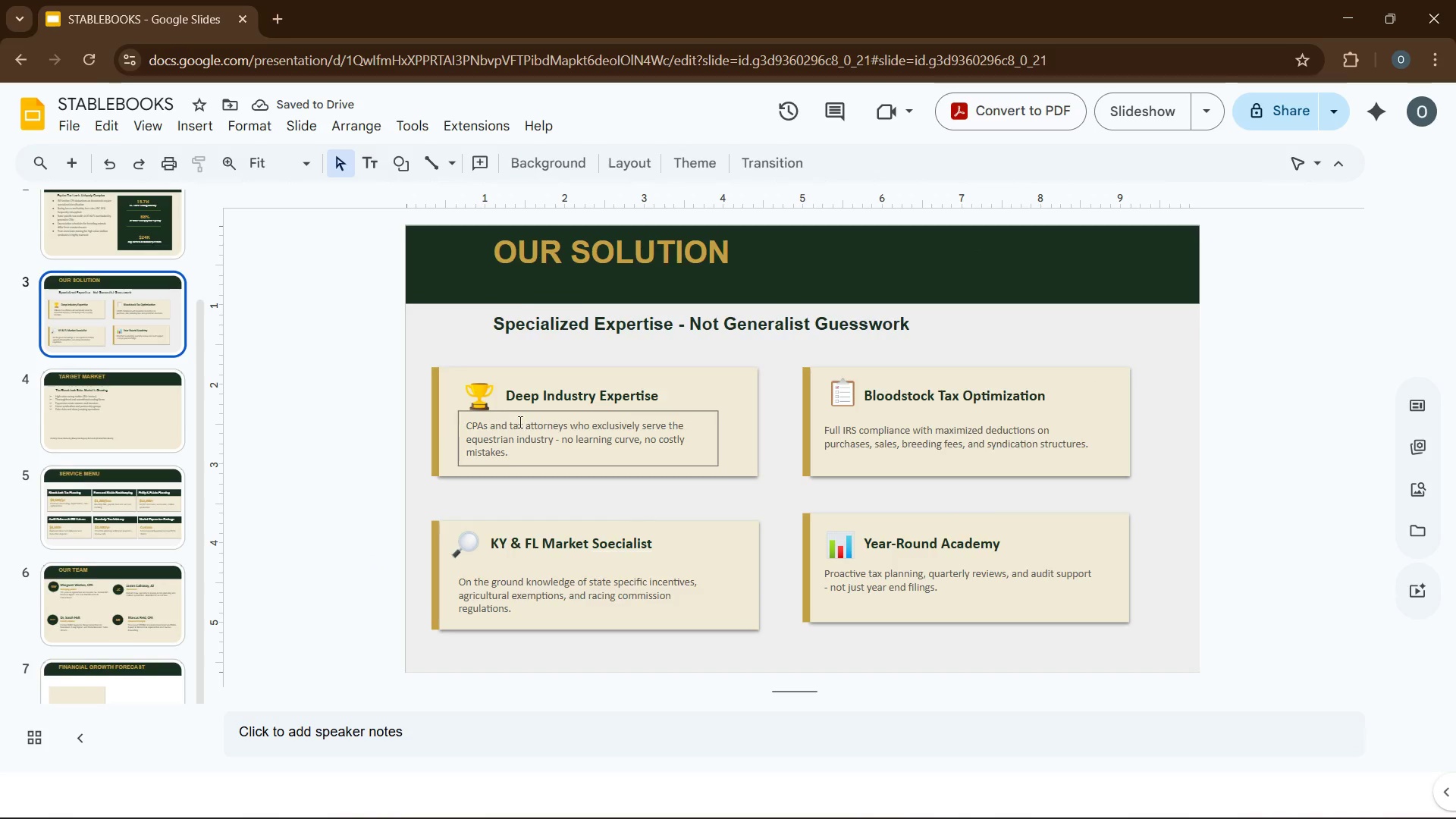 
key(ArrowUp)
 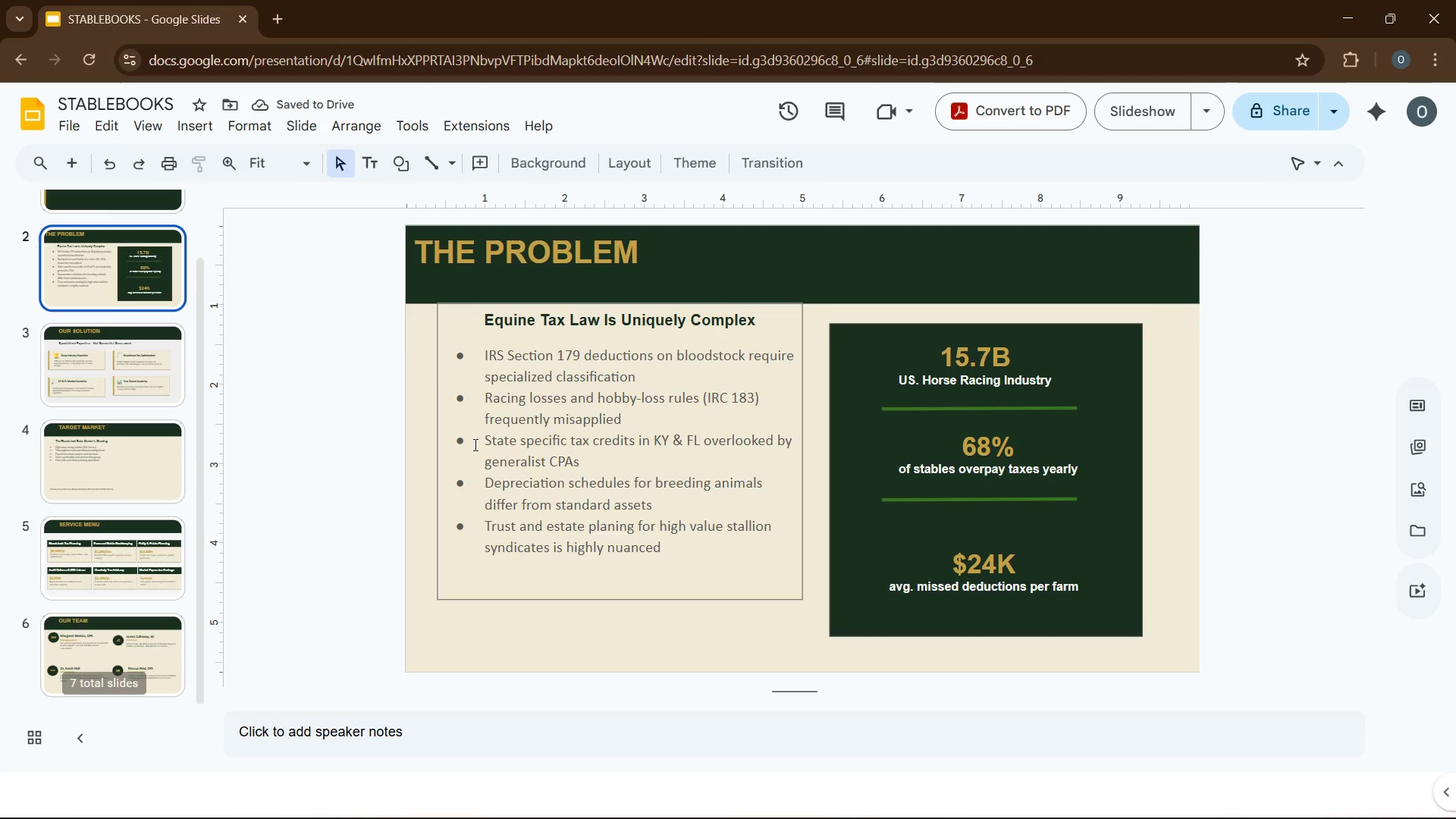 
key(ArrowDown)
 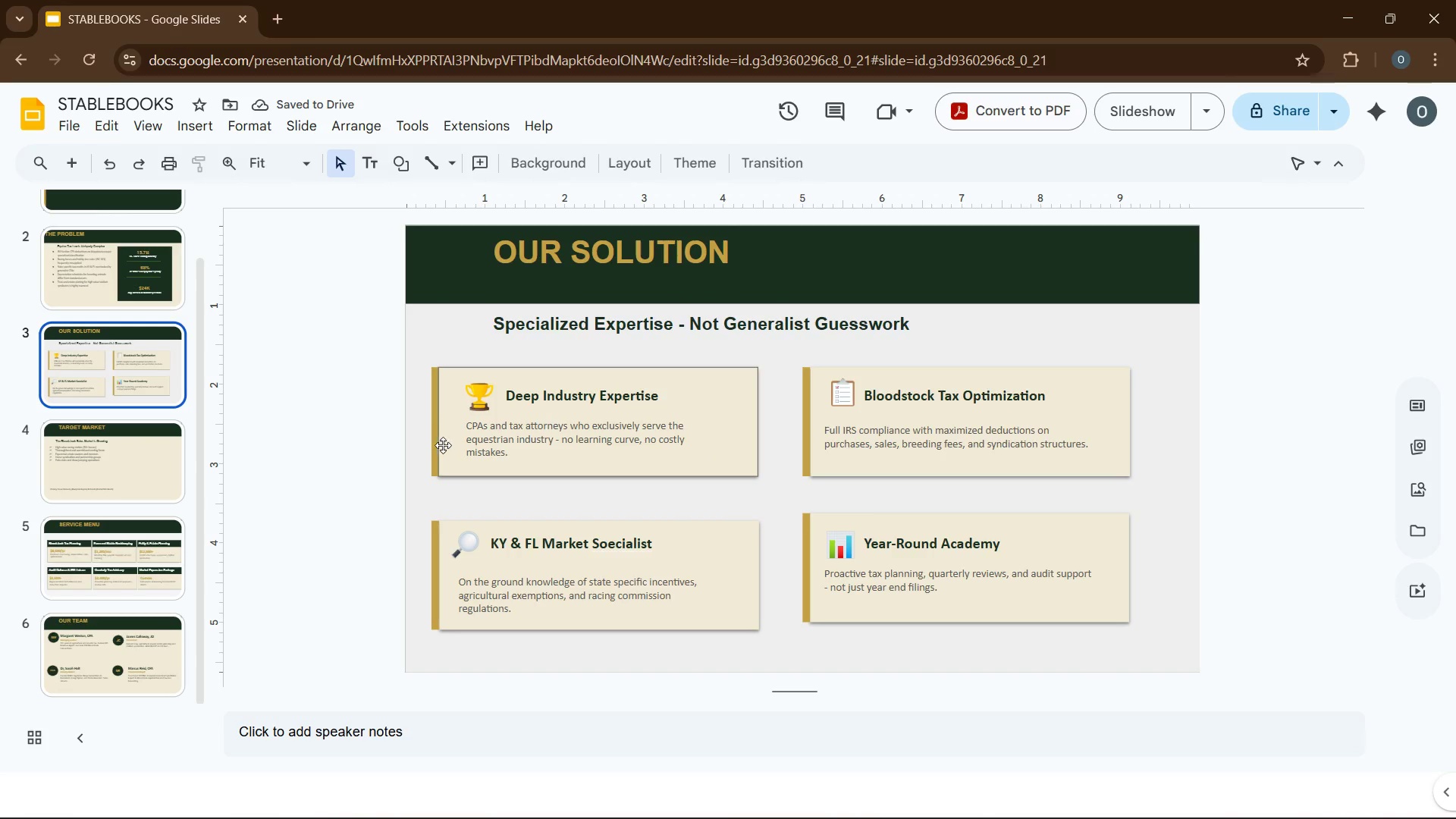 
left_click([438, 448])
 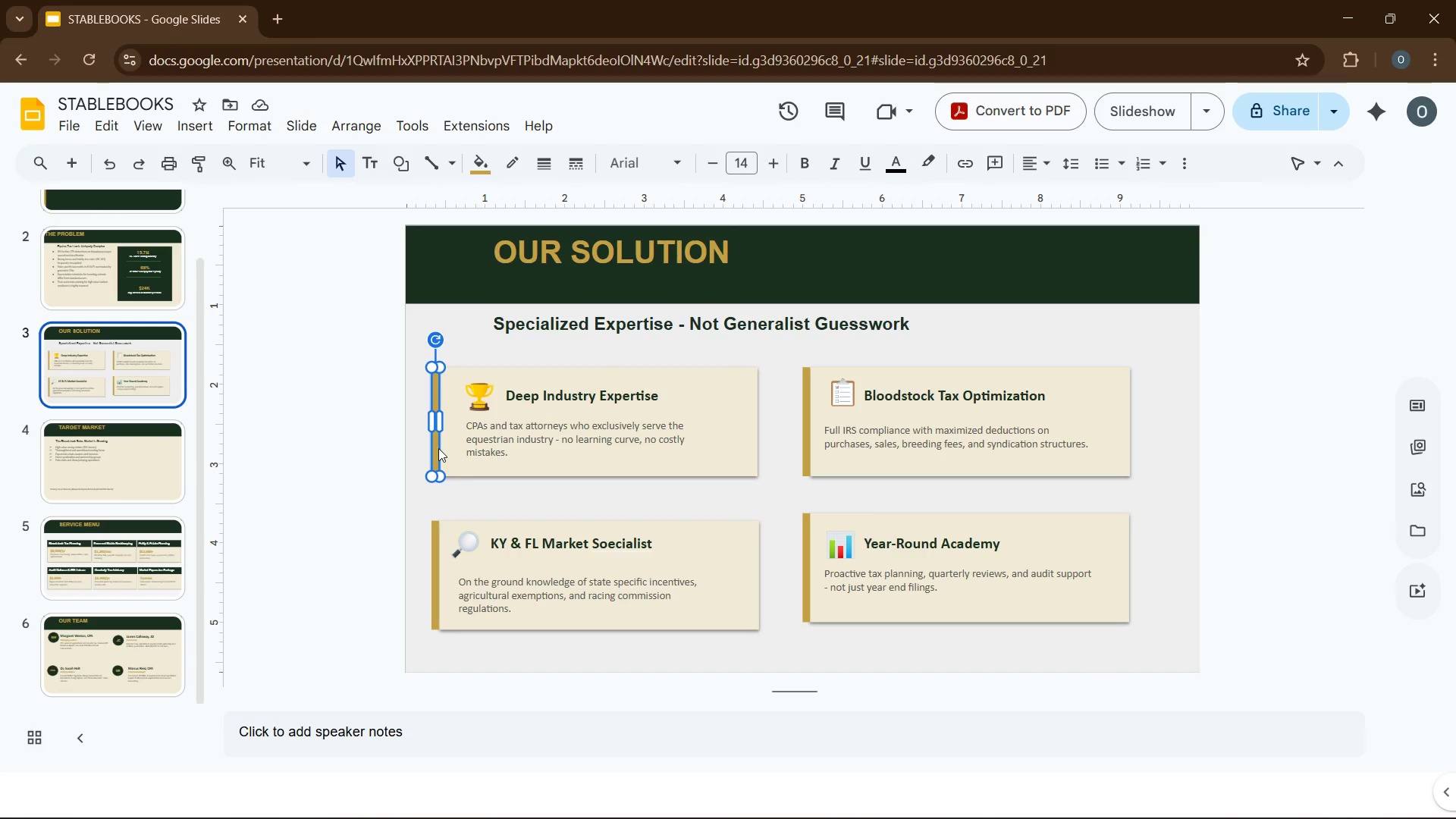 
key(Control+C)
 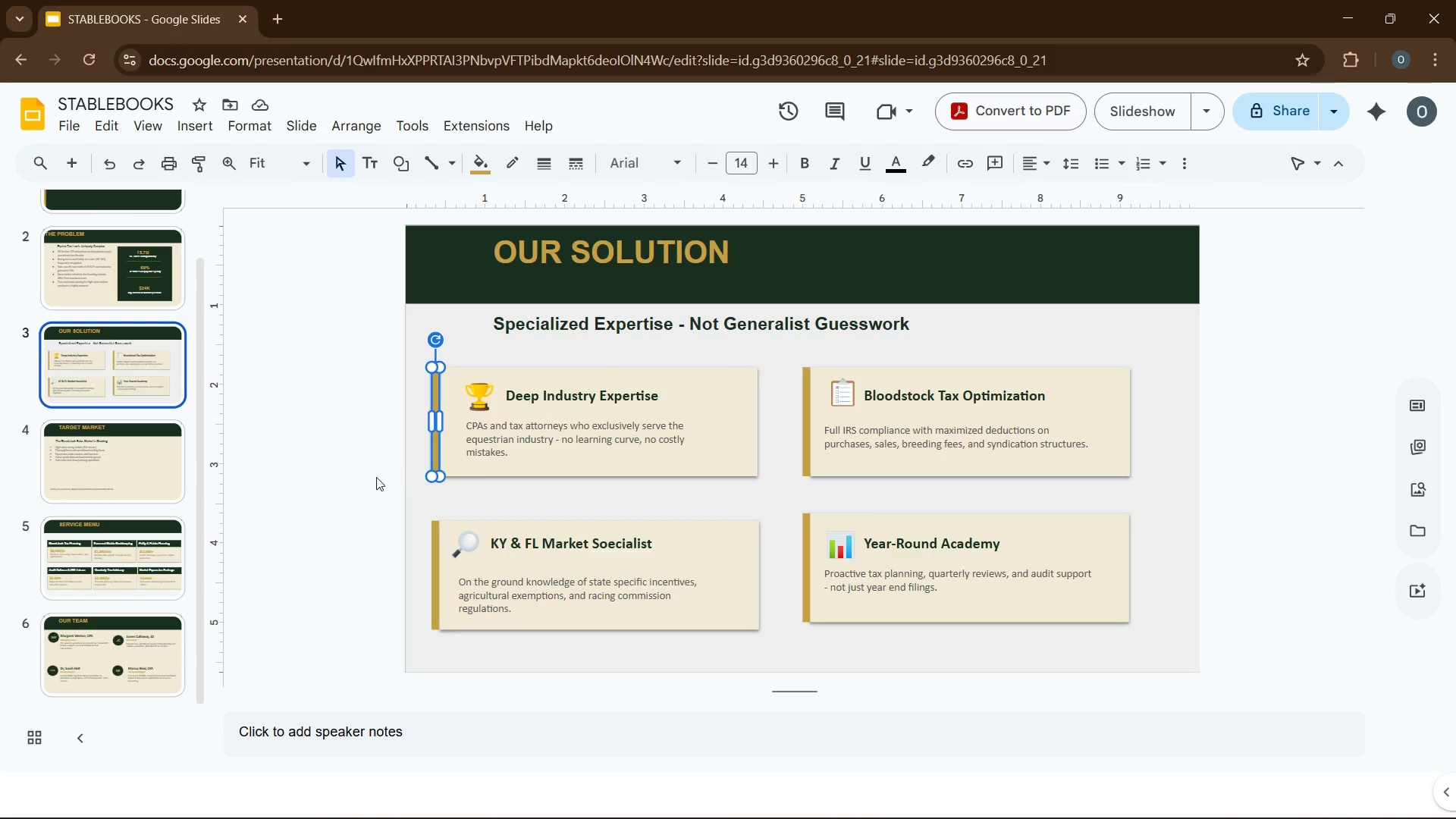 
left_click([375, 479])
 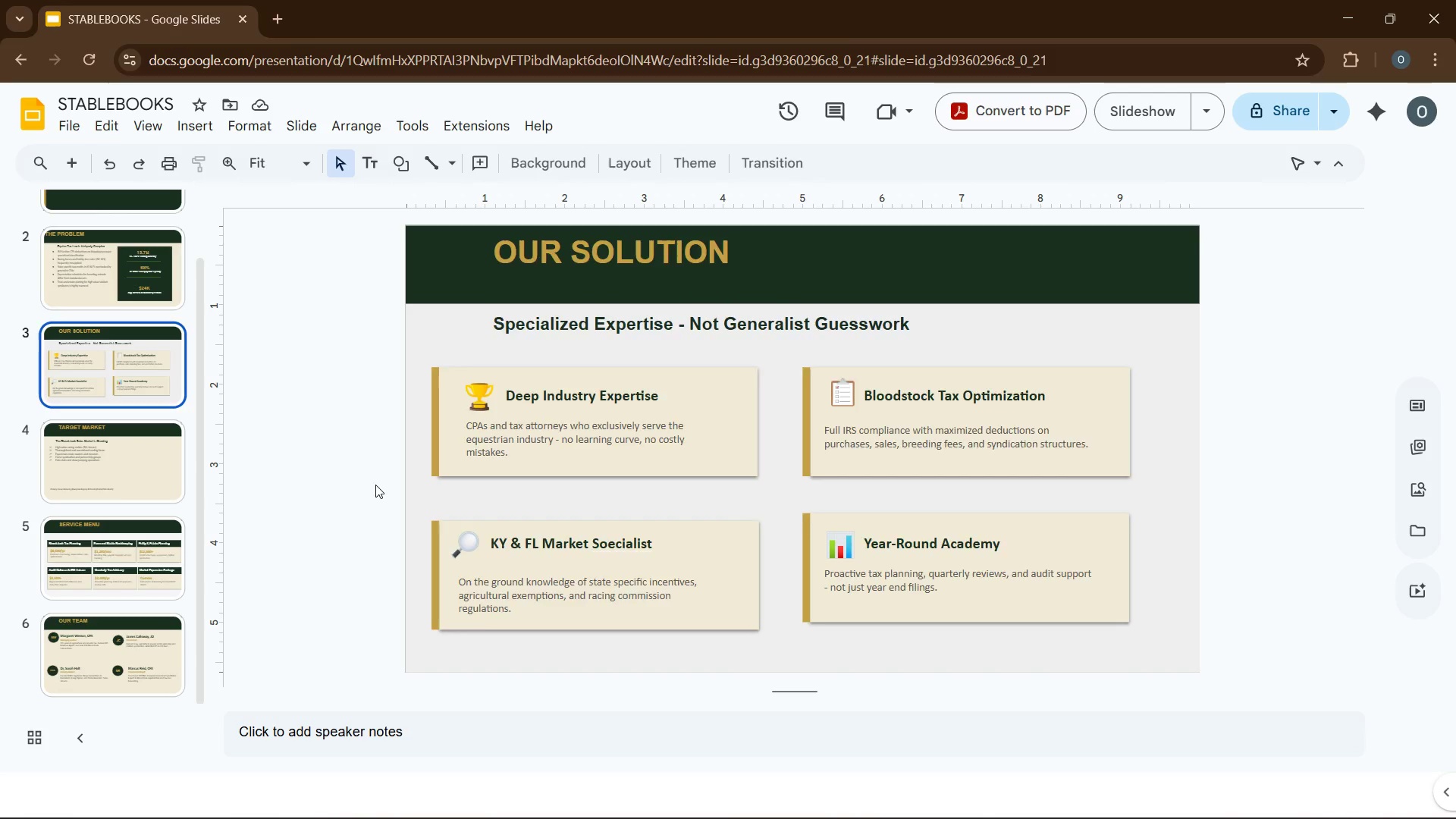 
key(ArrowDown)
 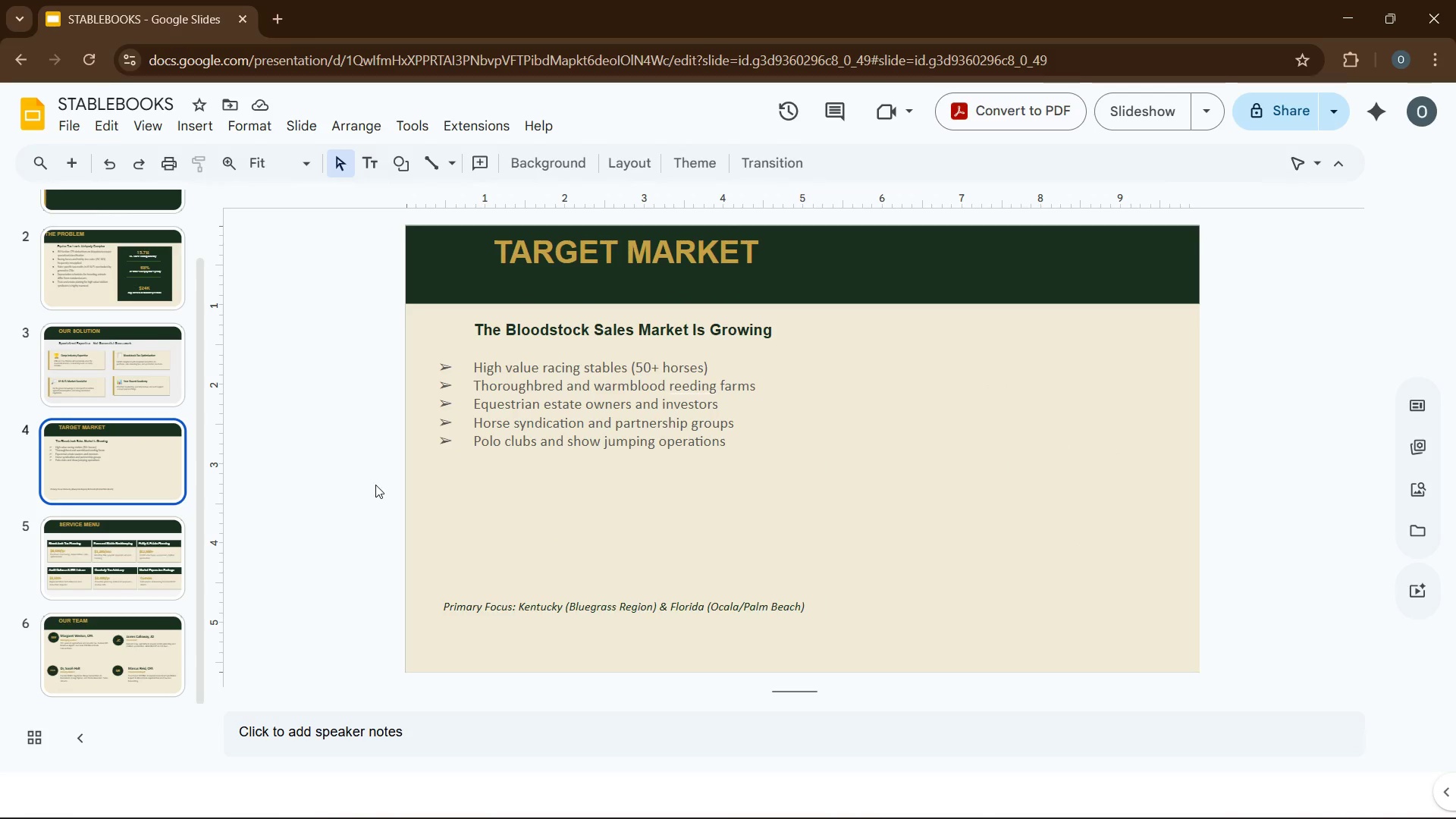 
key(ArrowDown)
 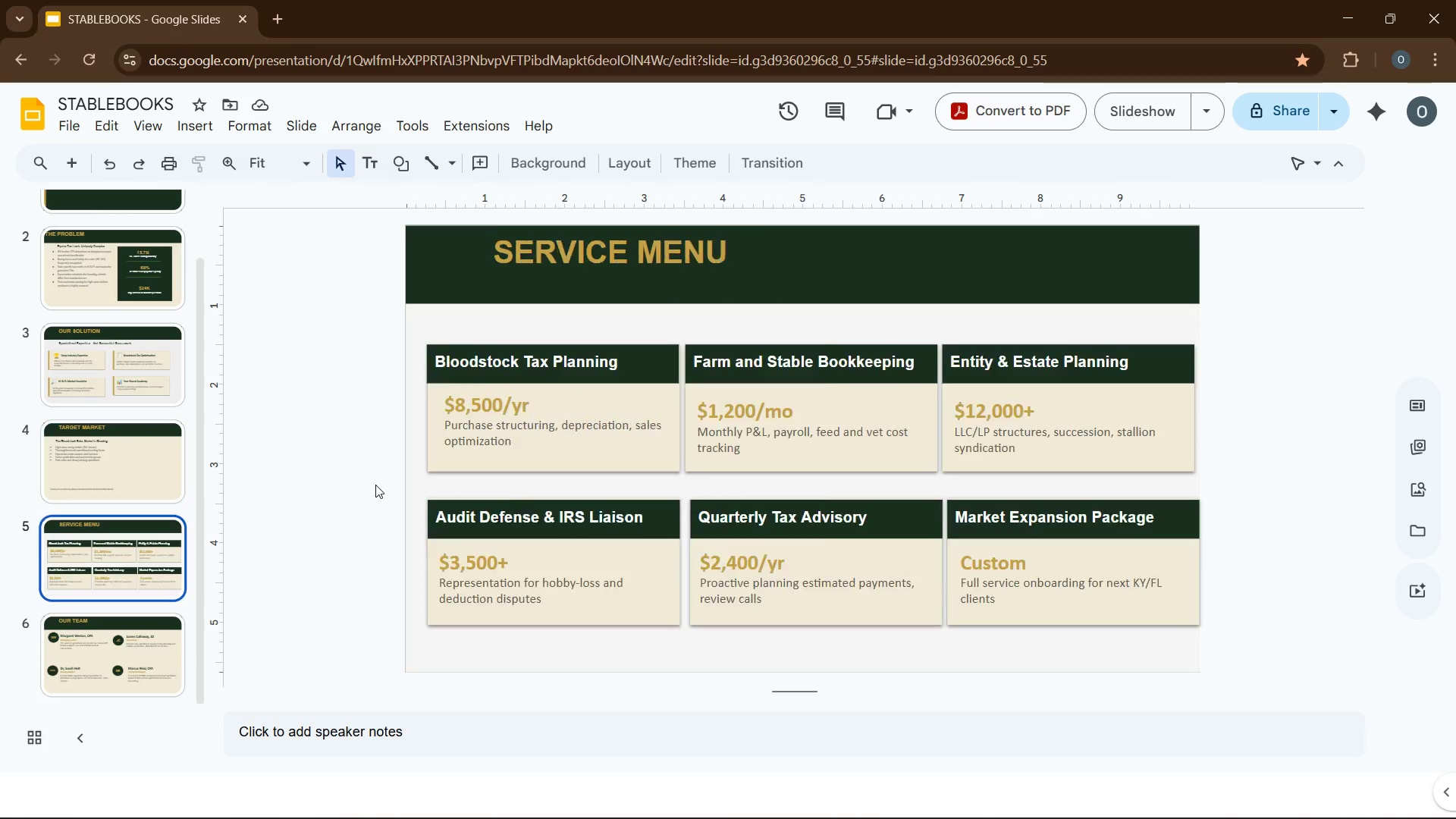 
key(ArrowDown)
 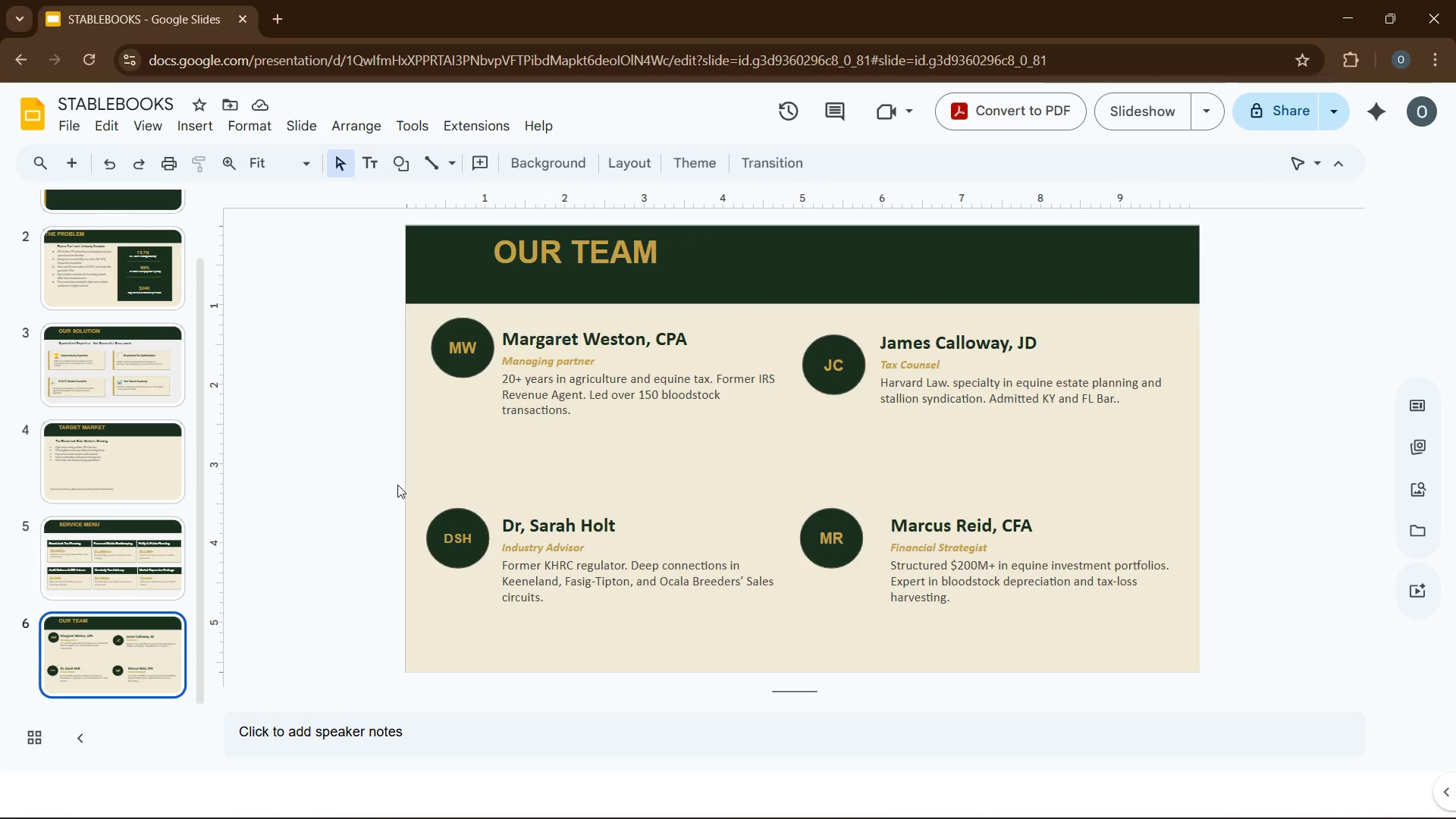 
key(ArrowDown)
 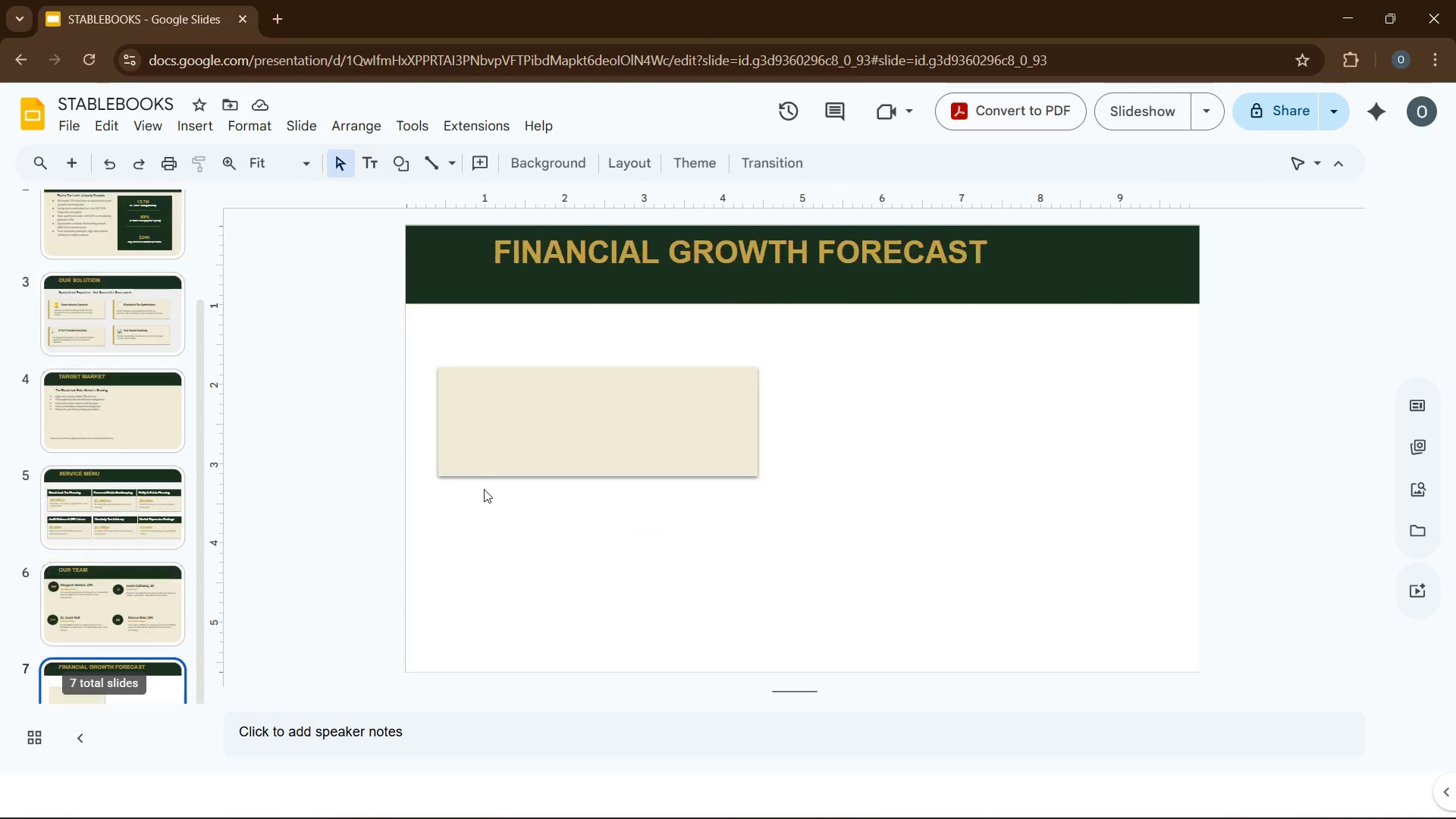 
key(ArrowDown)
 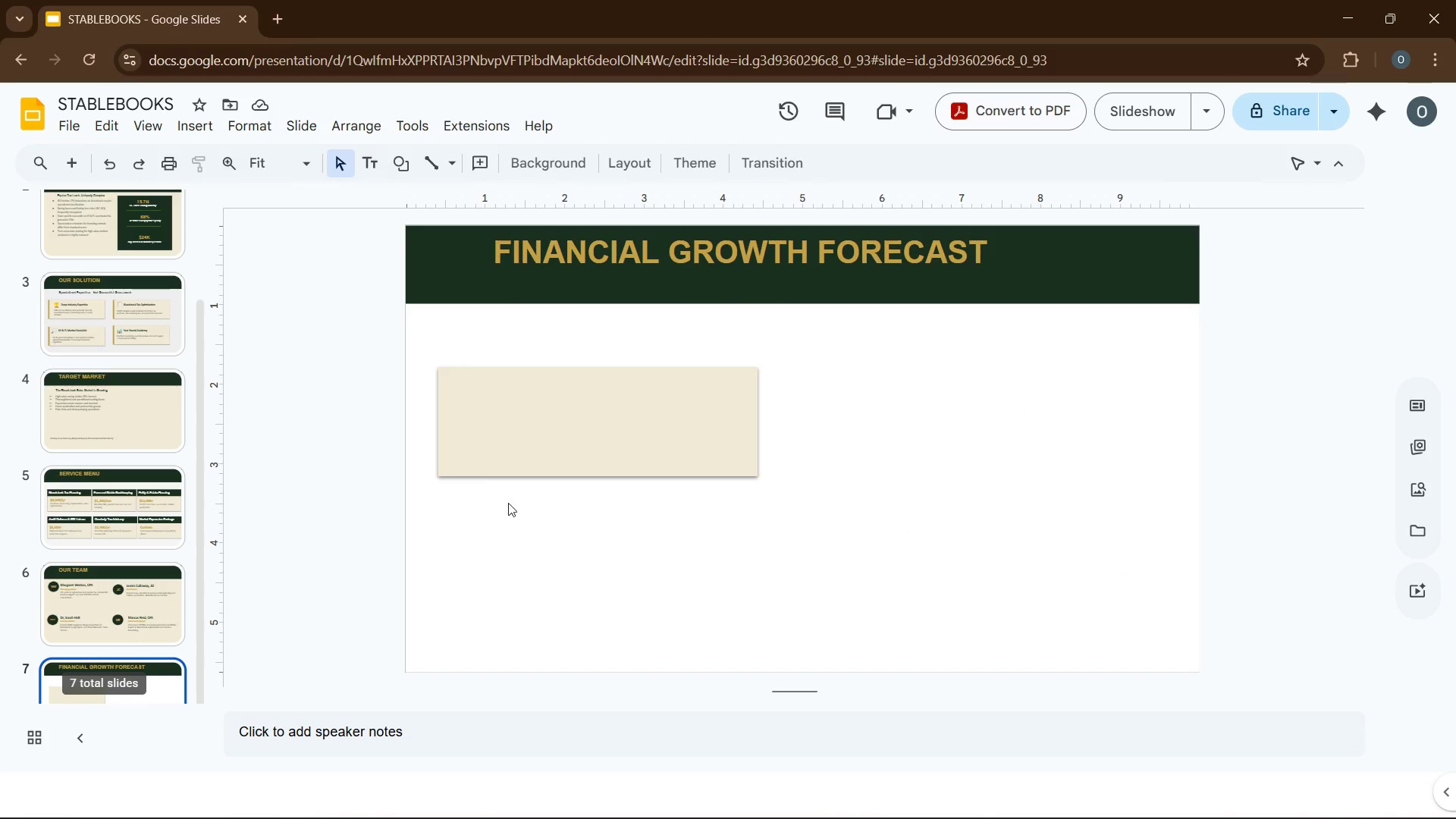 
key(ArrowDown)
 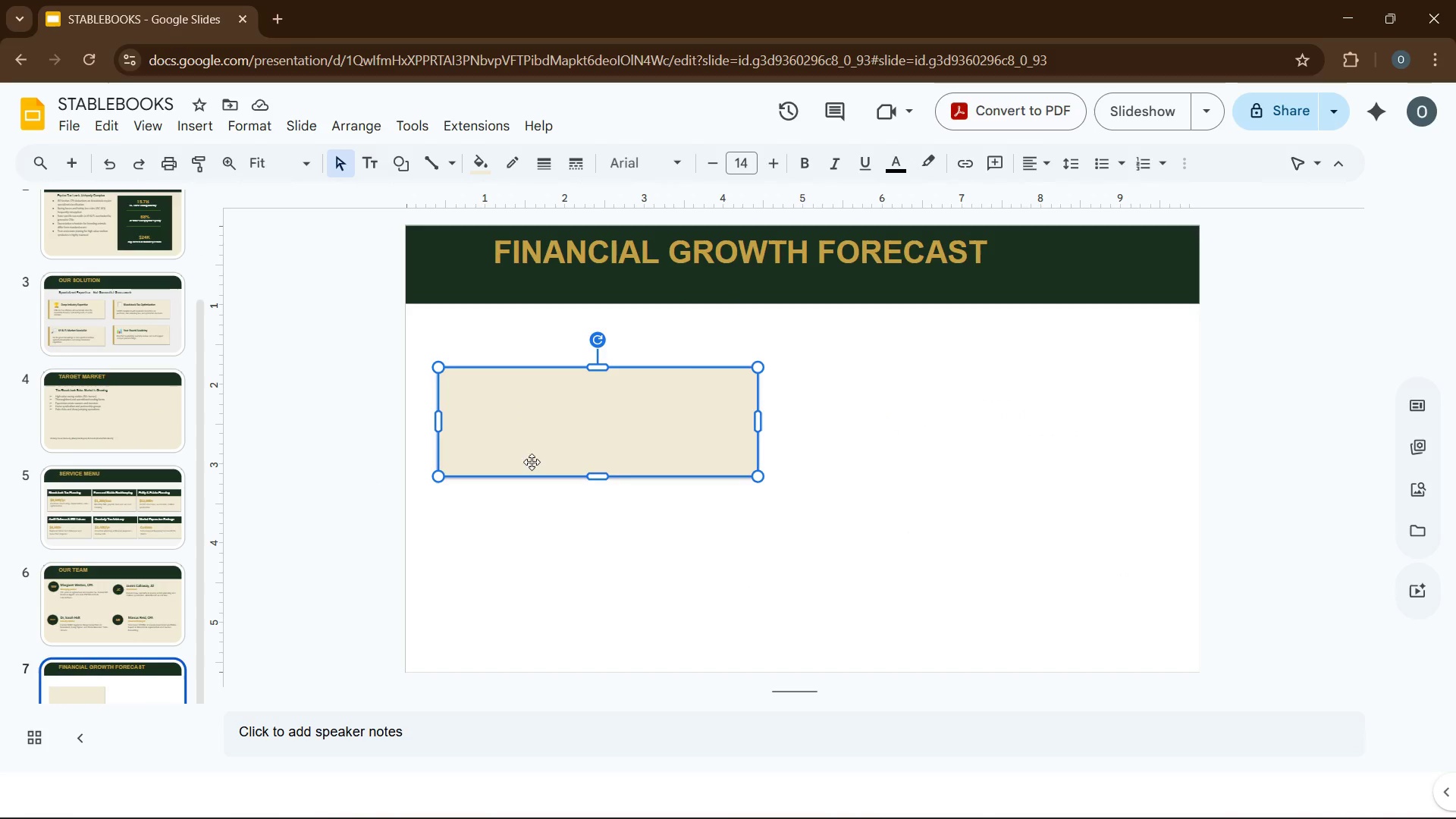 
double_click([510, 537])
 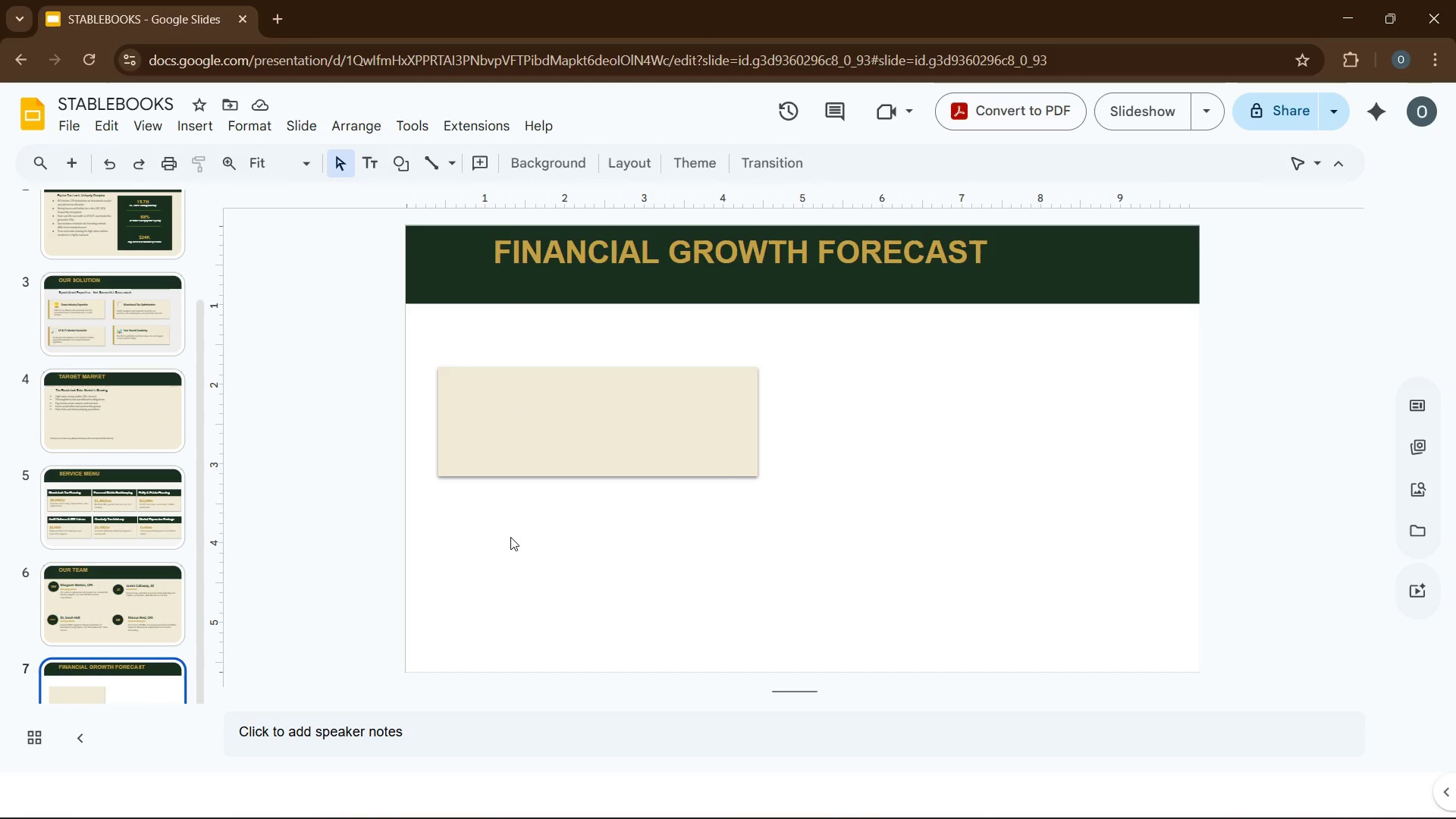 
key(Control+V)
 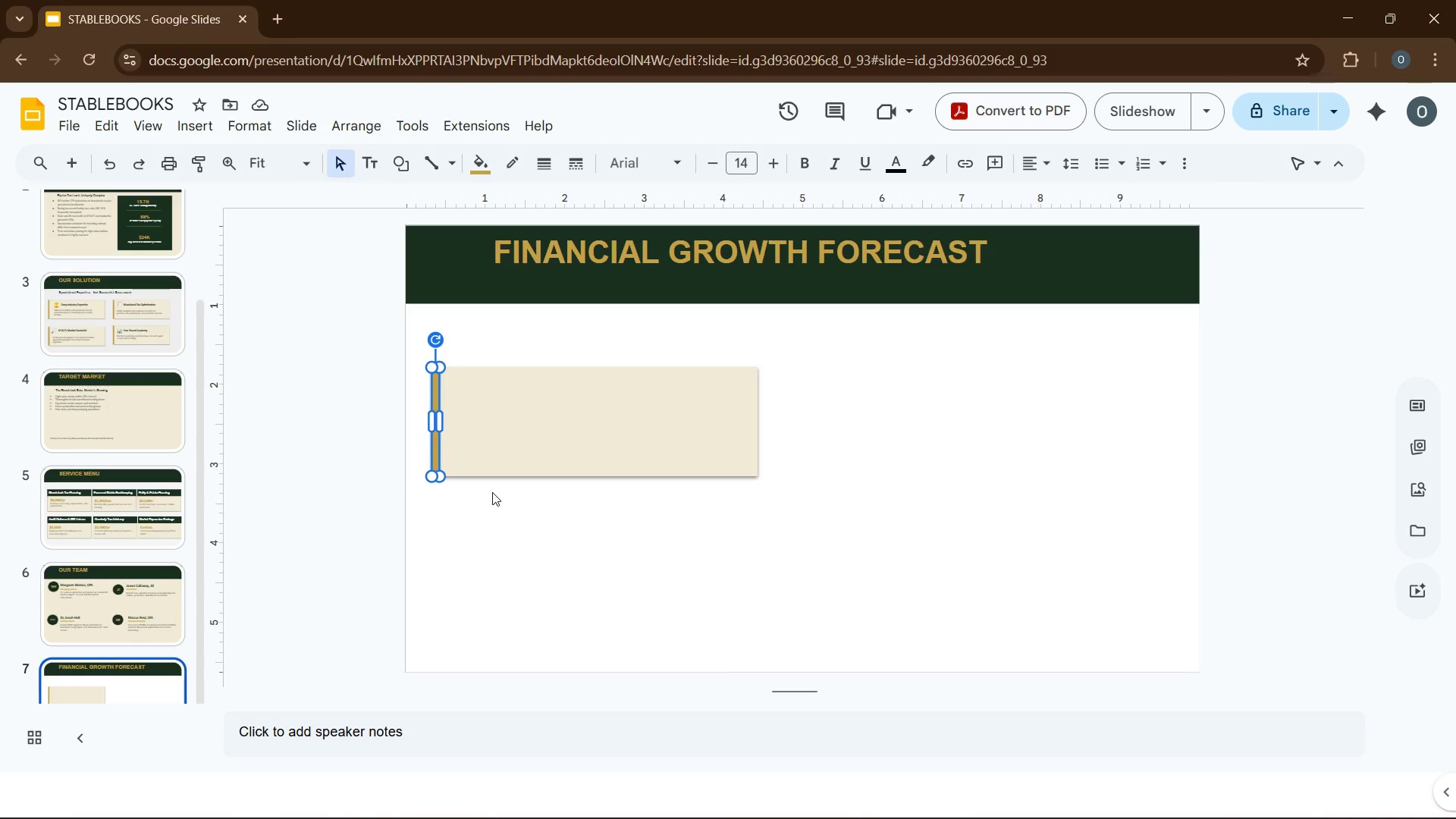 
wait(7.59)
 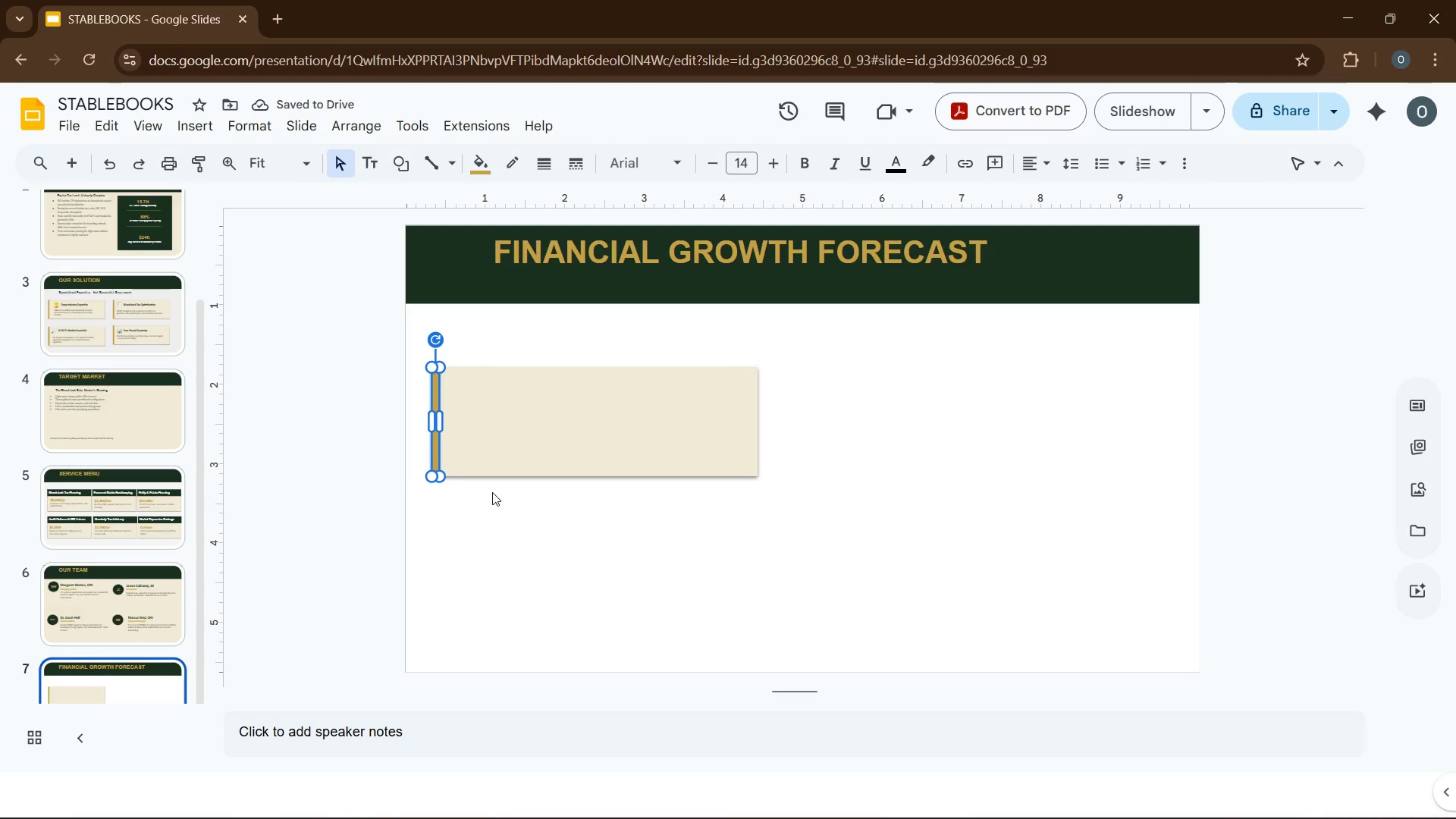 
left_click_drag(start_coordinate=[504, 463], to_coordinate=[511, 413])
 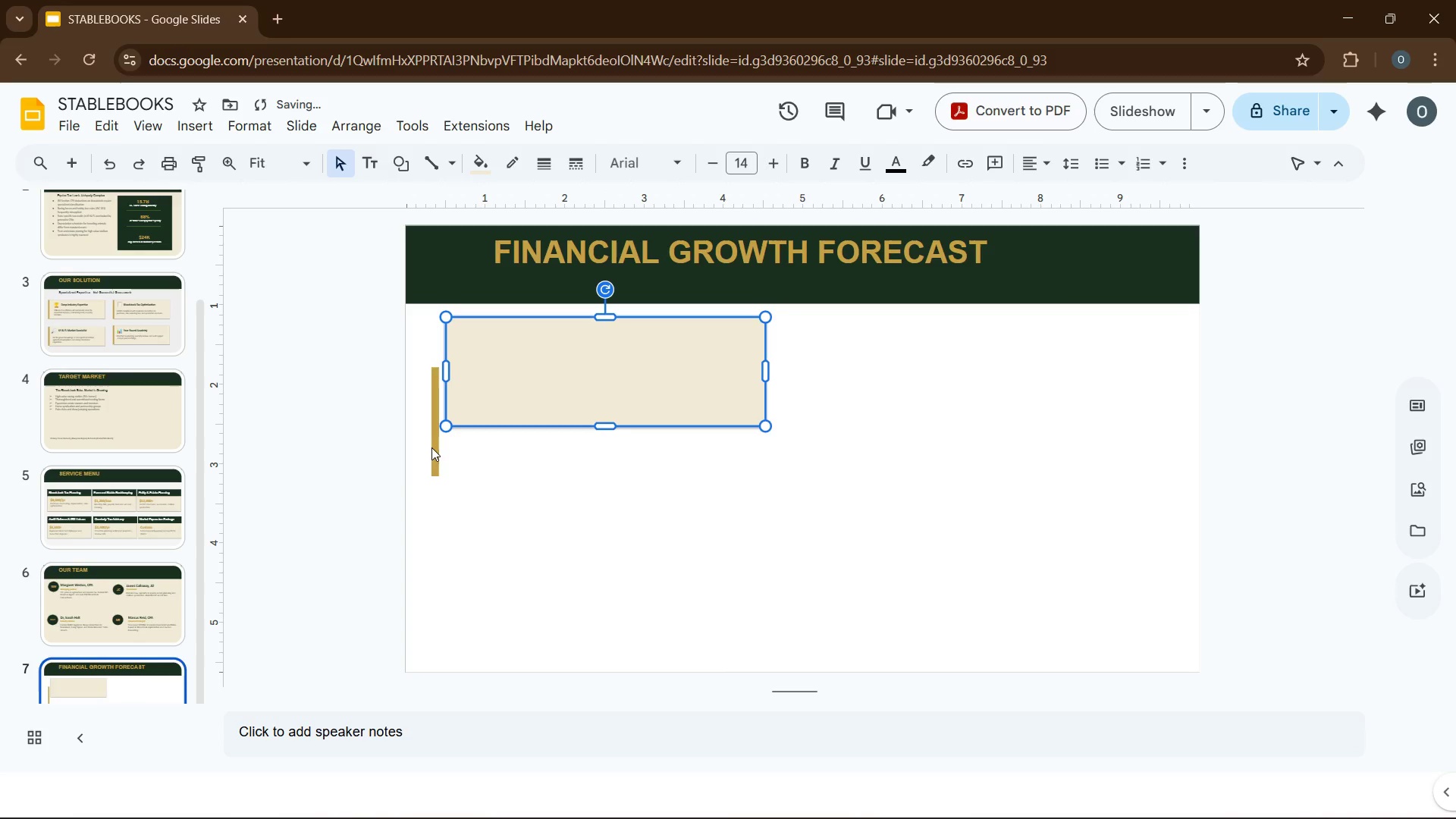 
left_click_drag(start_coordinate=[434, 447], to_coordinate=[436, 399])
 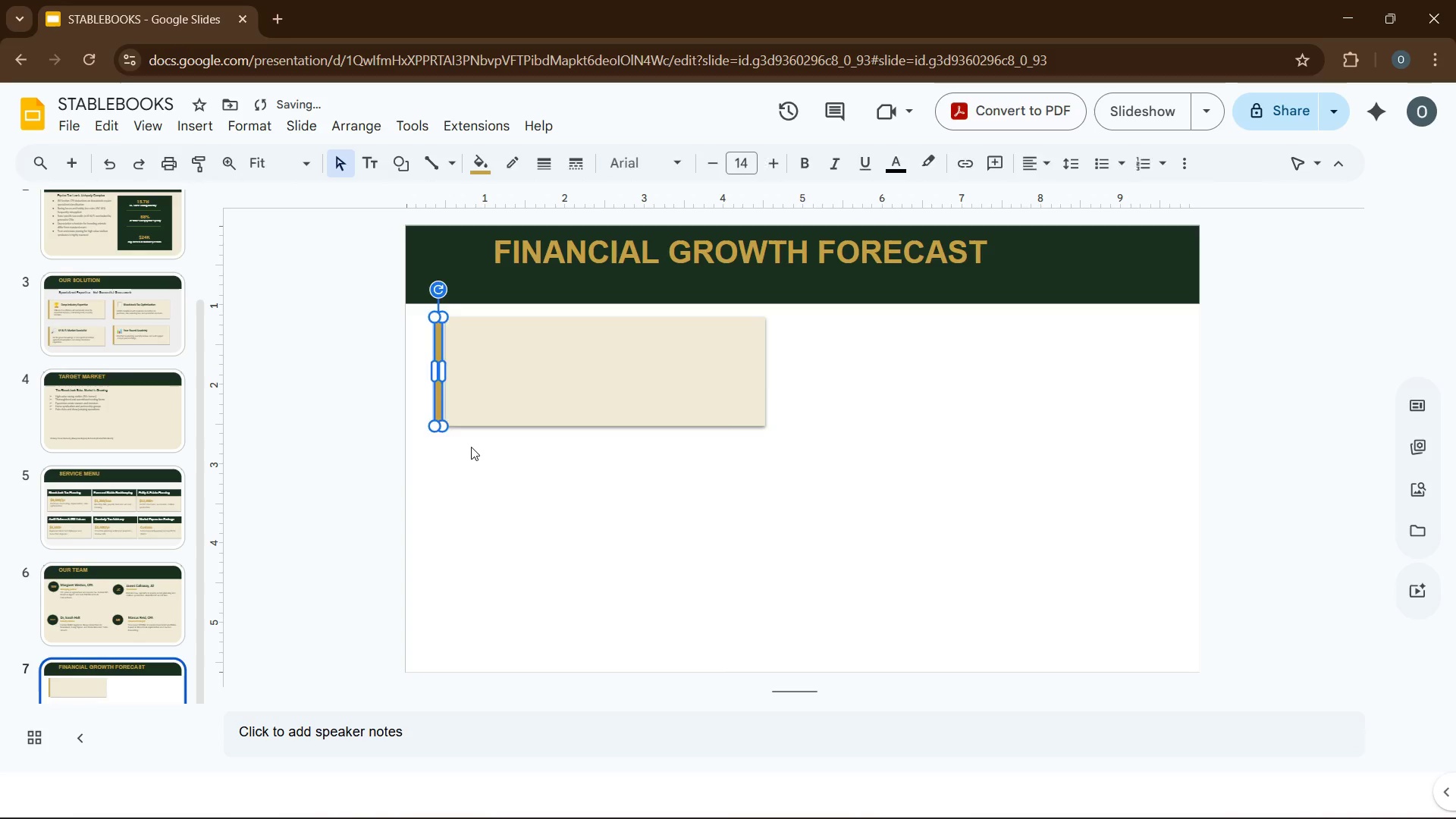 
left_click([471, 447])
 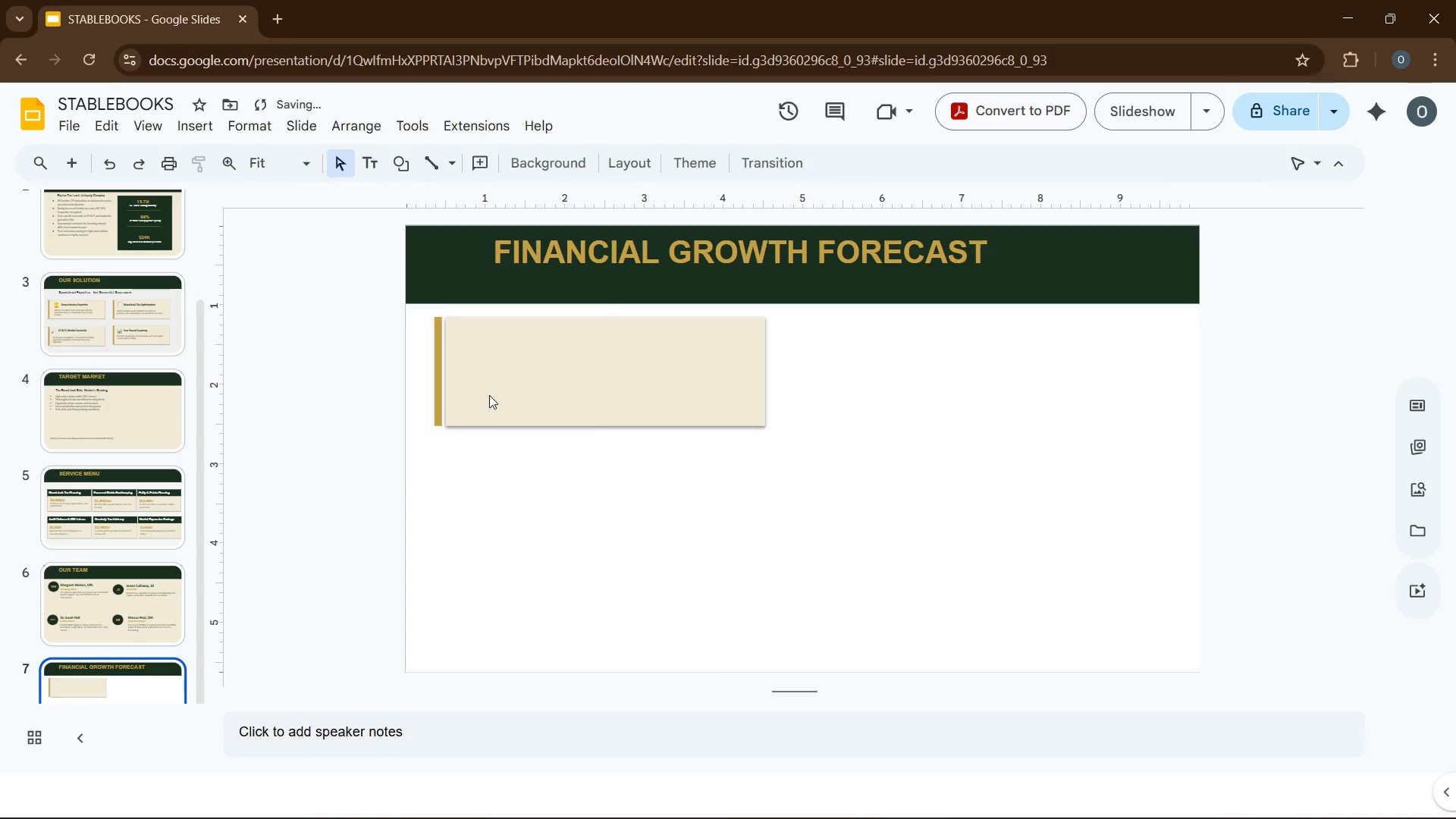 
left_click([489, 395])
 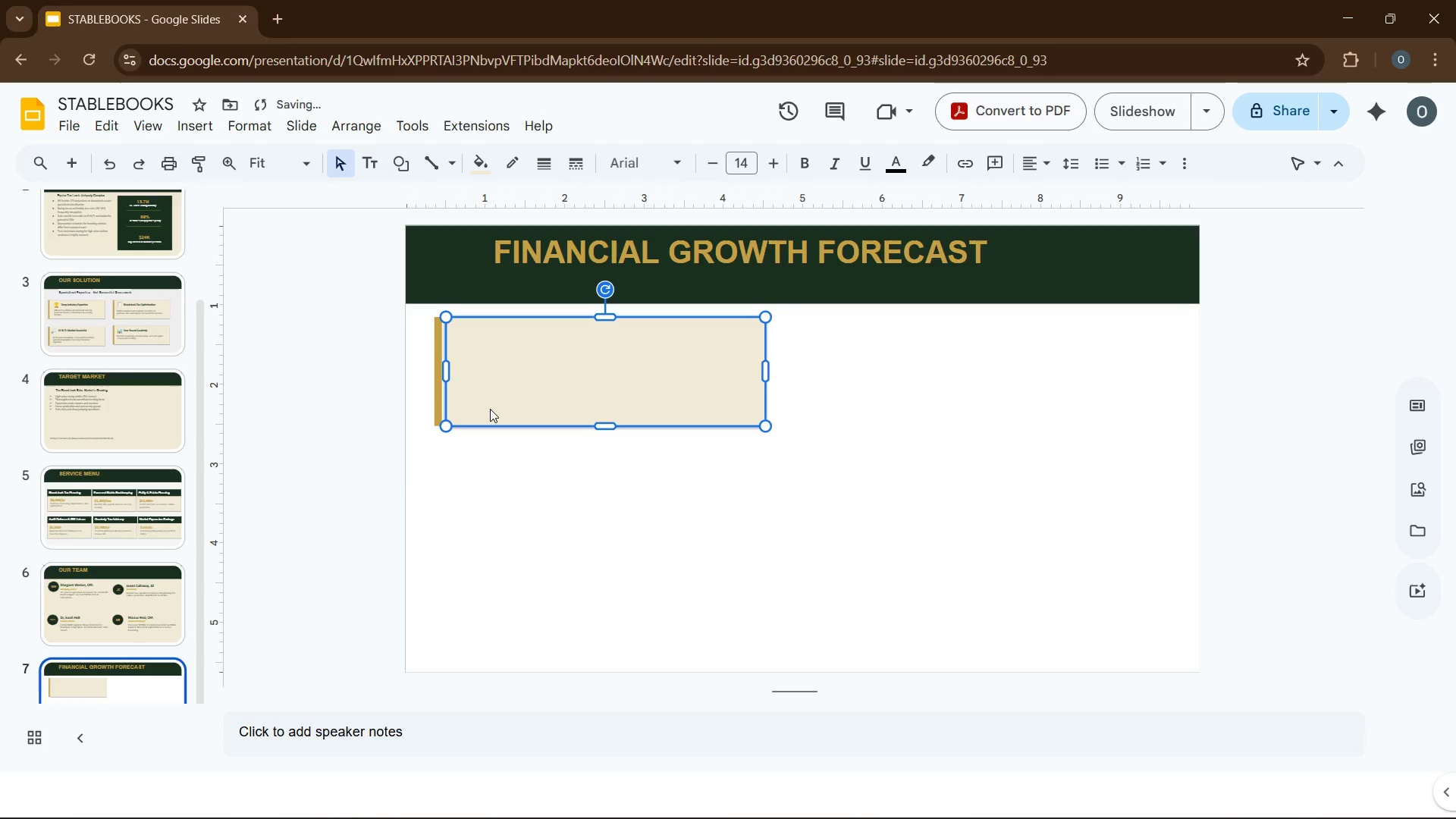 
key(ArrowLeft)
 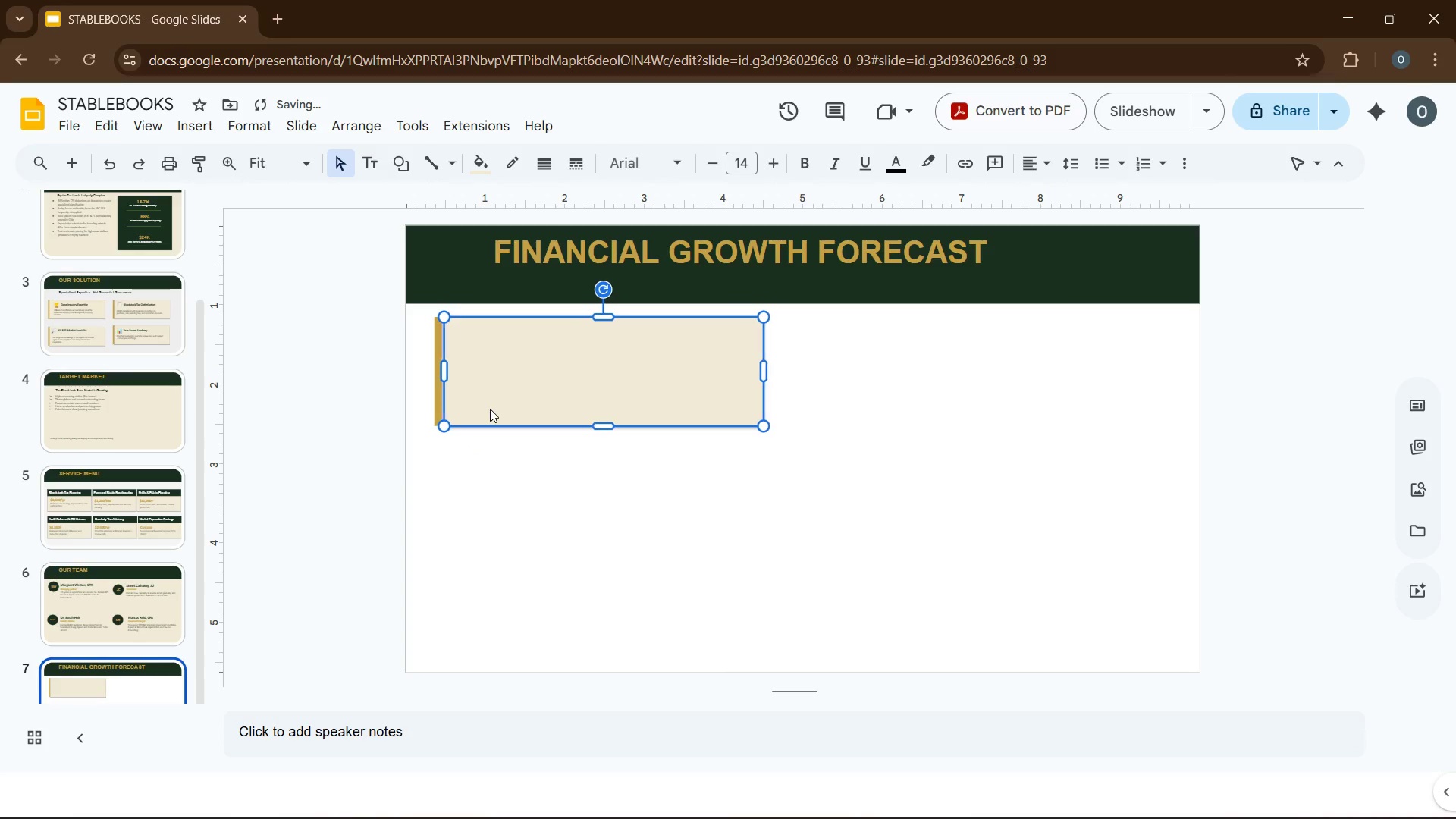 
key(ArrowLeft)
 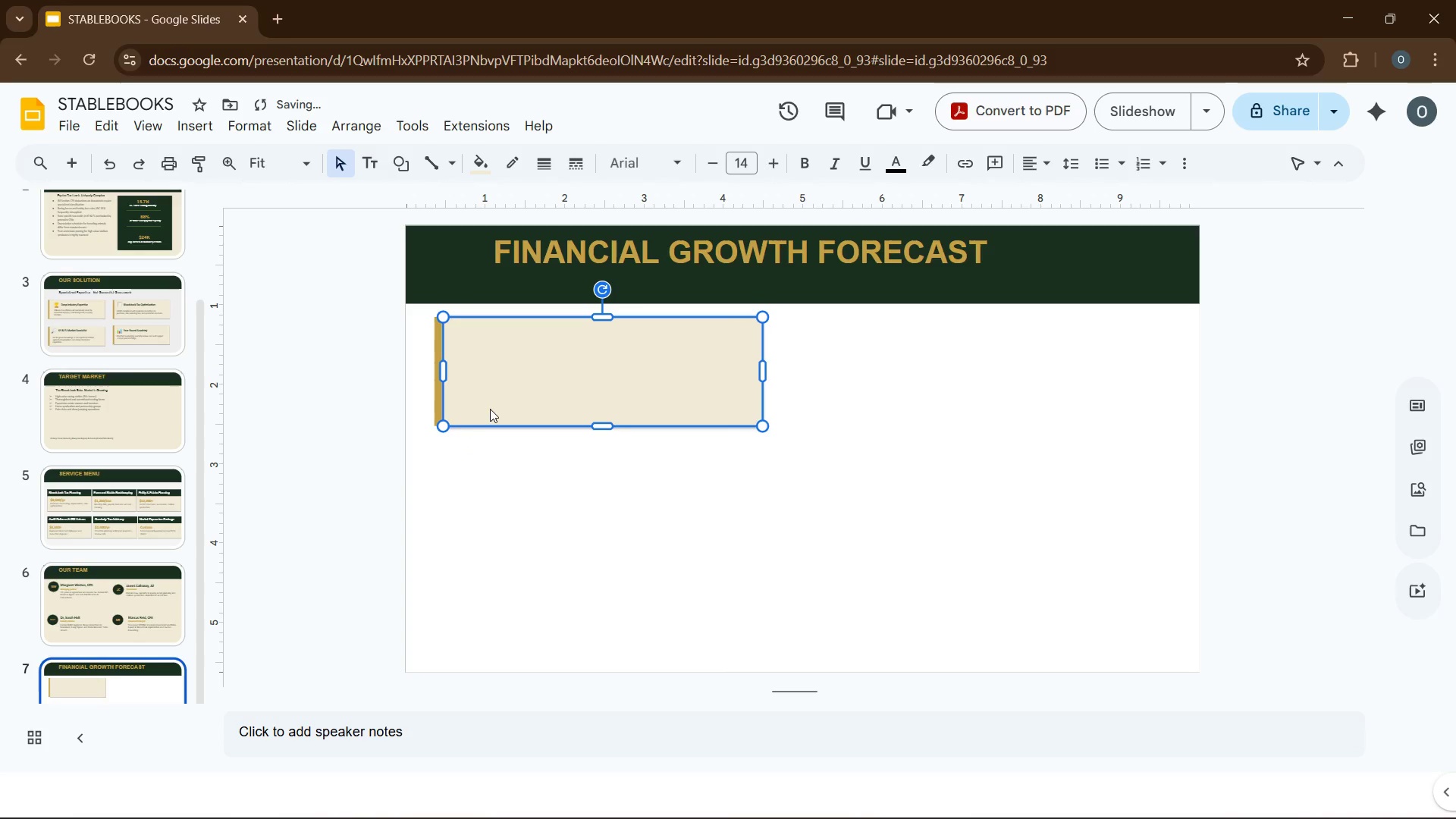 
key(ArrowLeft)
 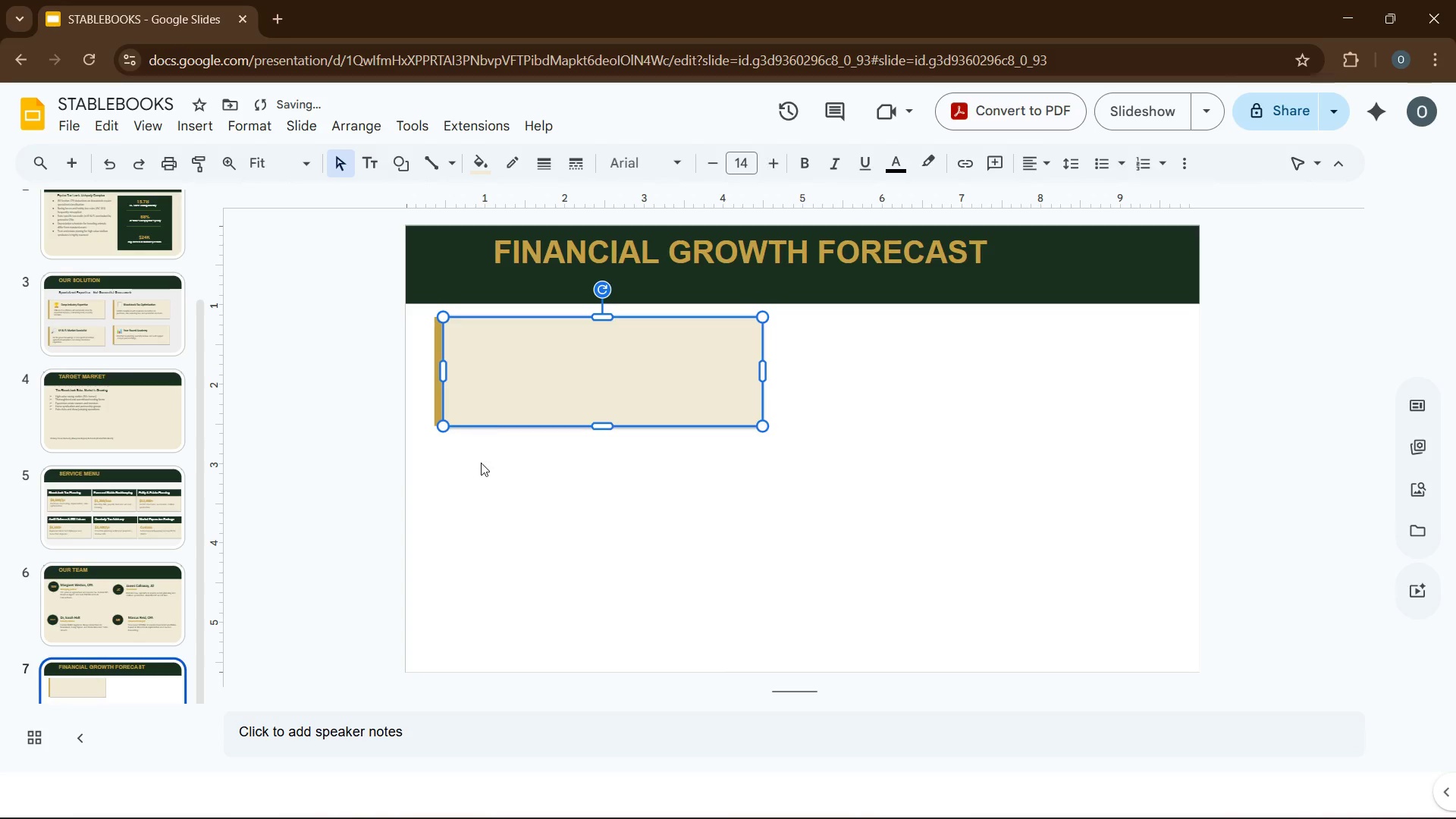 
left_click([481, 463])
 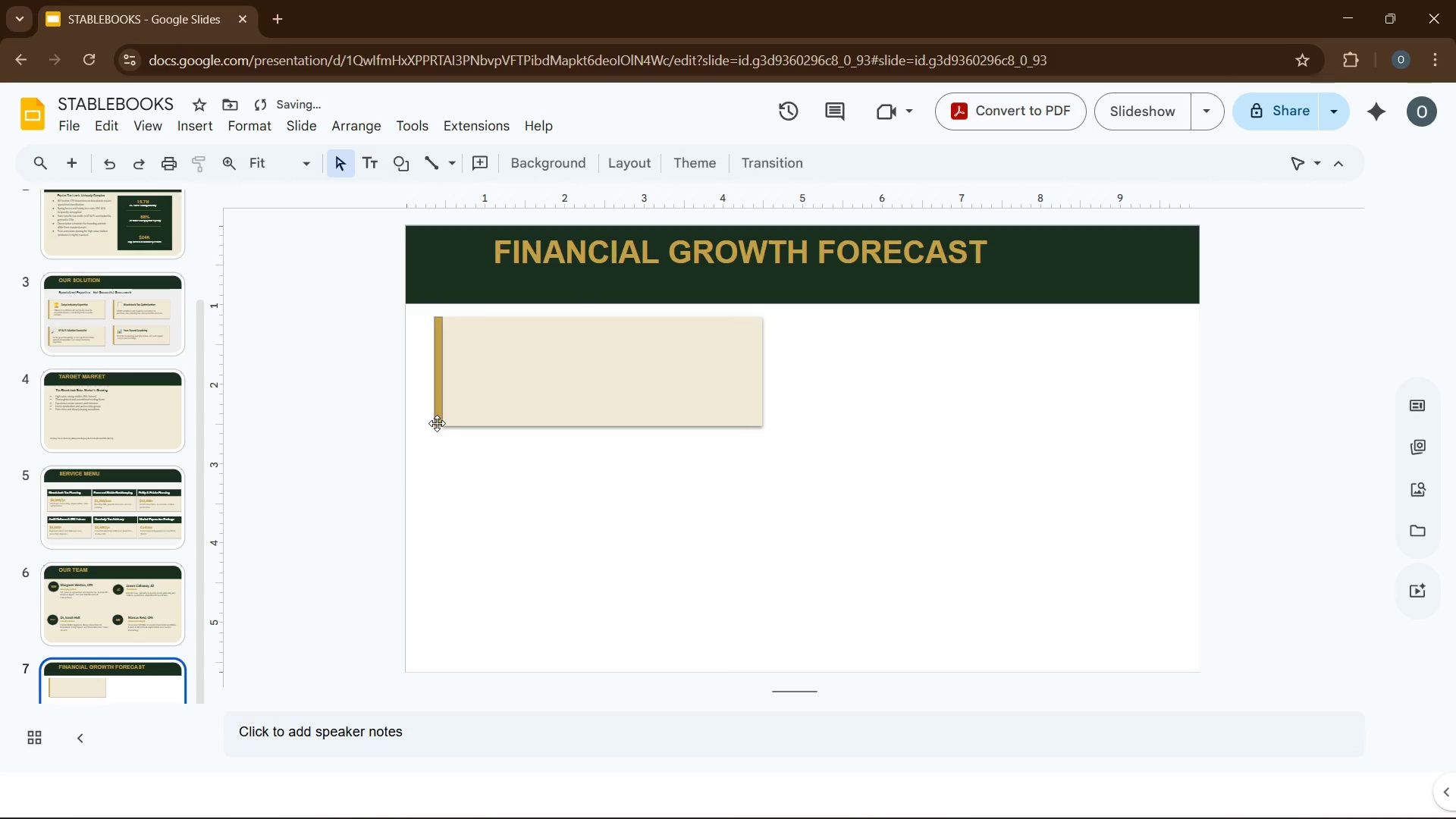 
left_click([437, 422])
 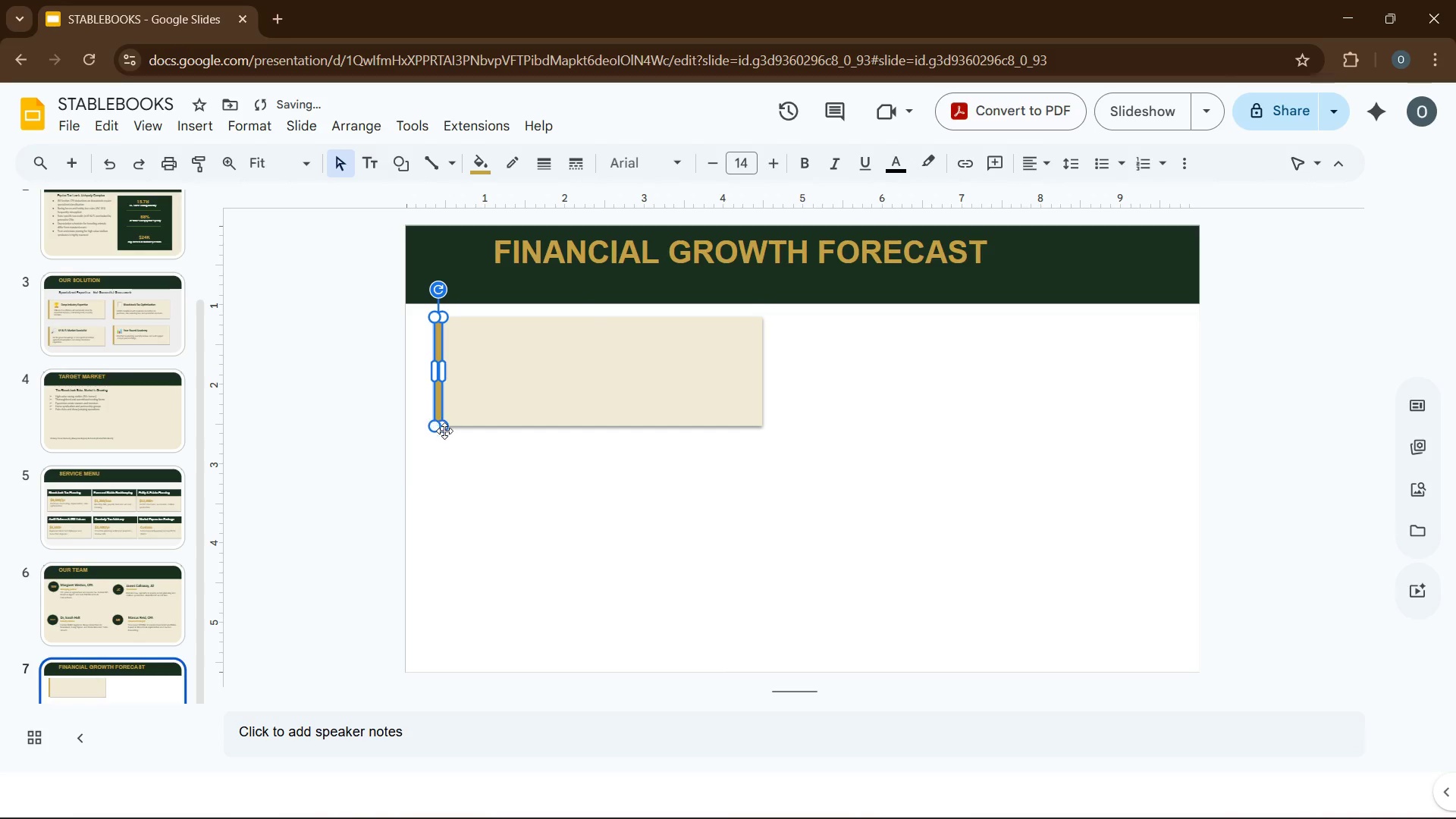 
key(ArrowLeft)
 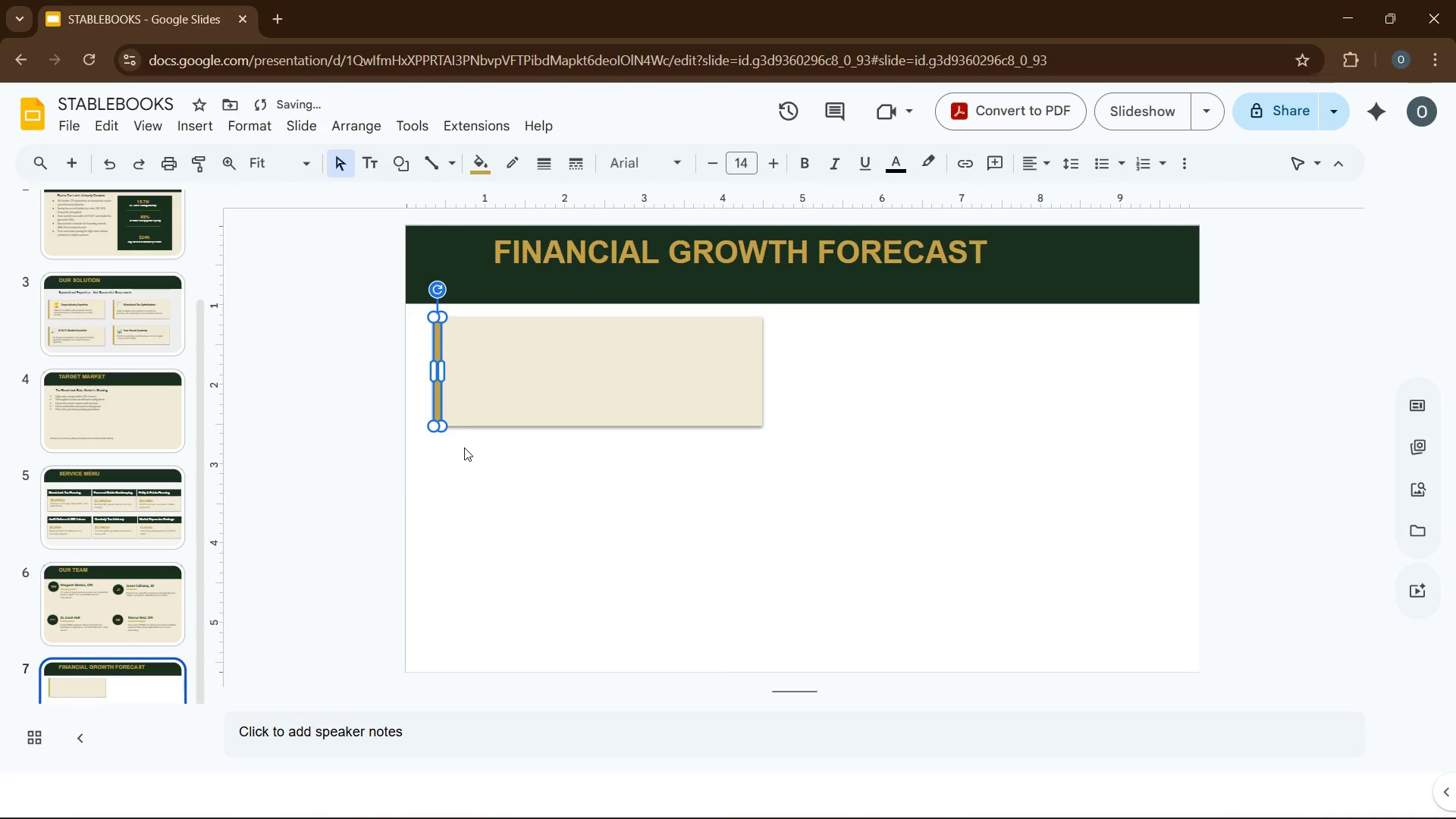 
key(ArrowDown)
 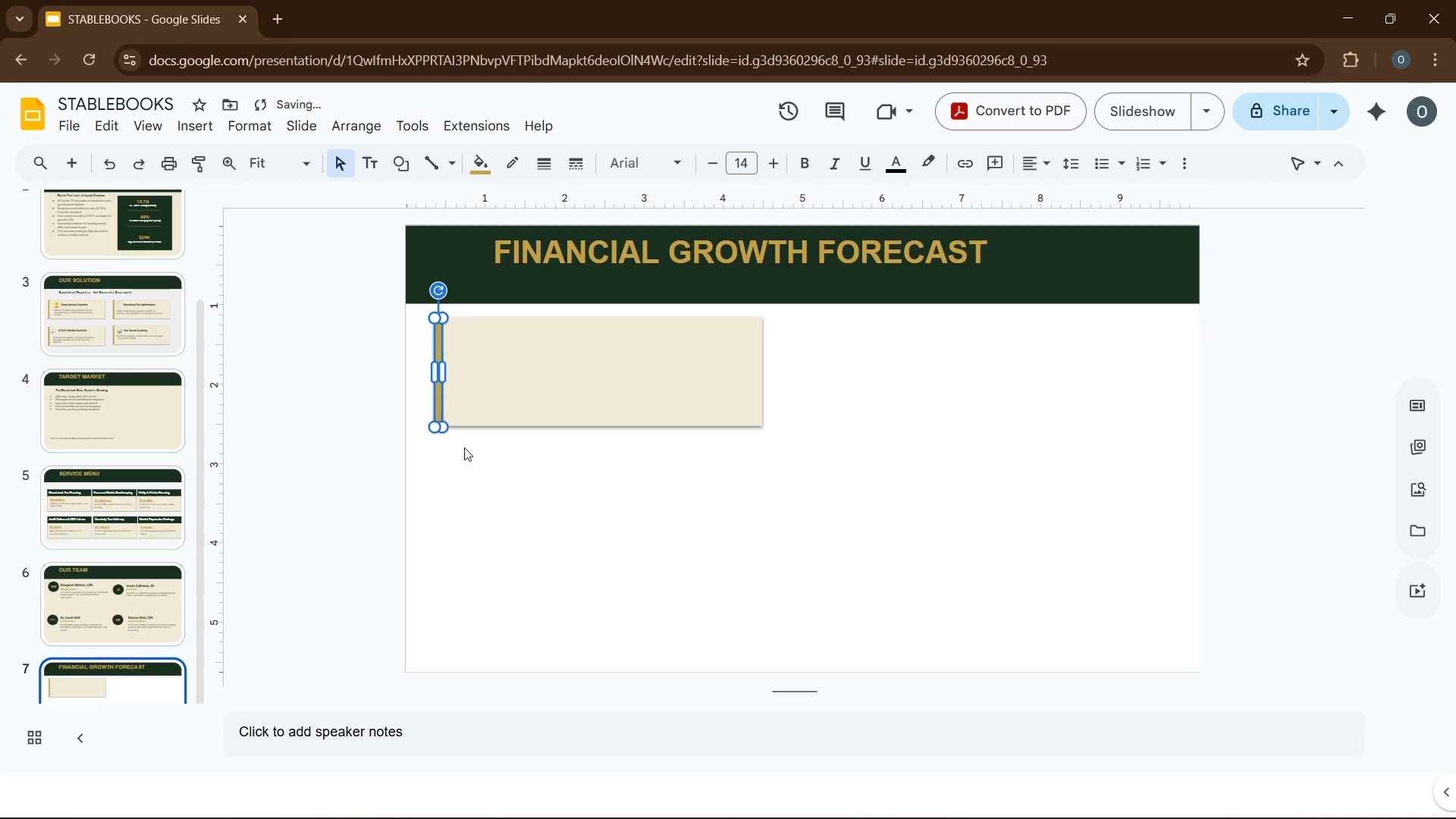 
key(ArrowRight)
 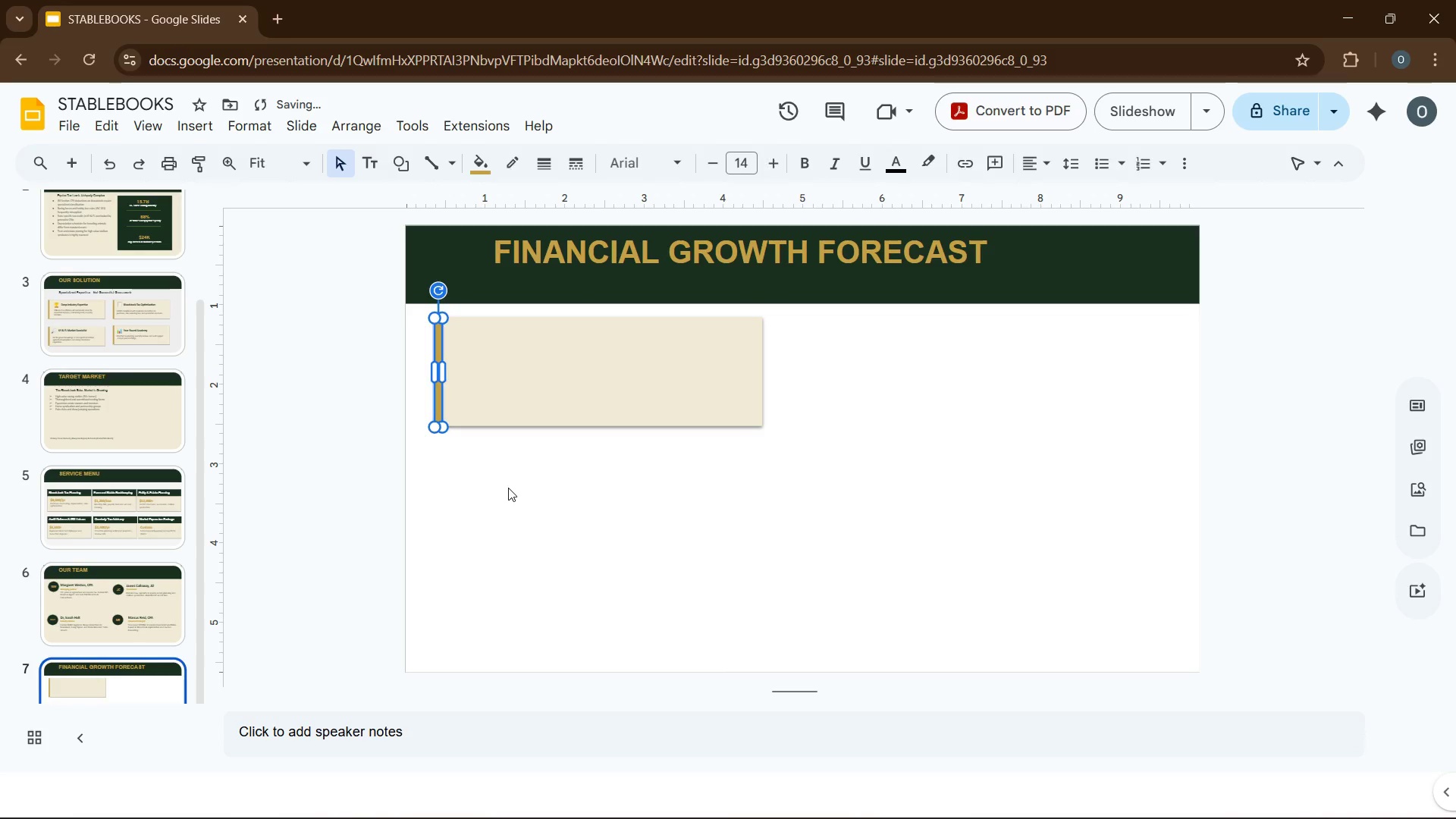 
left_click([508, 488])
 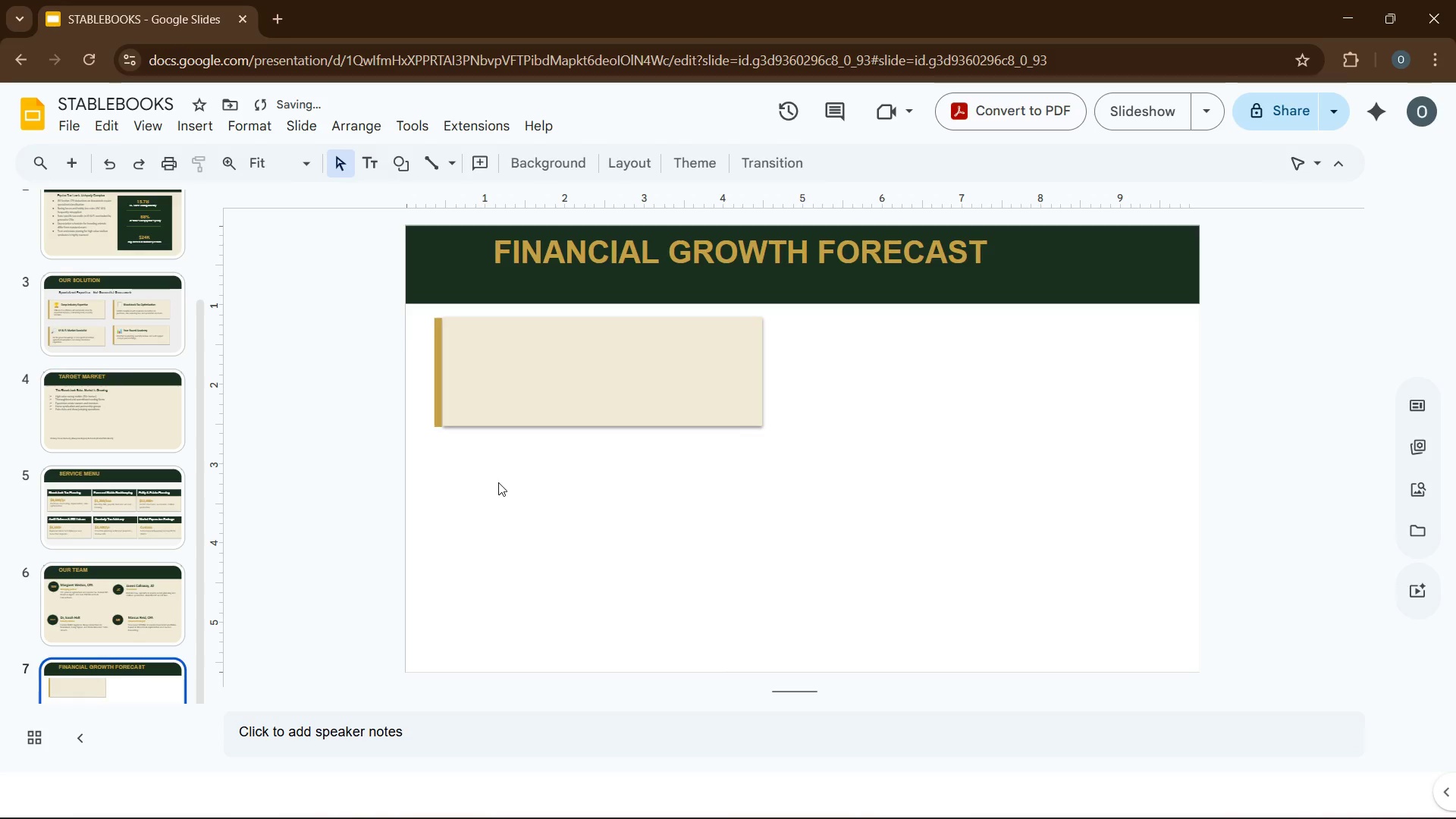 
left_click([500, 419])
 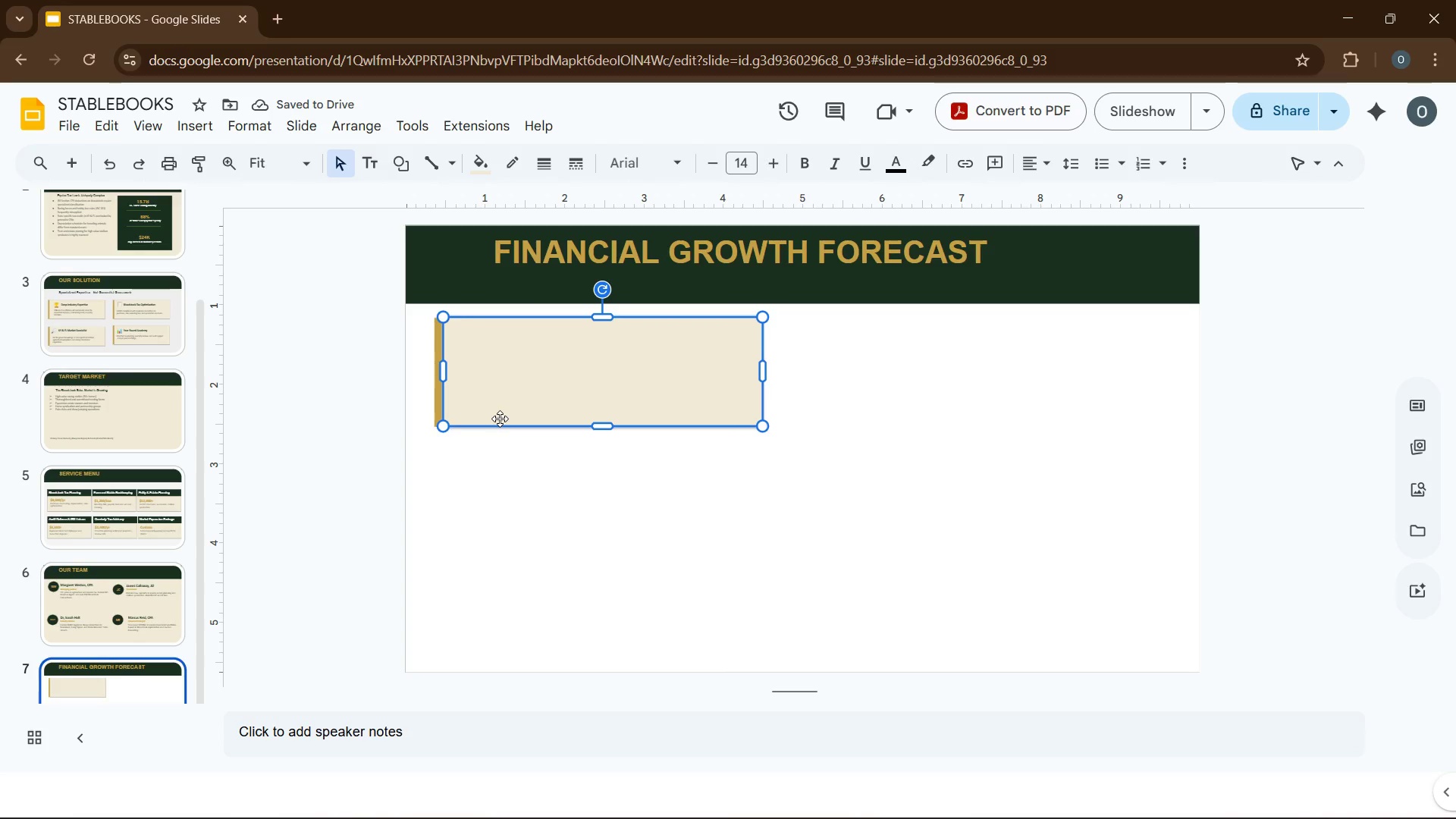 
key(Control+D)
 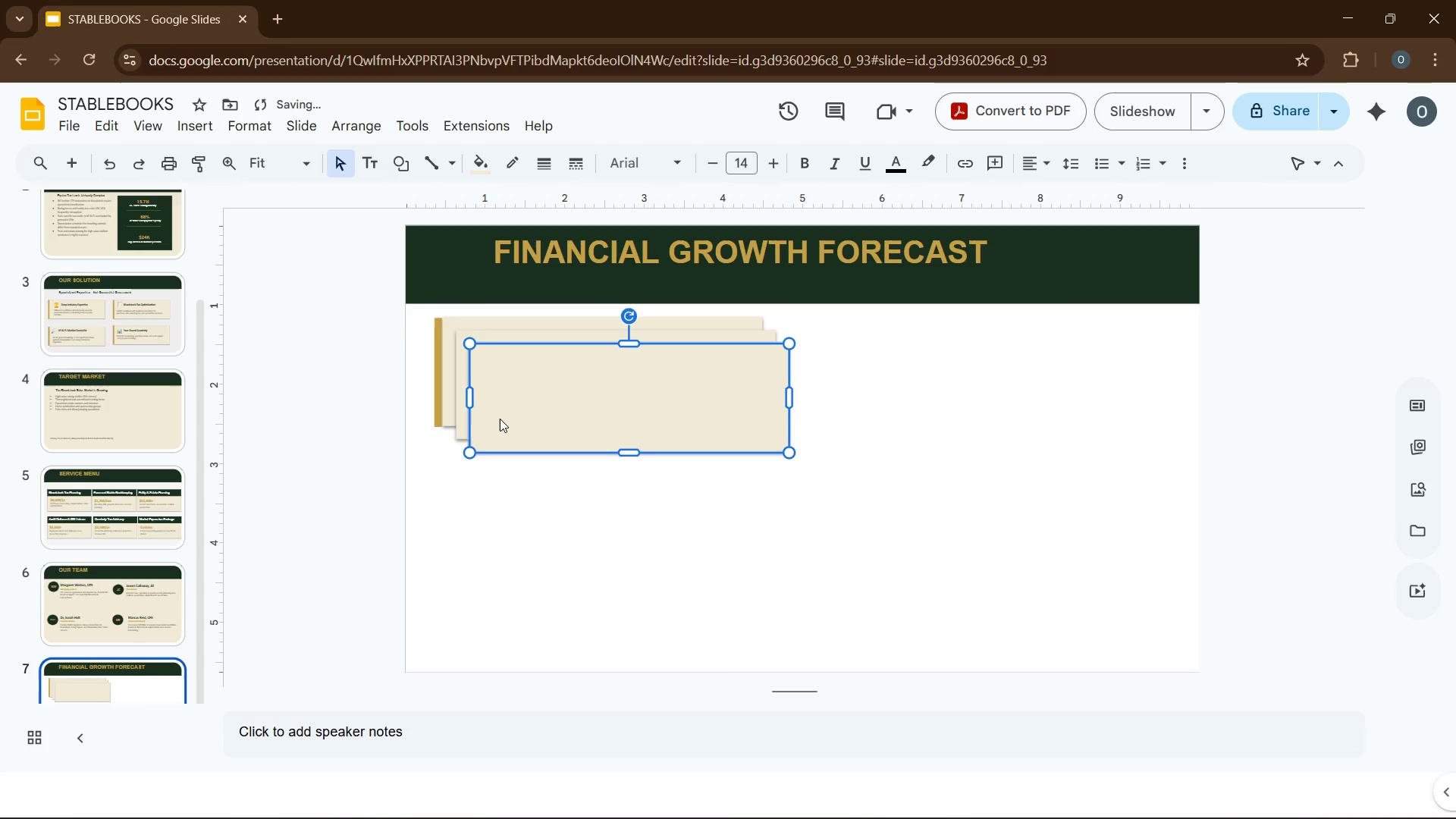 
key(Control+D)
 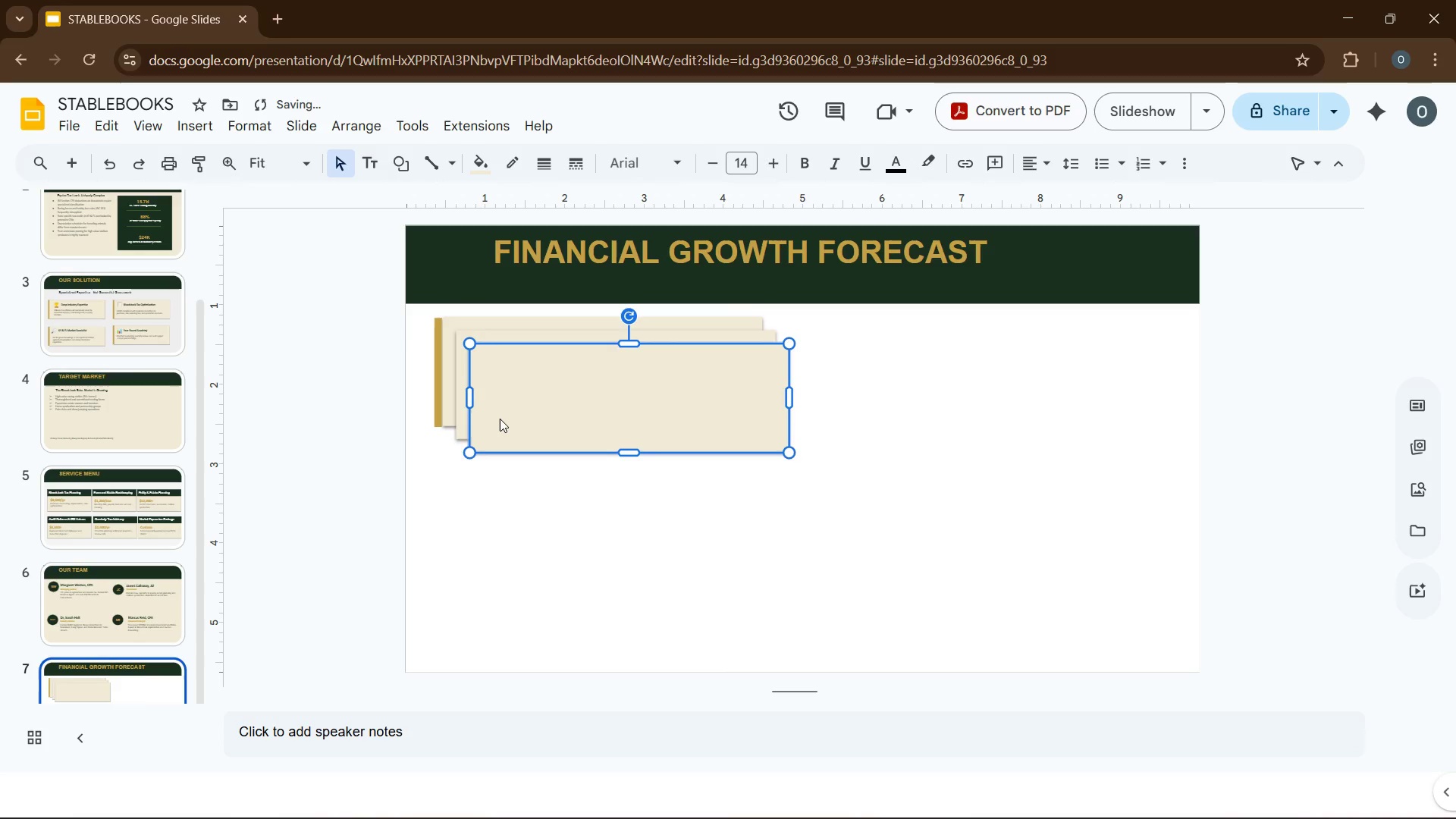 
key(Control+D)
 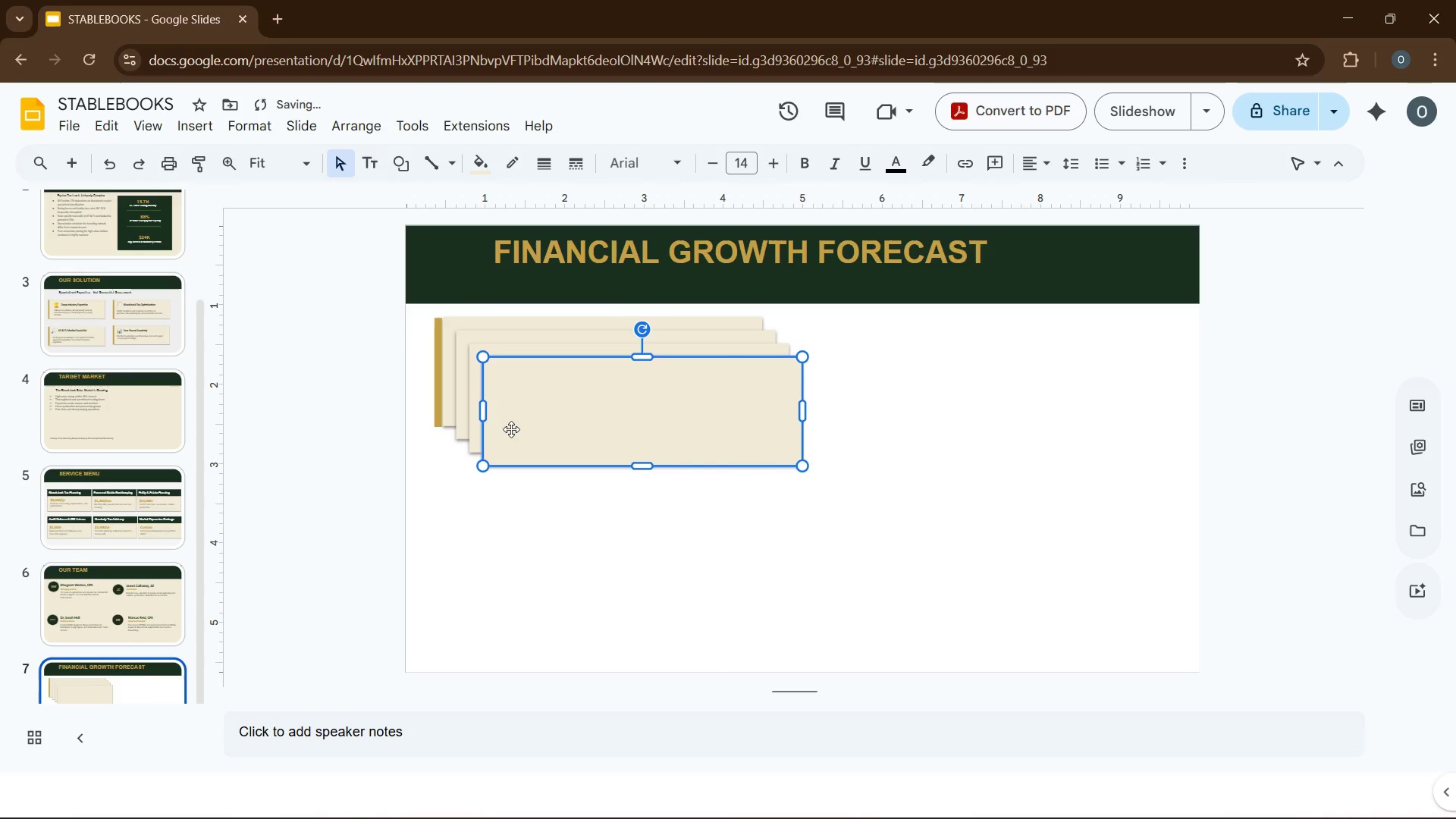 
left_click_drag(start_coordinate=[511, 429], to_coordinate=[491, 598])
 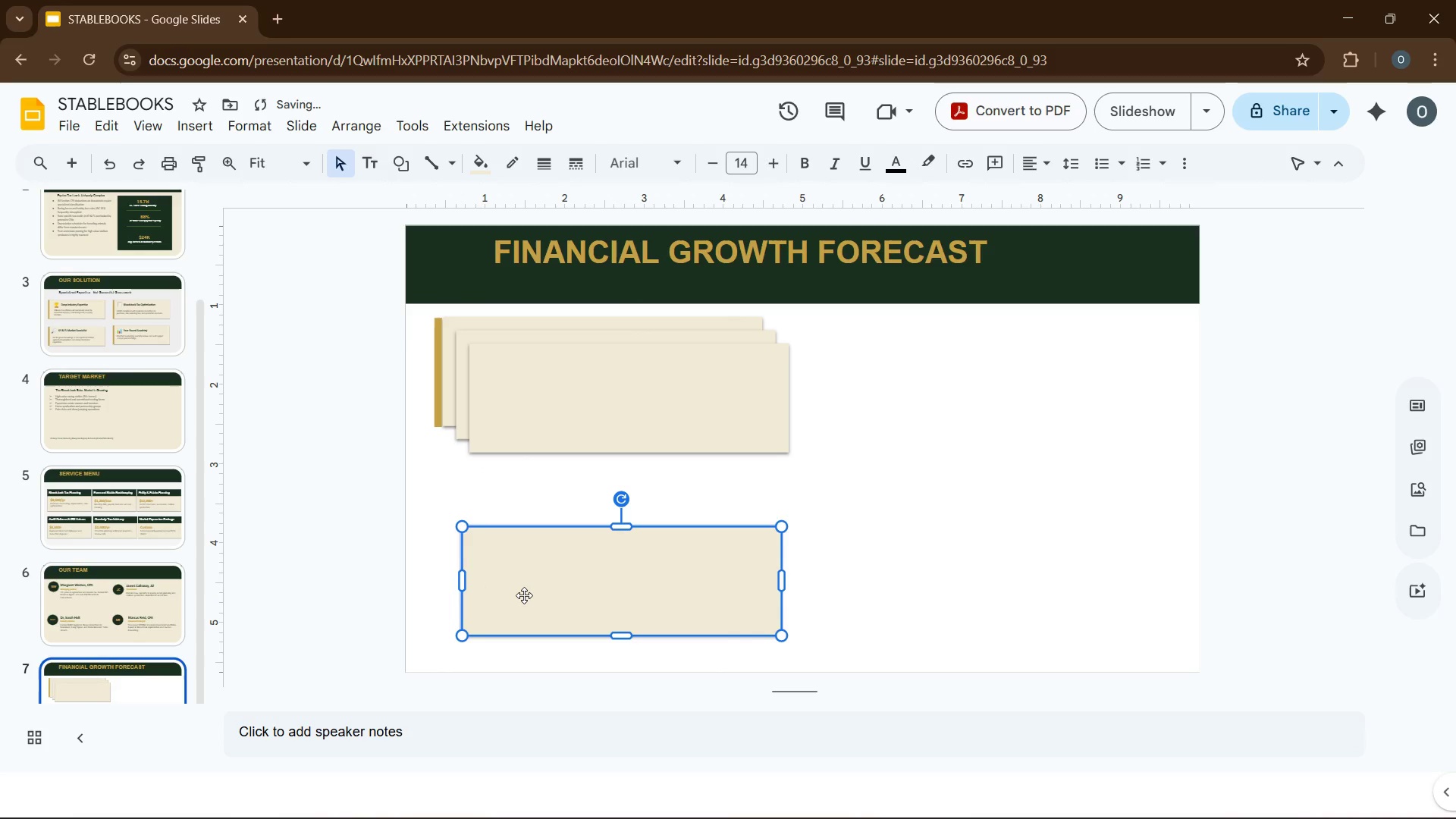 
left_click_drag(start_coordinate=[524, 595], to_coordinate=[524, 620])
 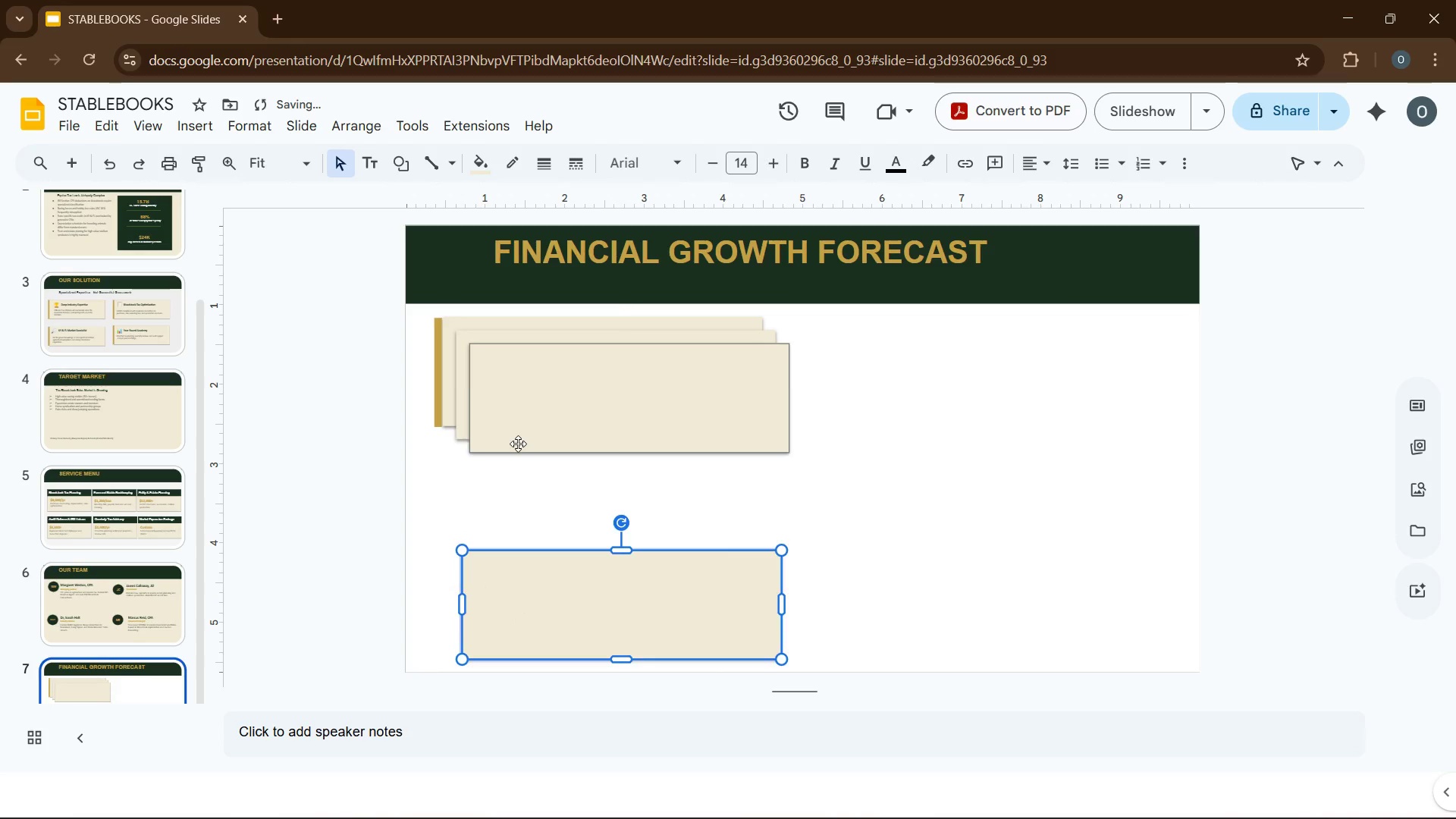 
left_click_drag(start_coordinate=[518, 444], to_coordinate=[503, 538])
 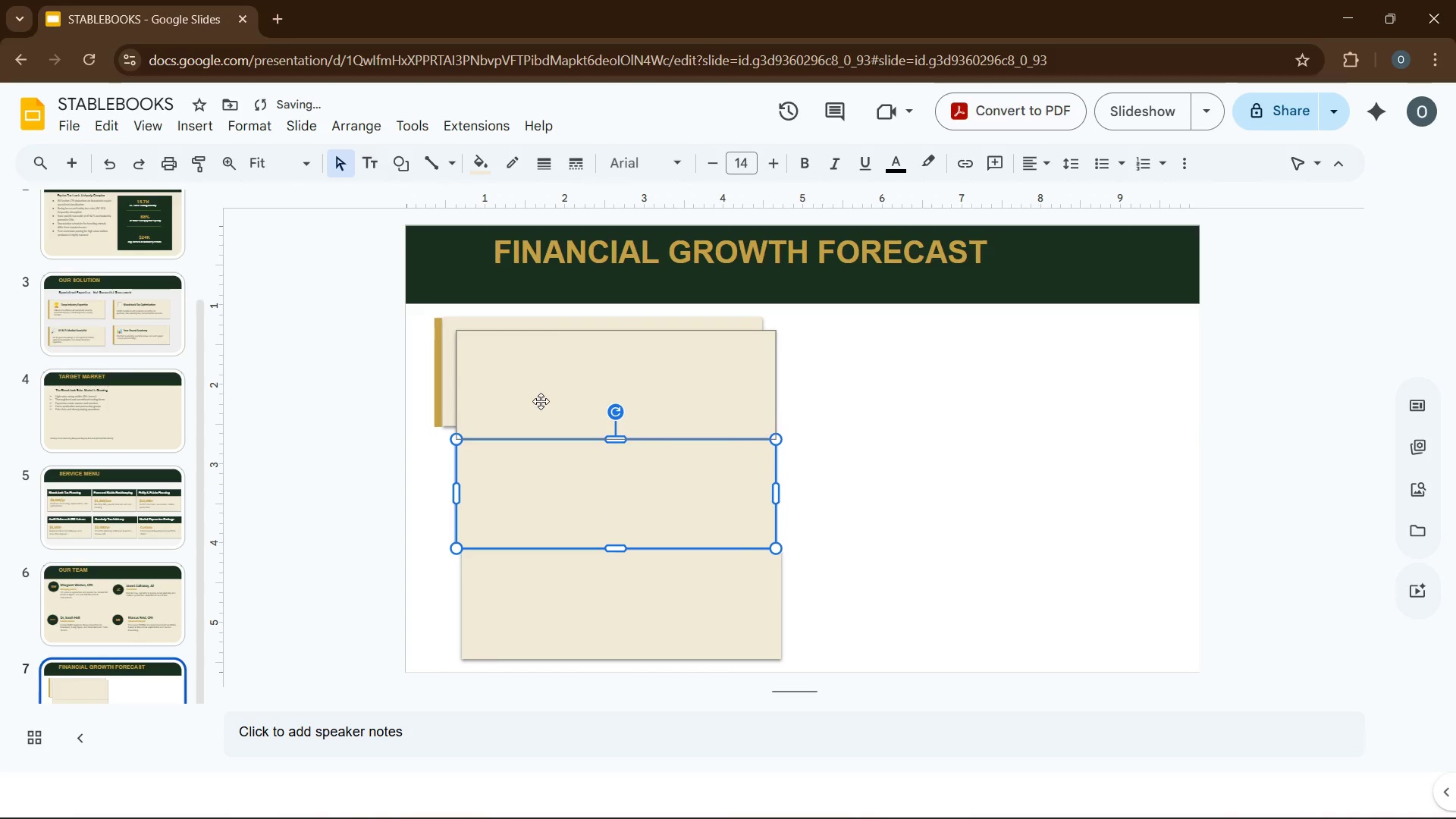 
left_click_drag(start_coordinate=[541, 401], to_coordinate=[855, 426])
 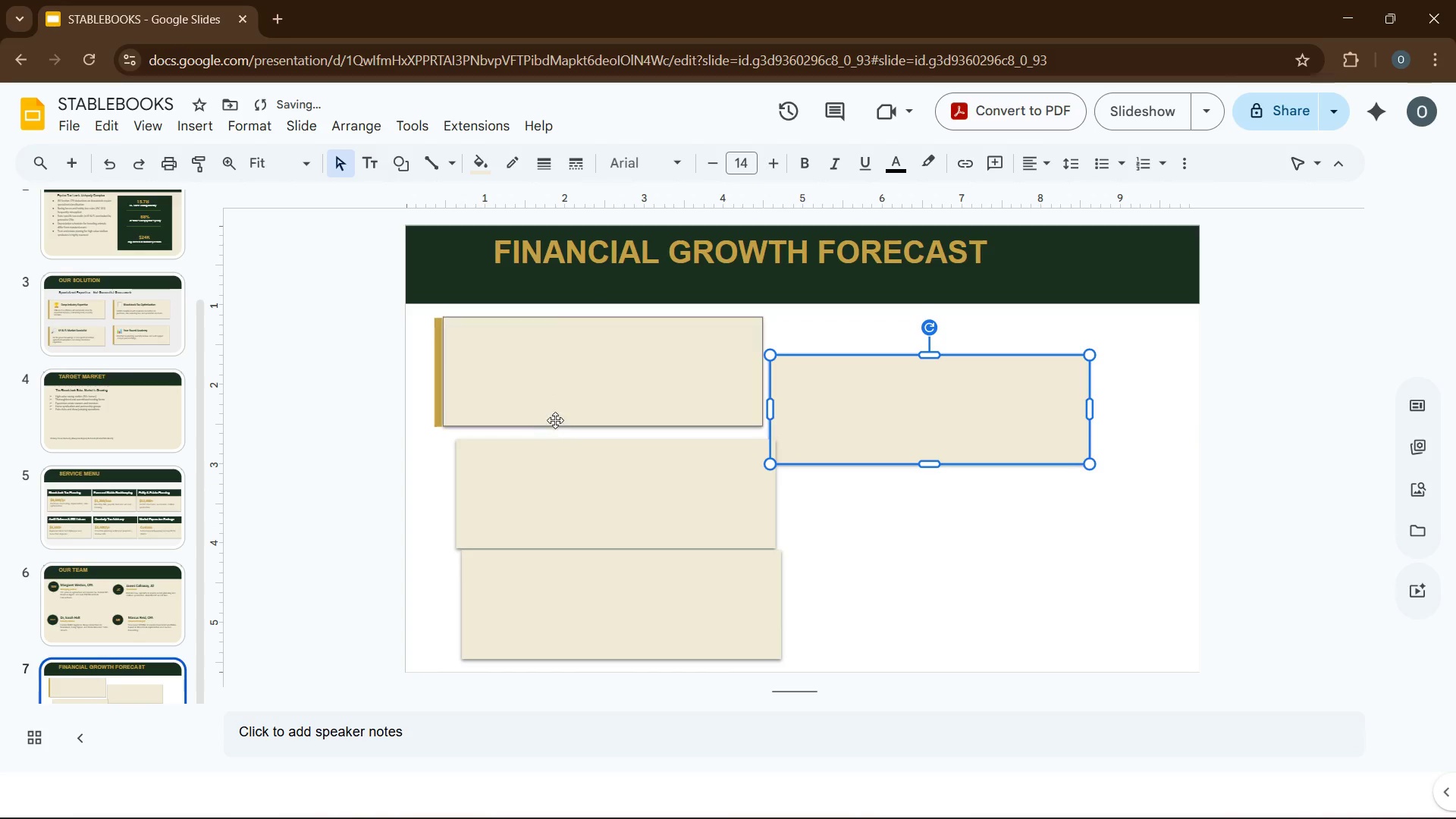 
left_click([555, 413])
 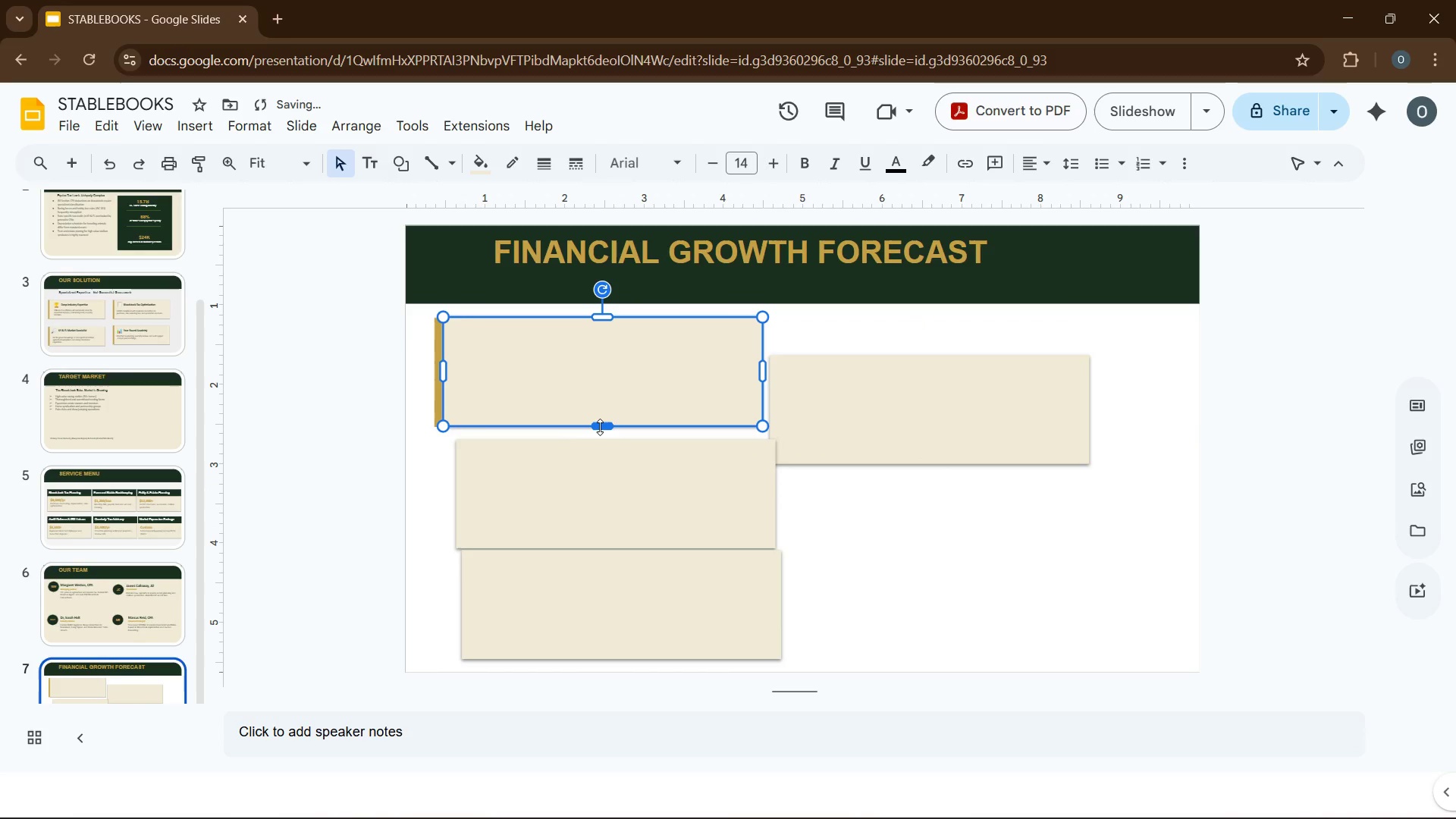 
left_click_drag(start_coordinate=[600, 427], to_coordinate=[602, 413])
 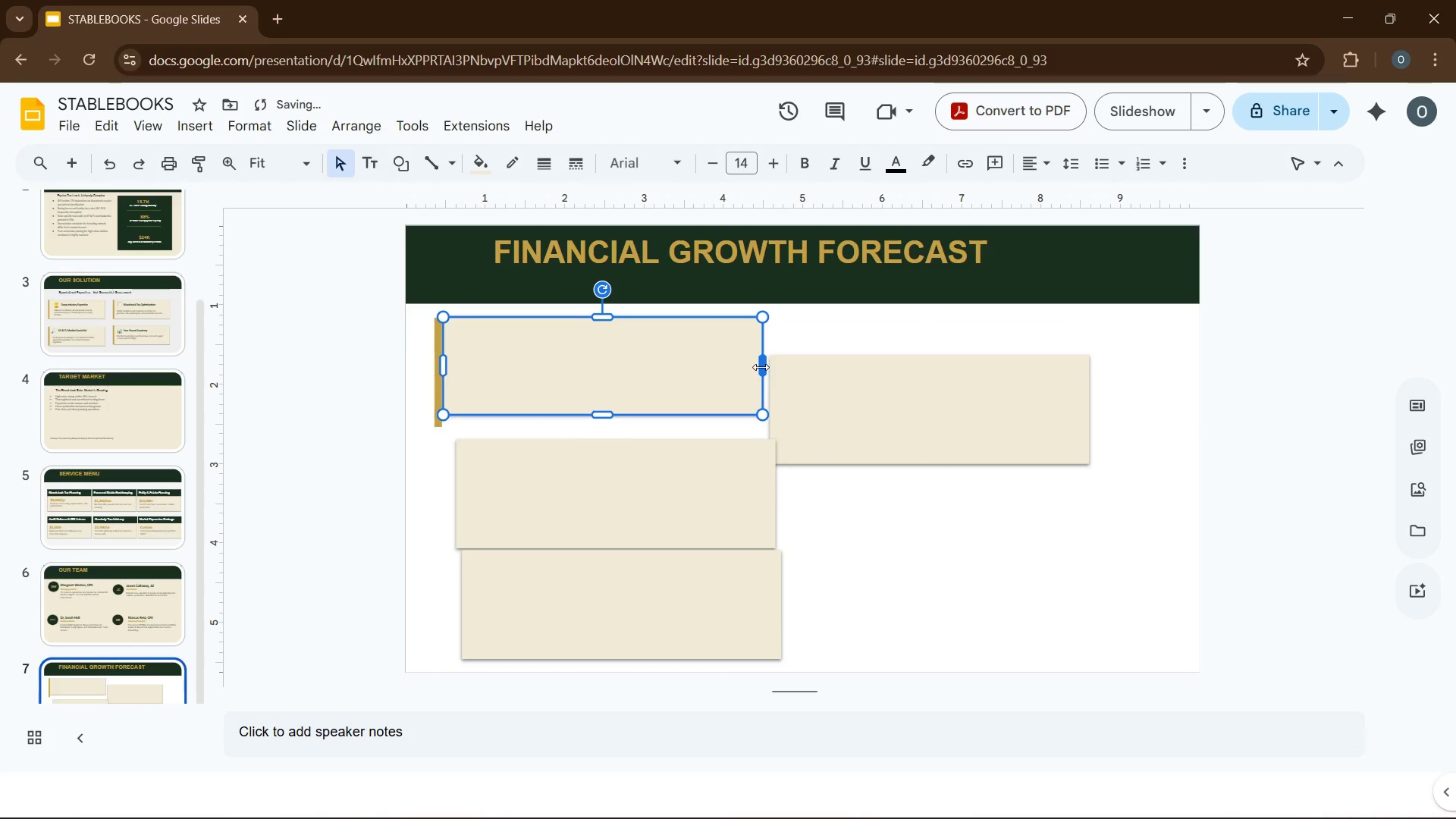 
left_click_drag(start_coordinate=[762, 368], to_coordinate=[723, 366])
 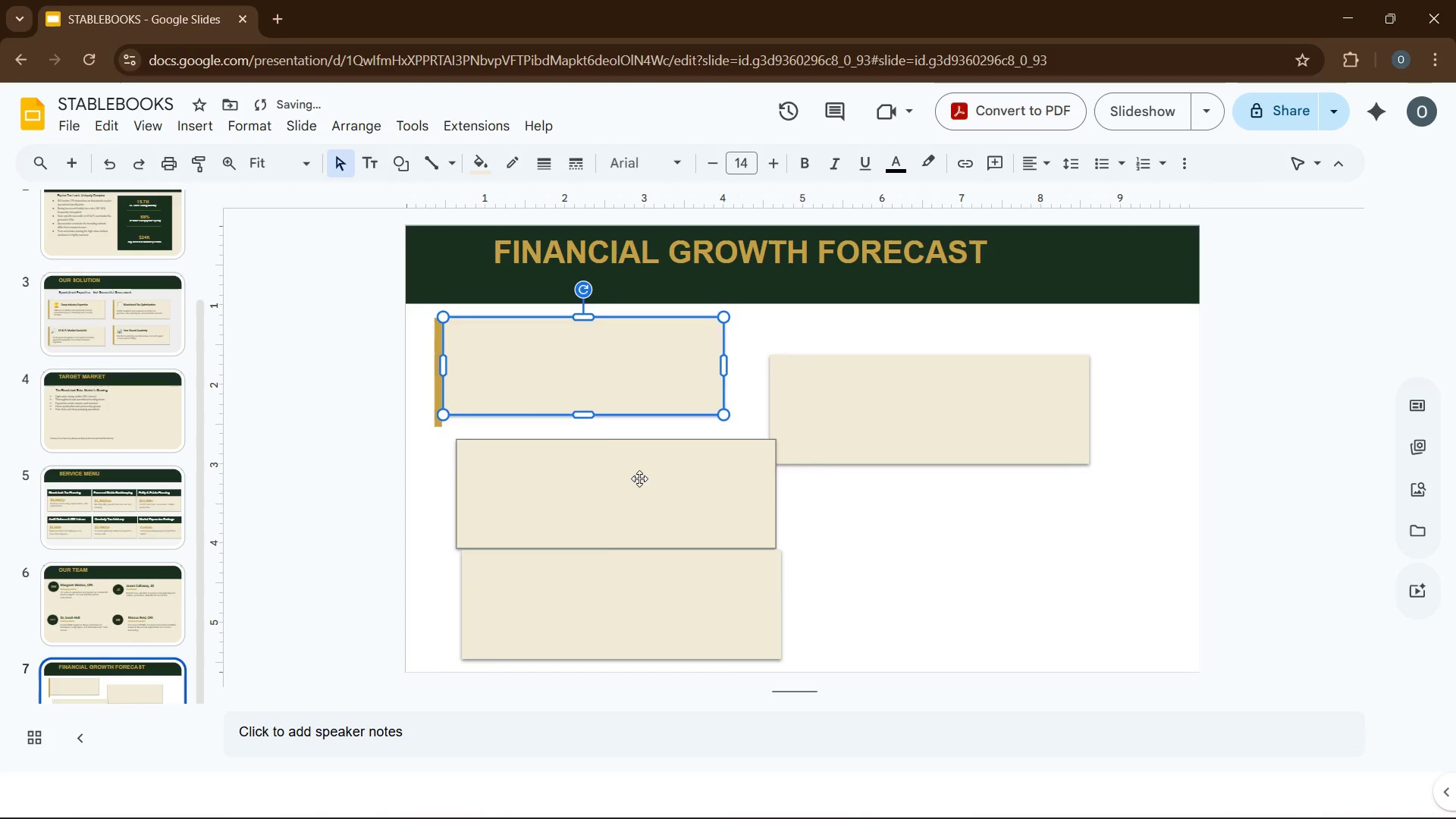 
left_click([639, 481])
 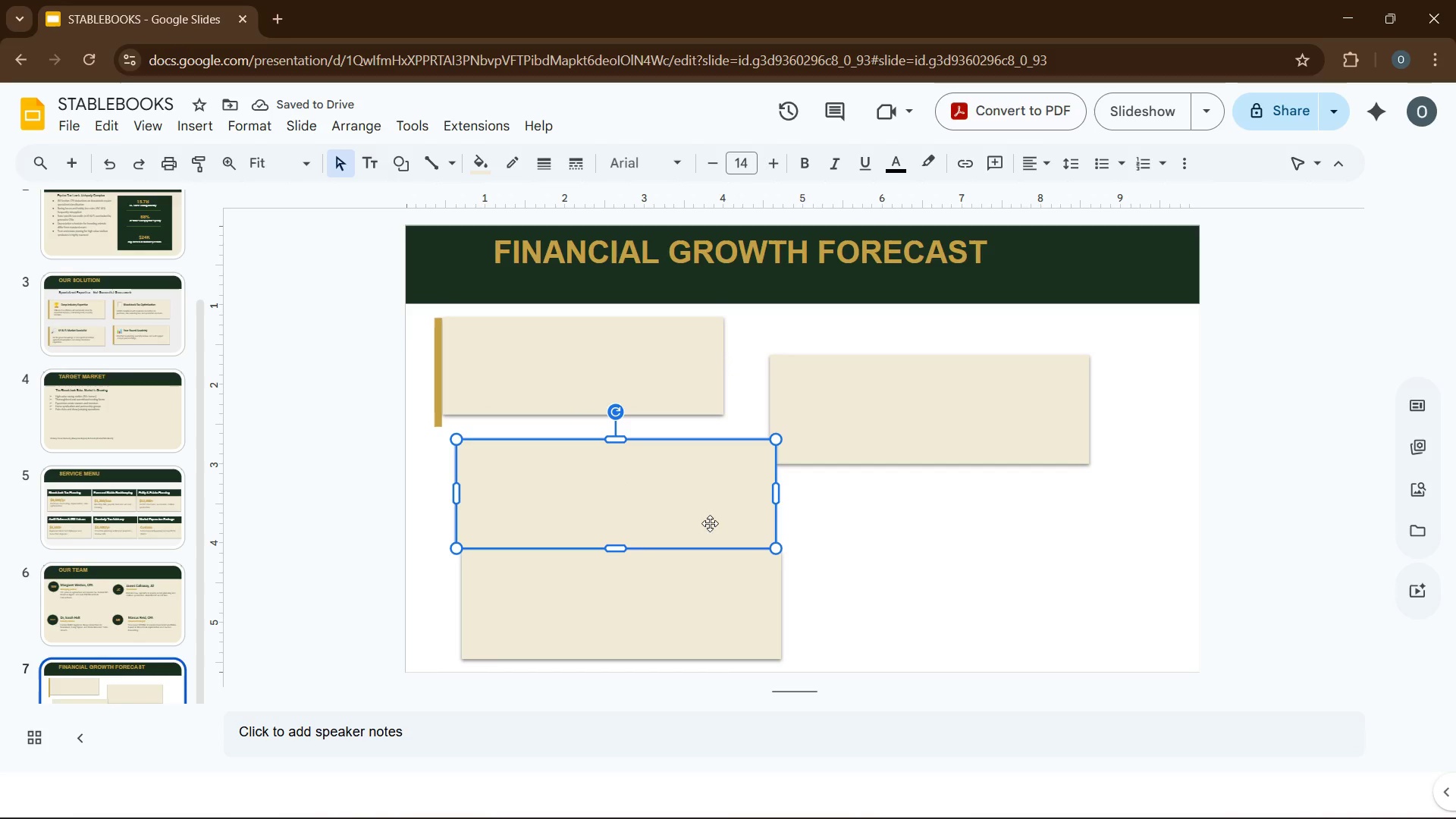 
key(Delete)
 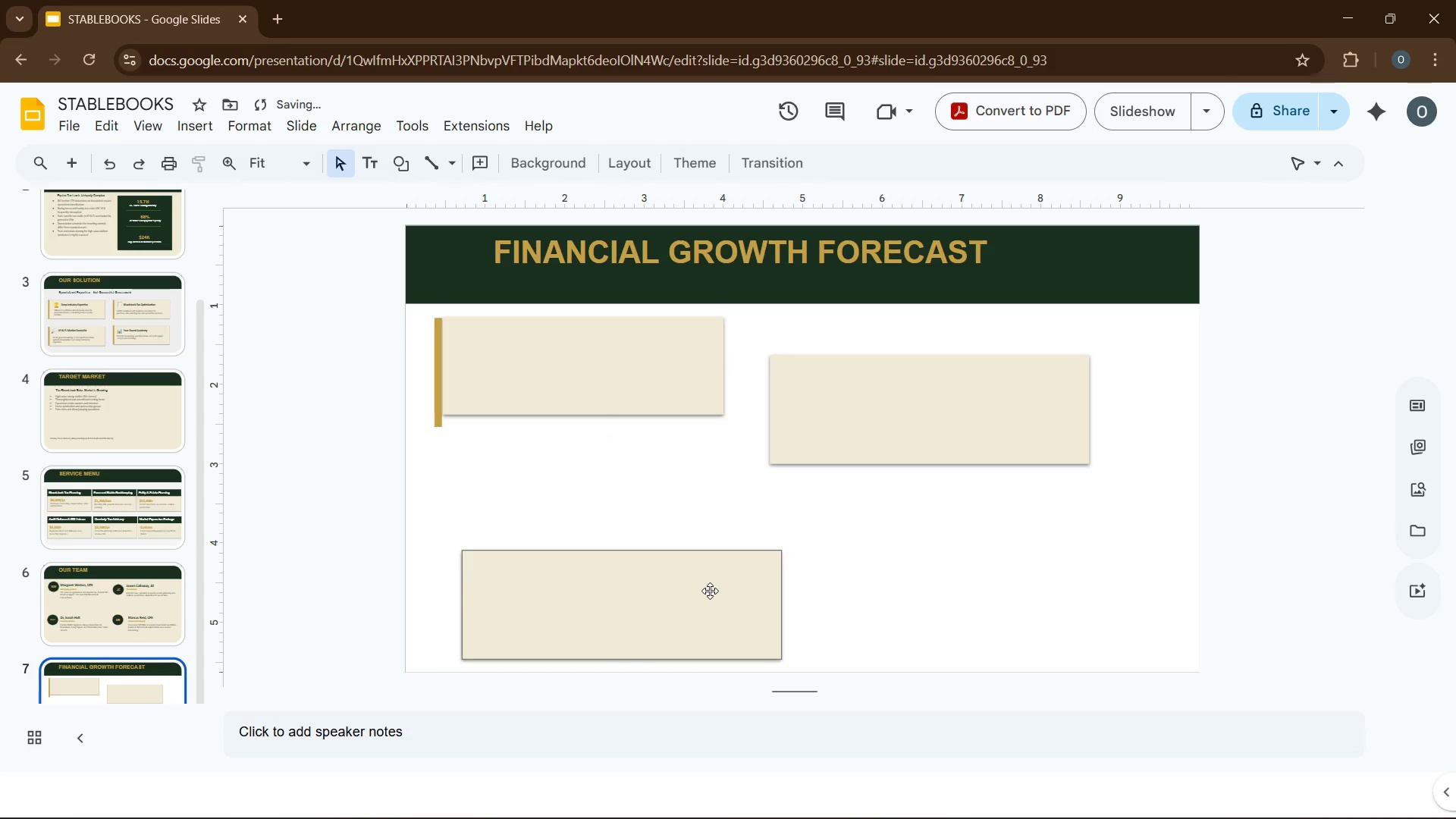 
left_click([710, 591])
 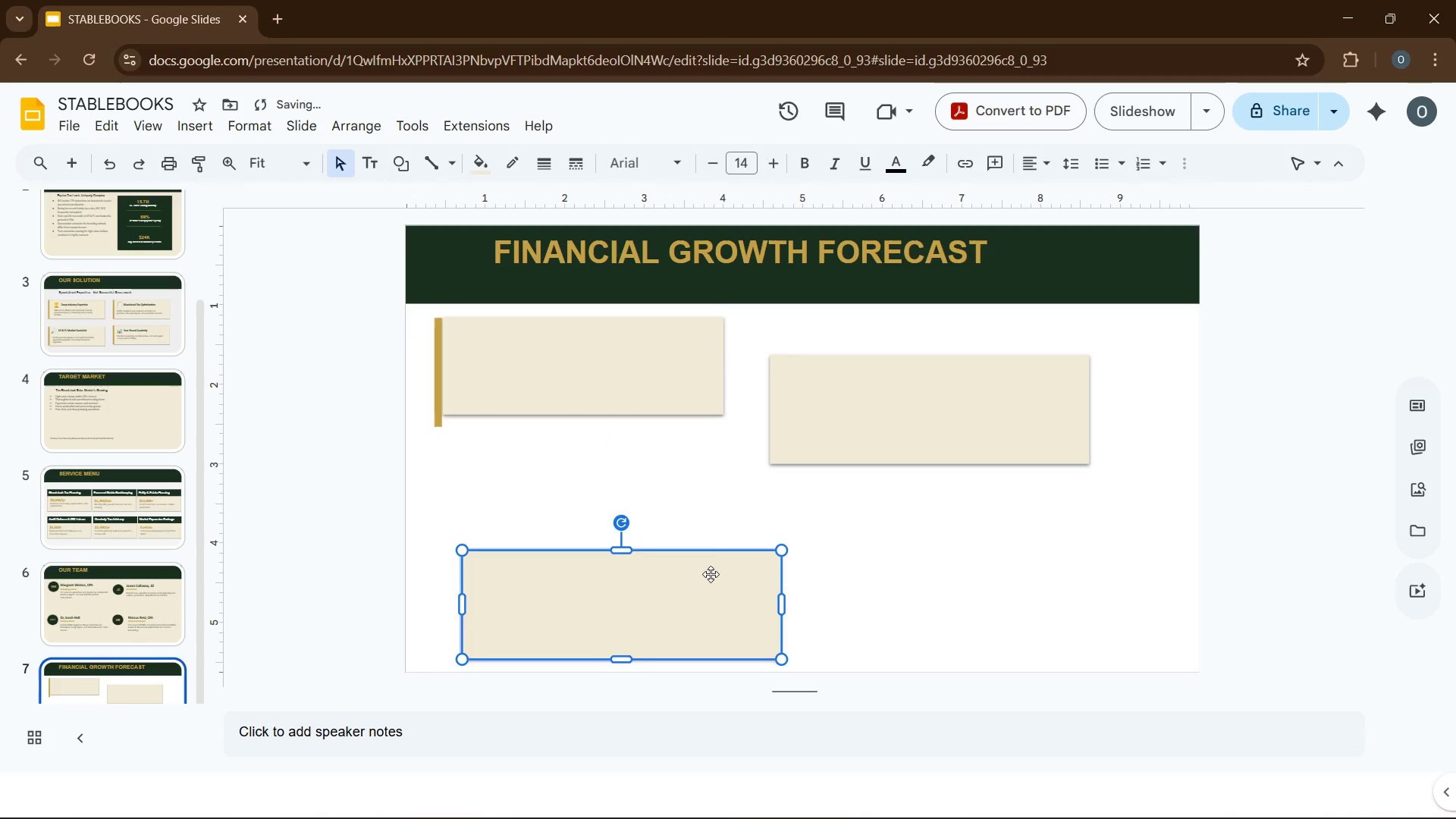 
key(Delete)
 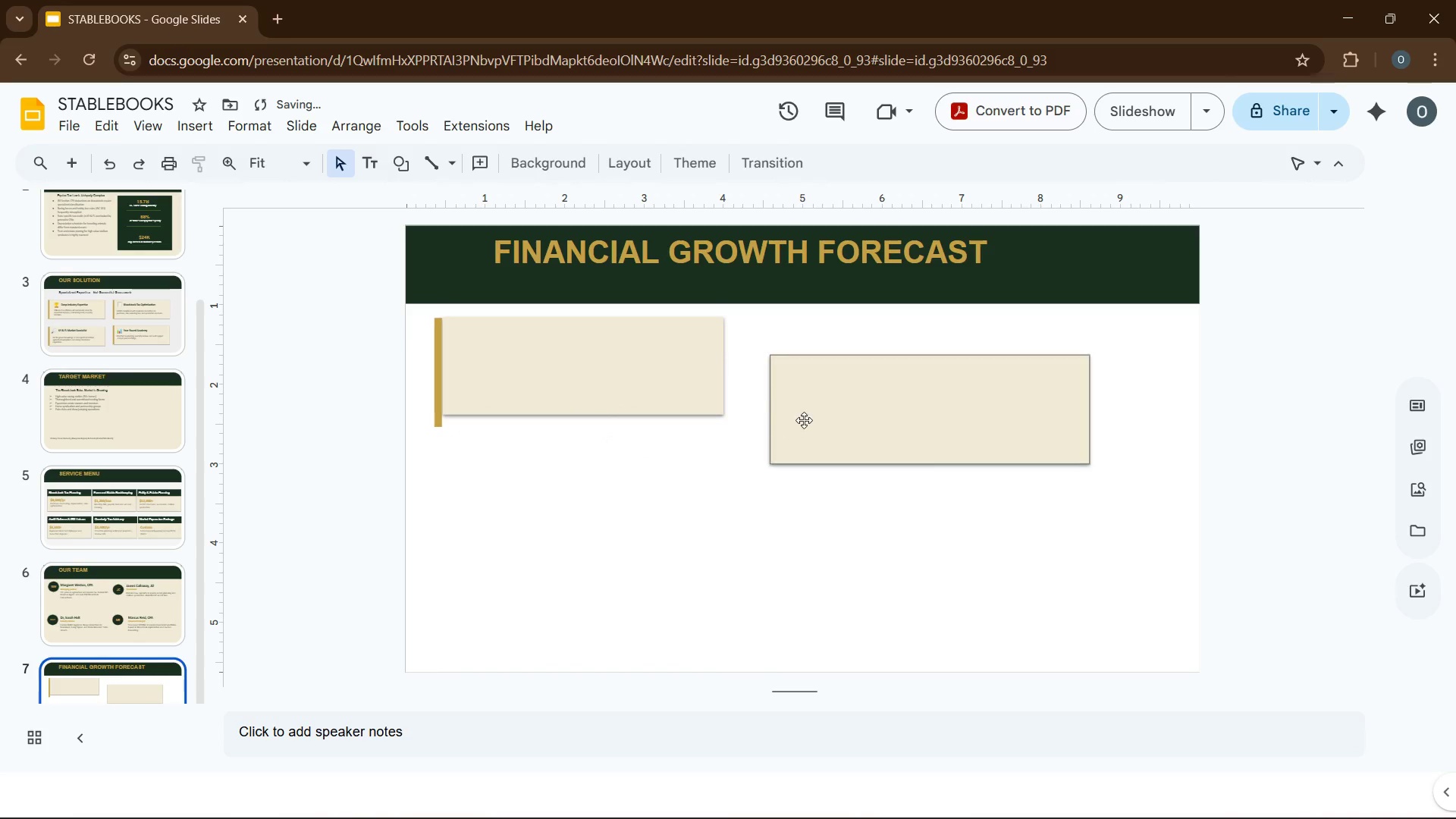 
left_click([804, 420])
 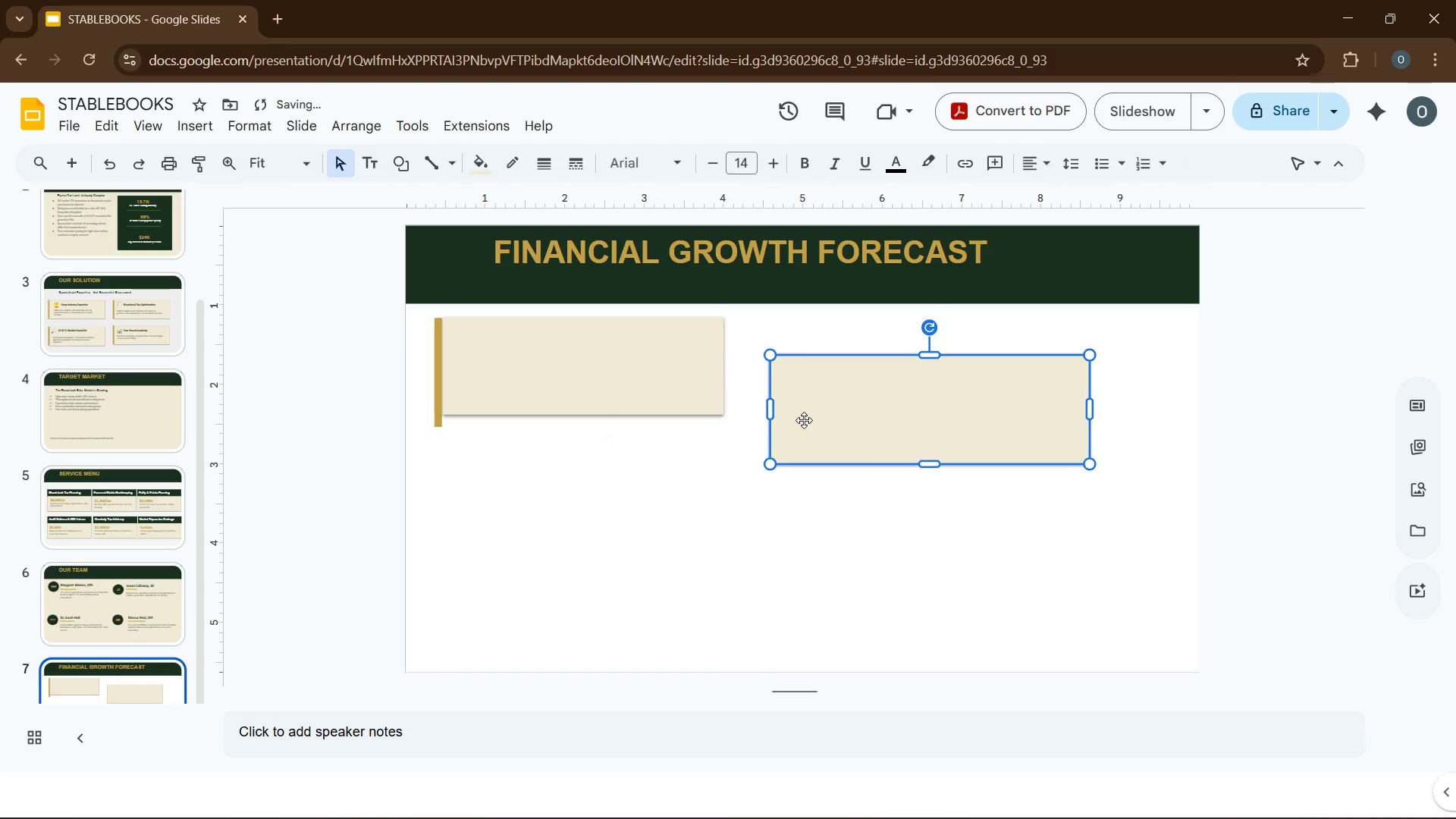 
key(Delete)
 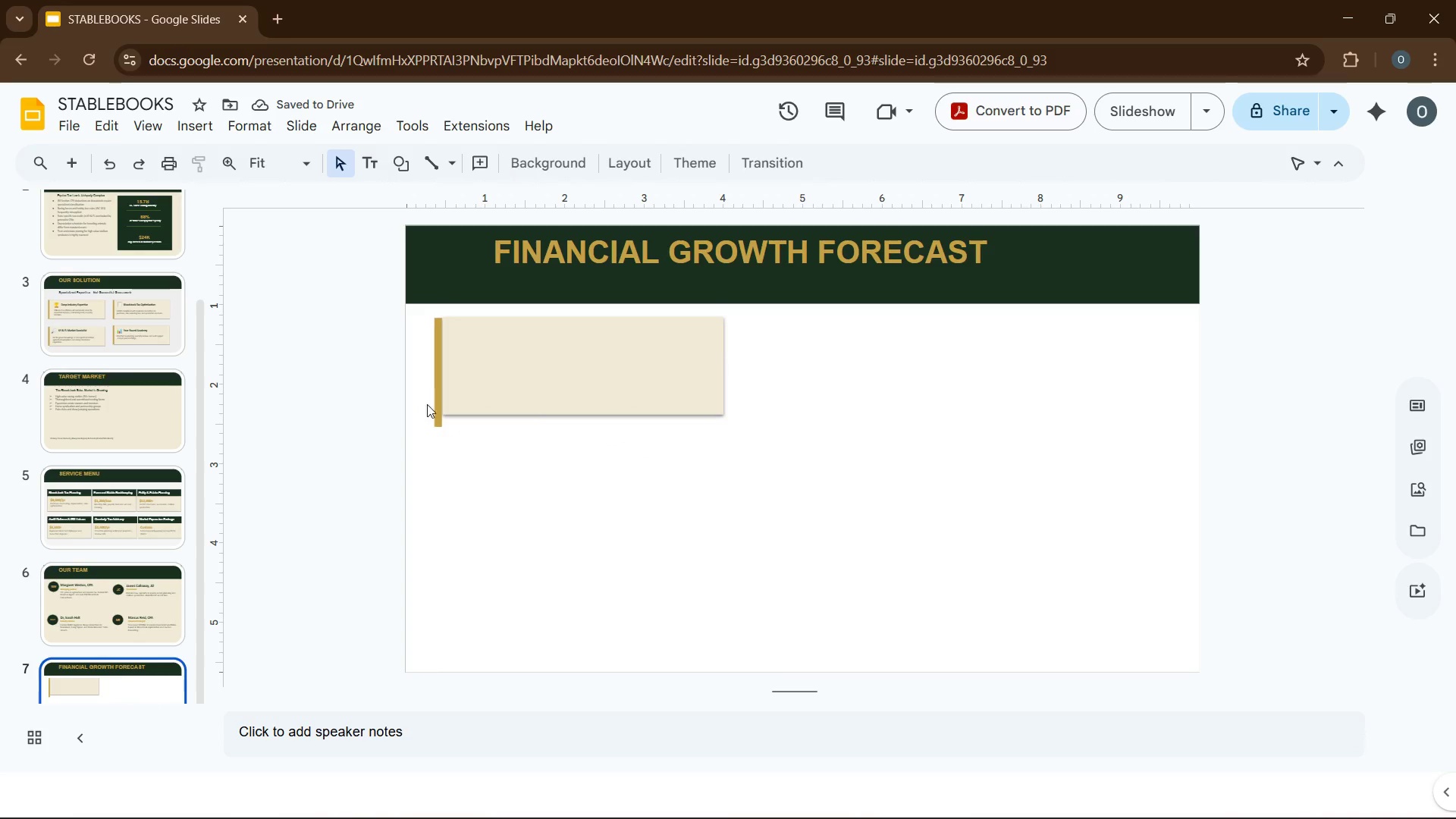 
wait(9.08)
 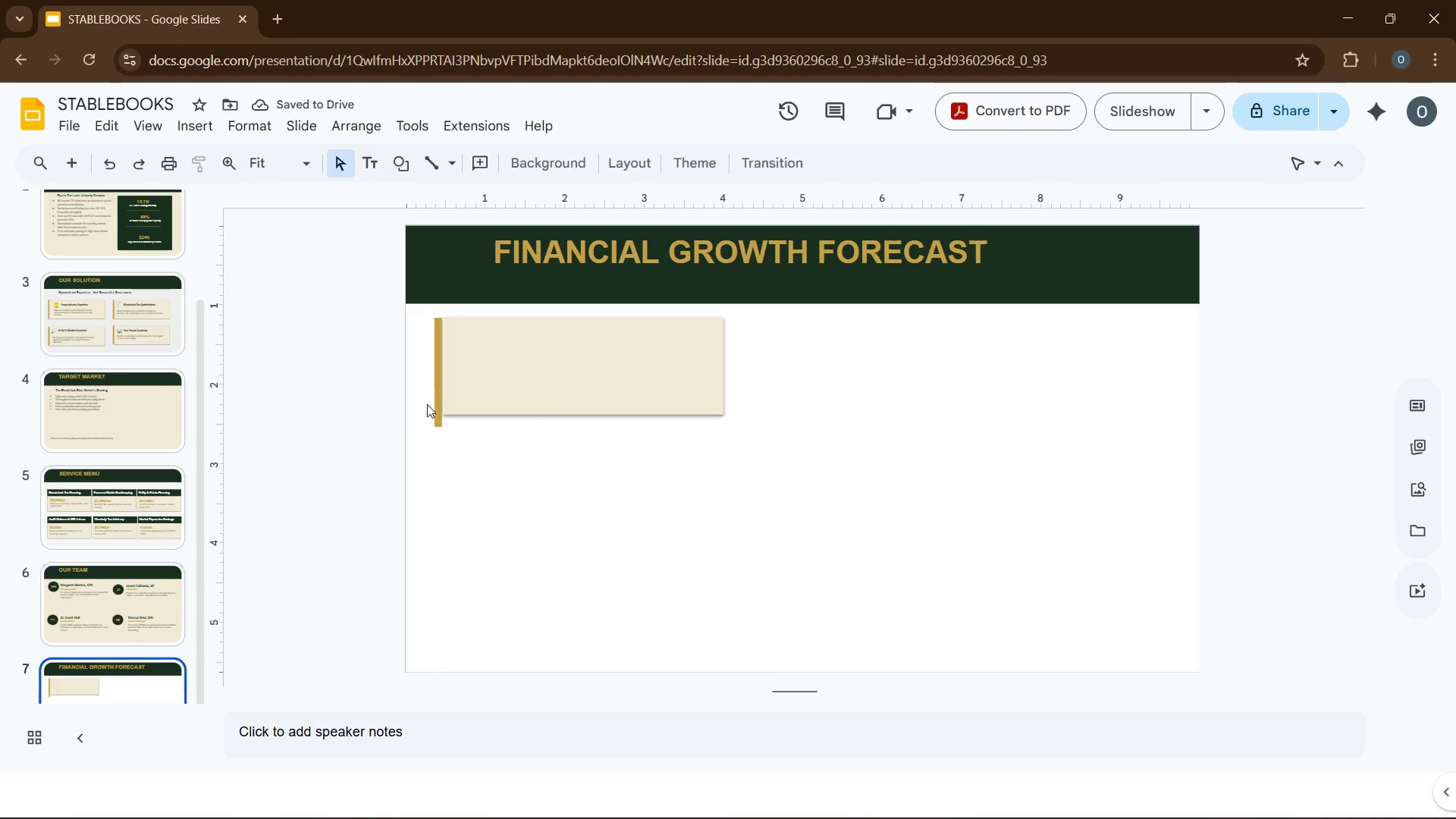 
left_click([580, 384])
 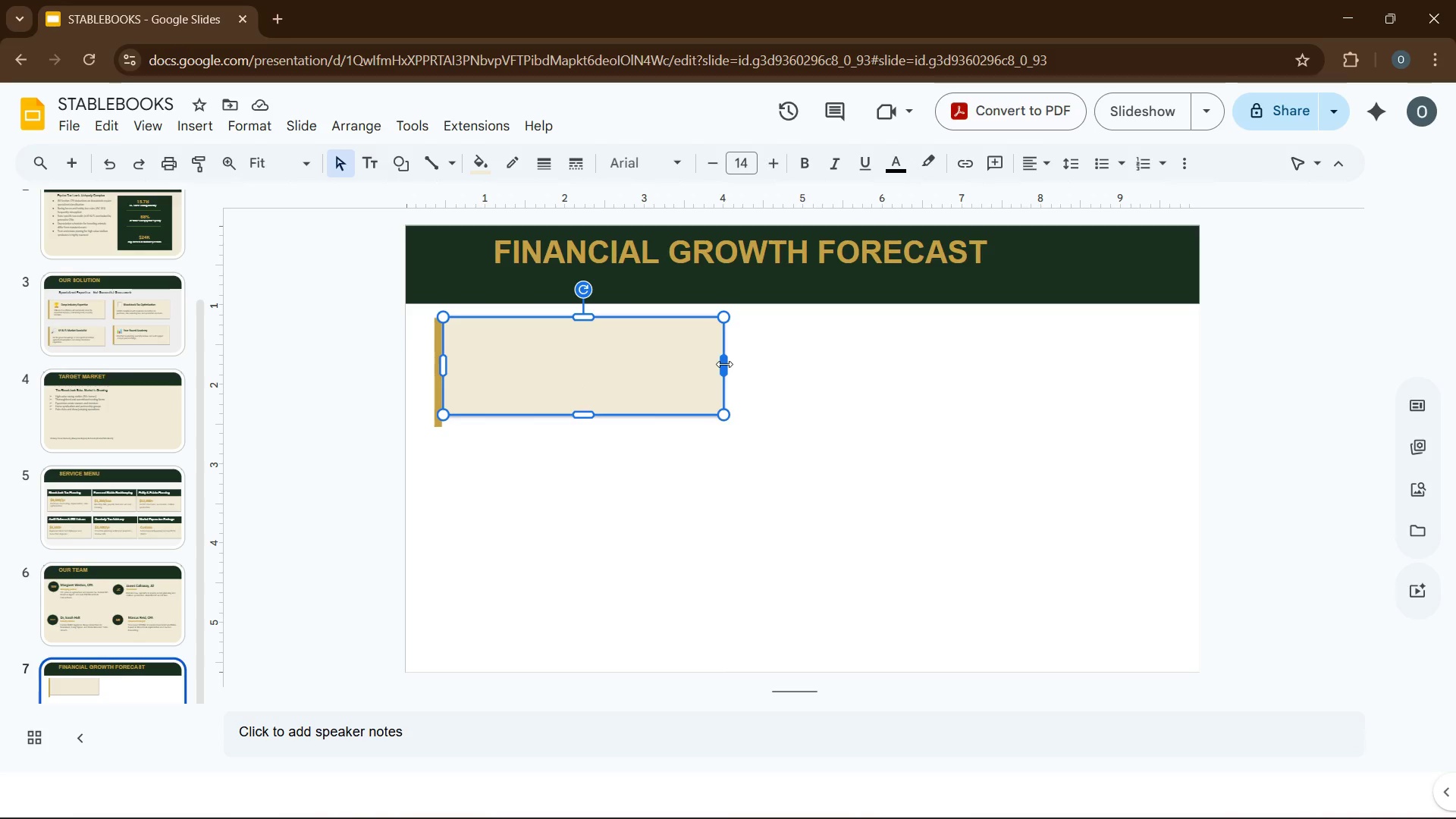 
left_click_drag(start_coordinate=[724, 364], to_coordinate=[711, 364])
 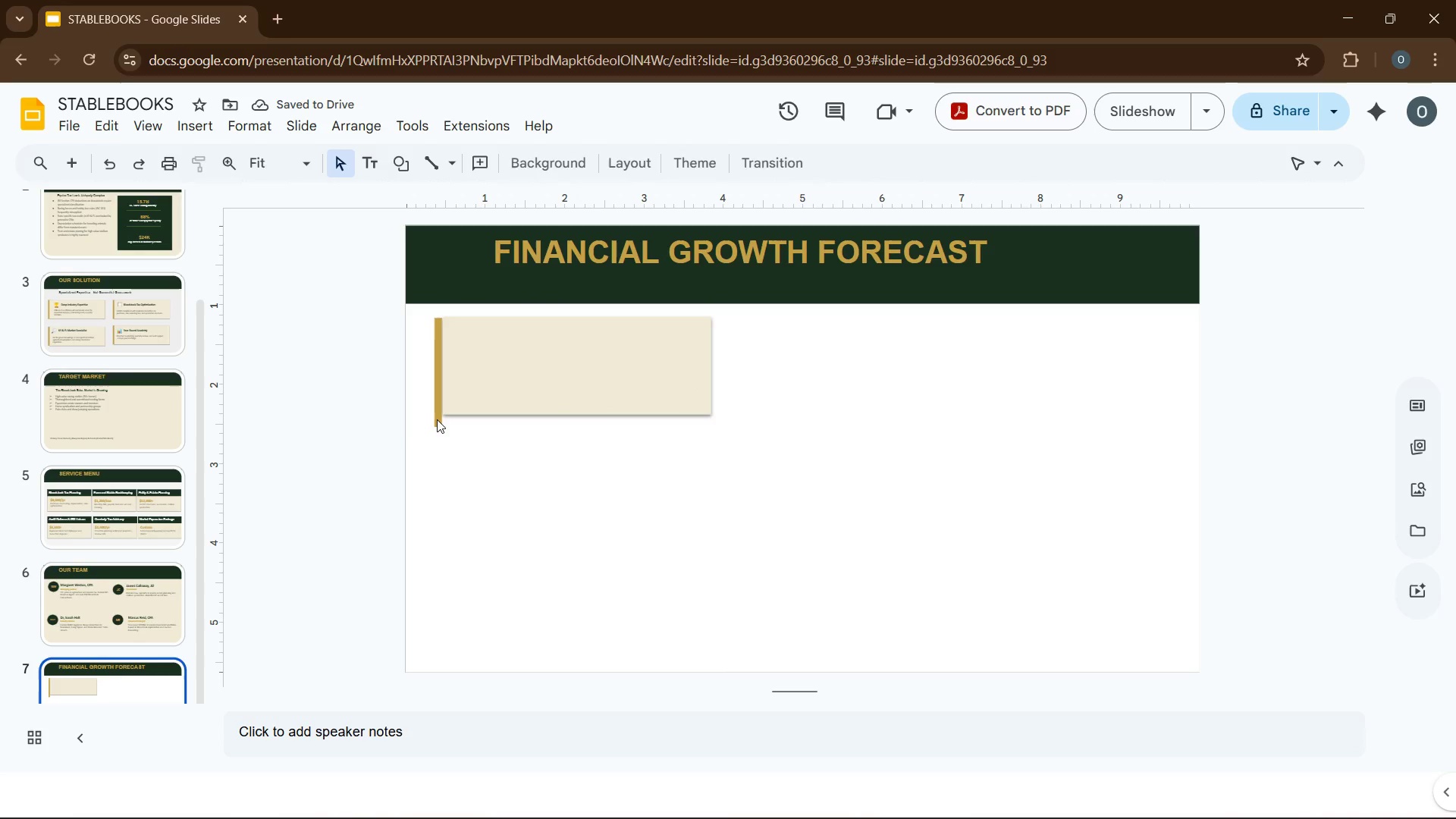 
left_click([438, 416])
 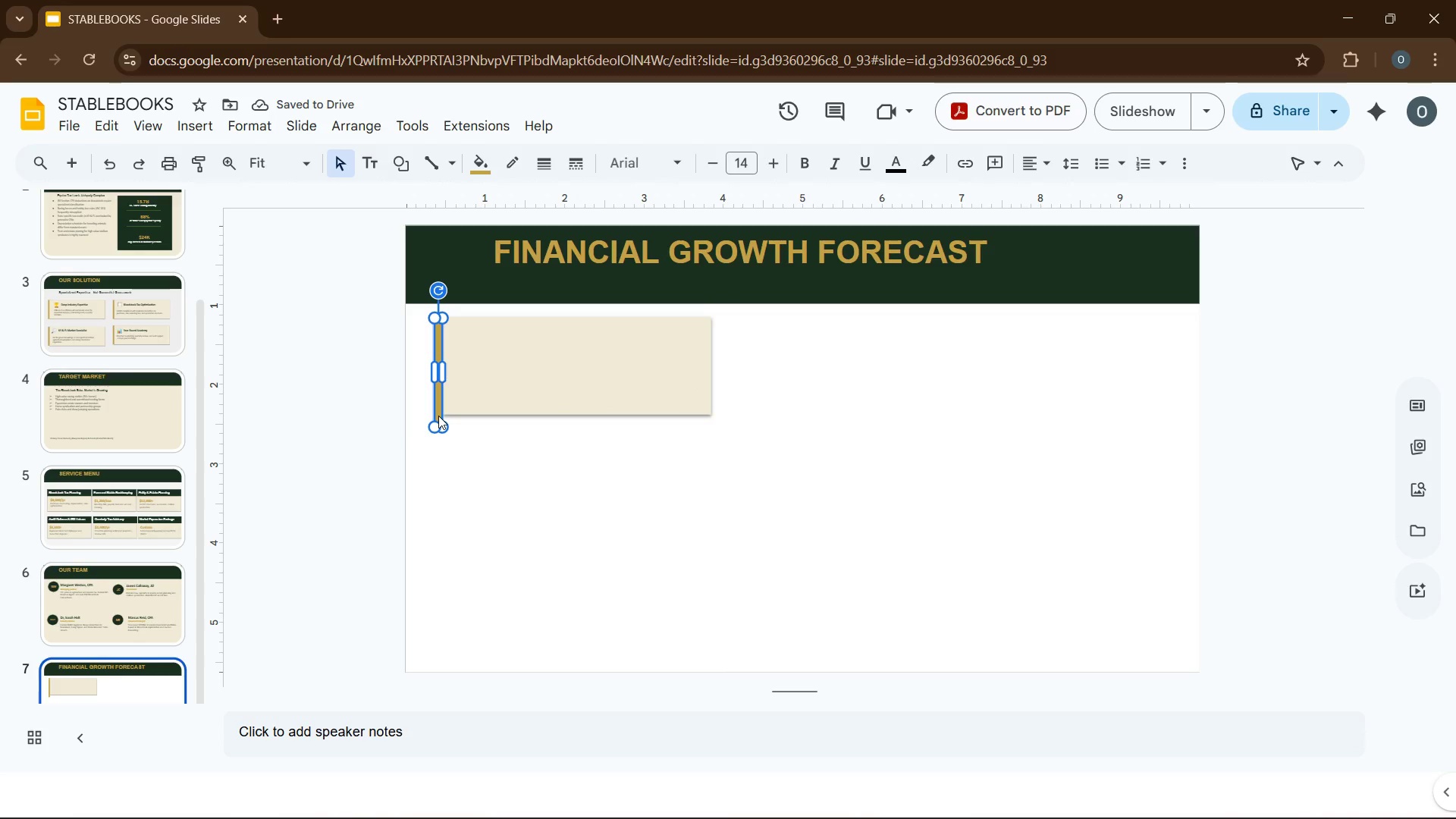 
key(ArrowUp)
 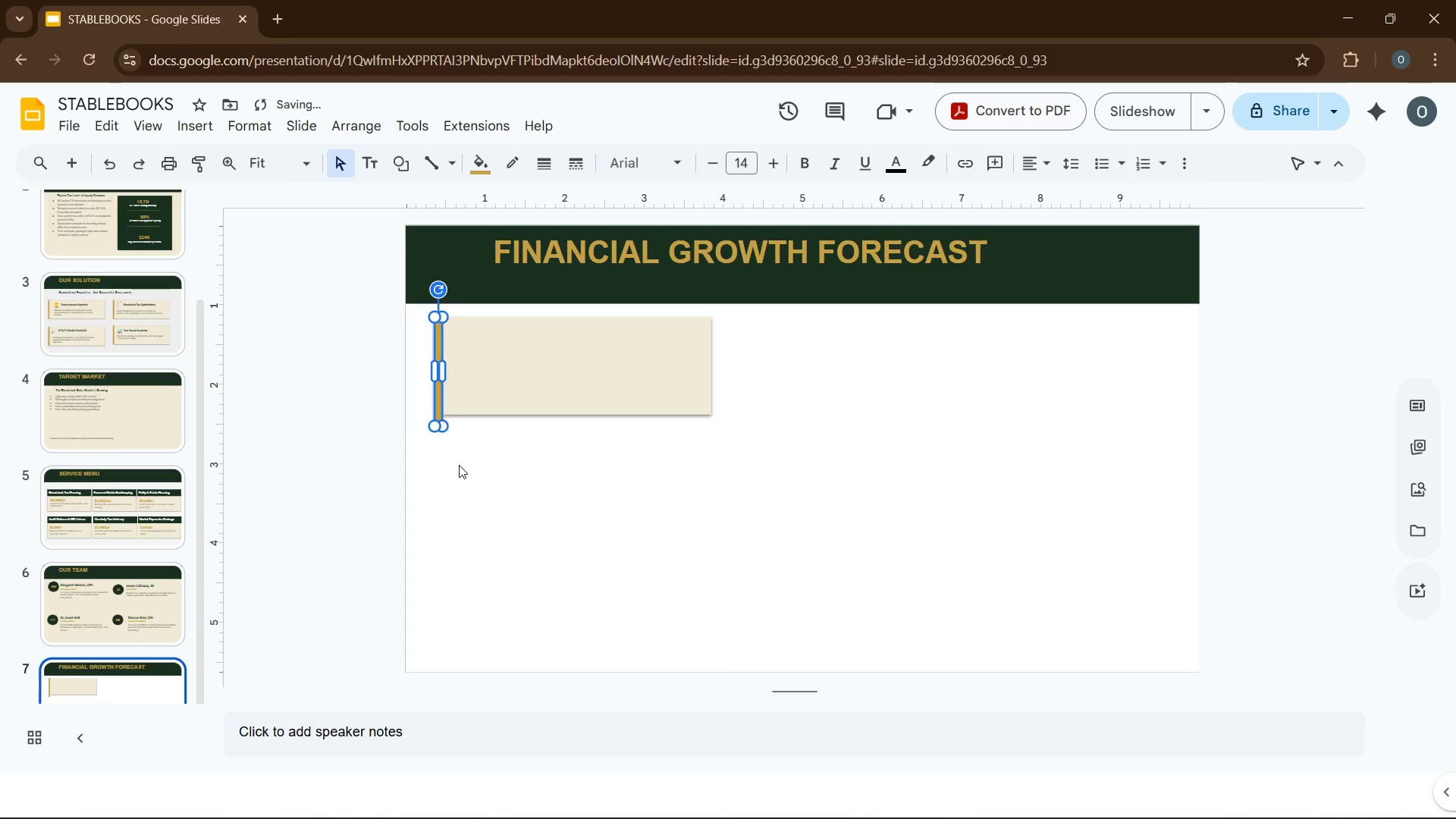 
left_click([459, 465])
 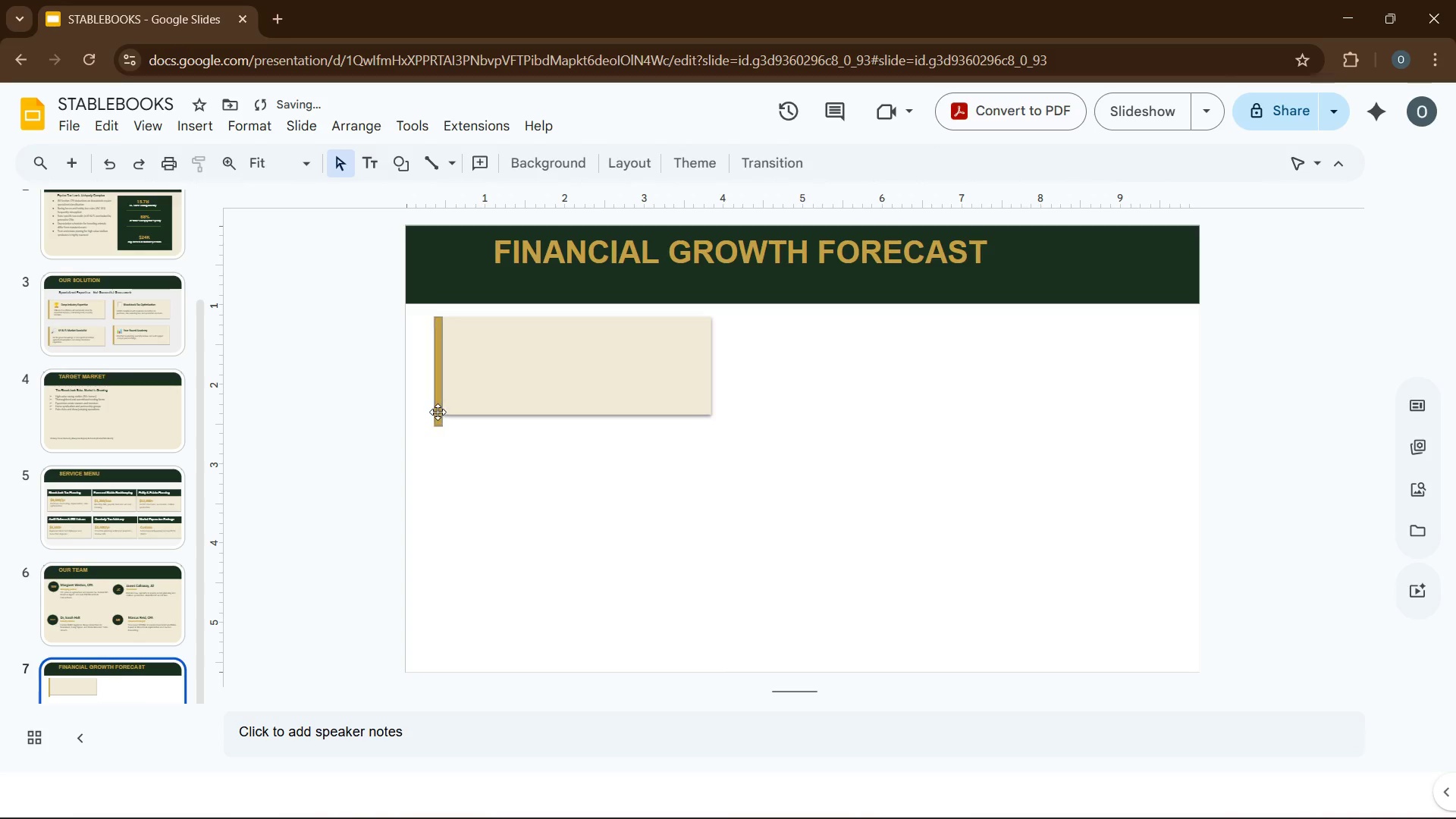 
left_click([438, 412])
 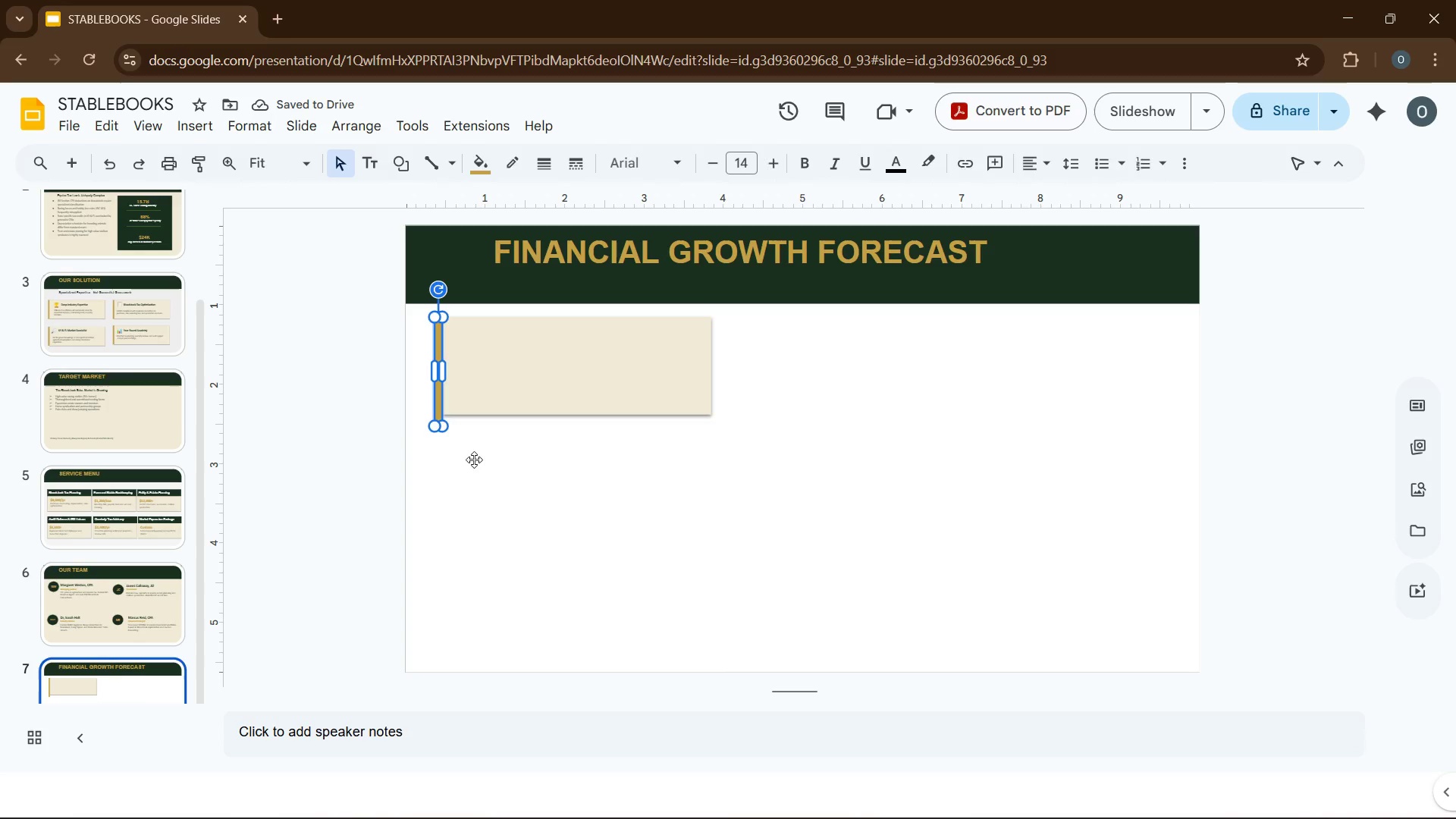 
left_click([474, 460])
 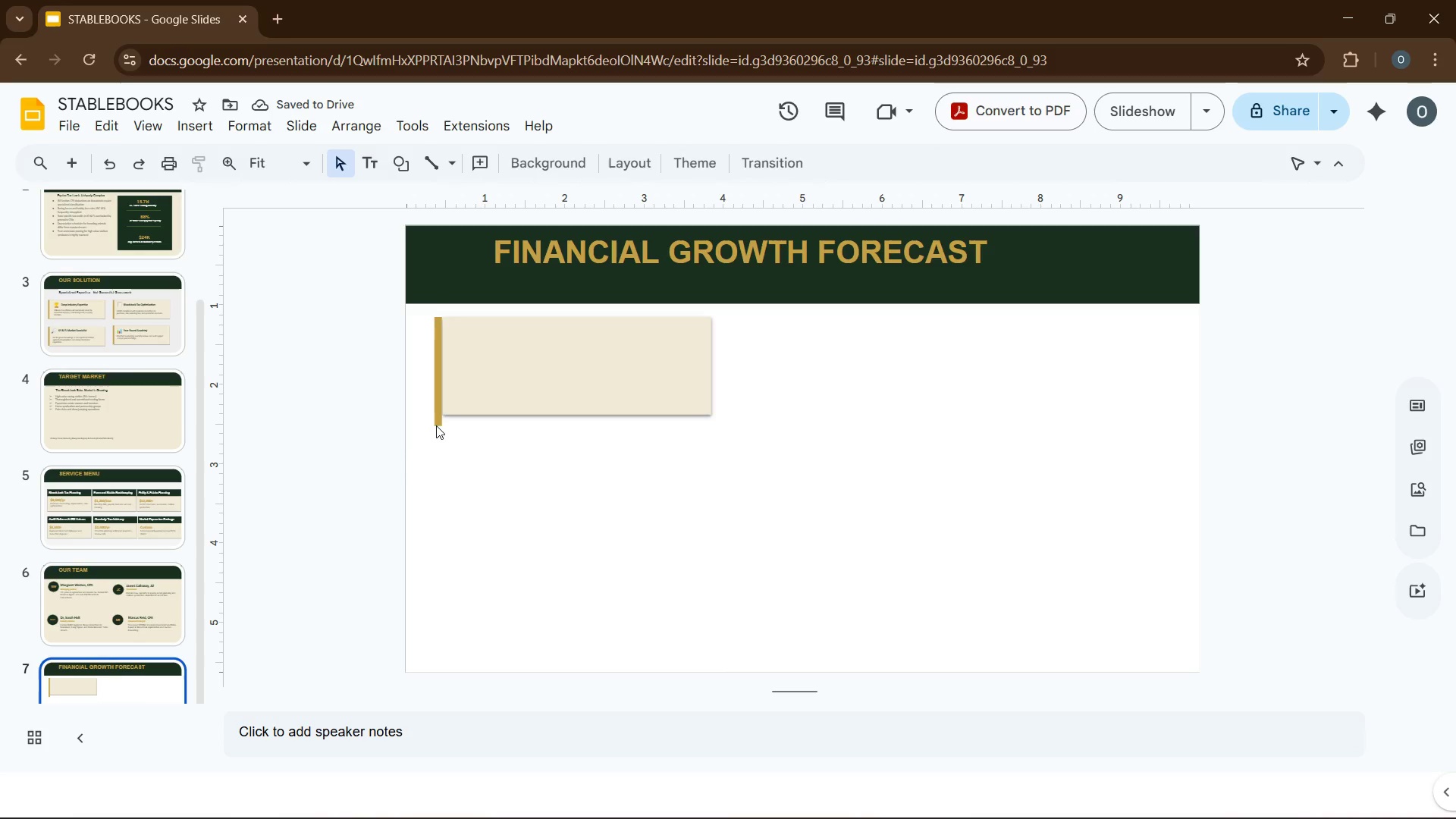 
left_click([438, 422])
 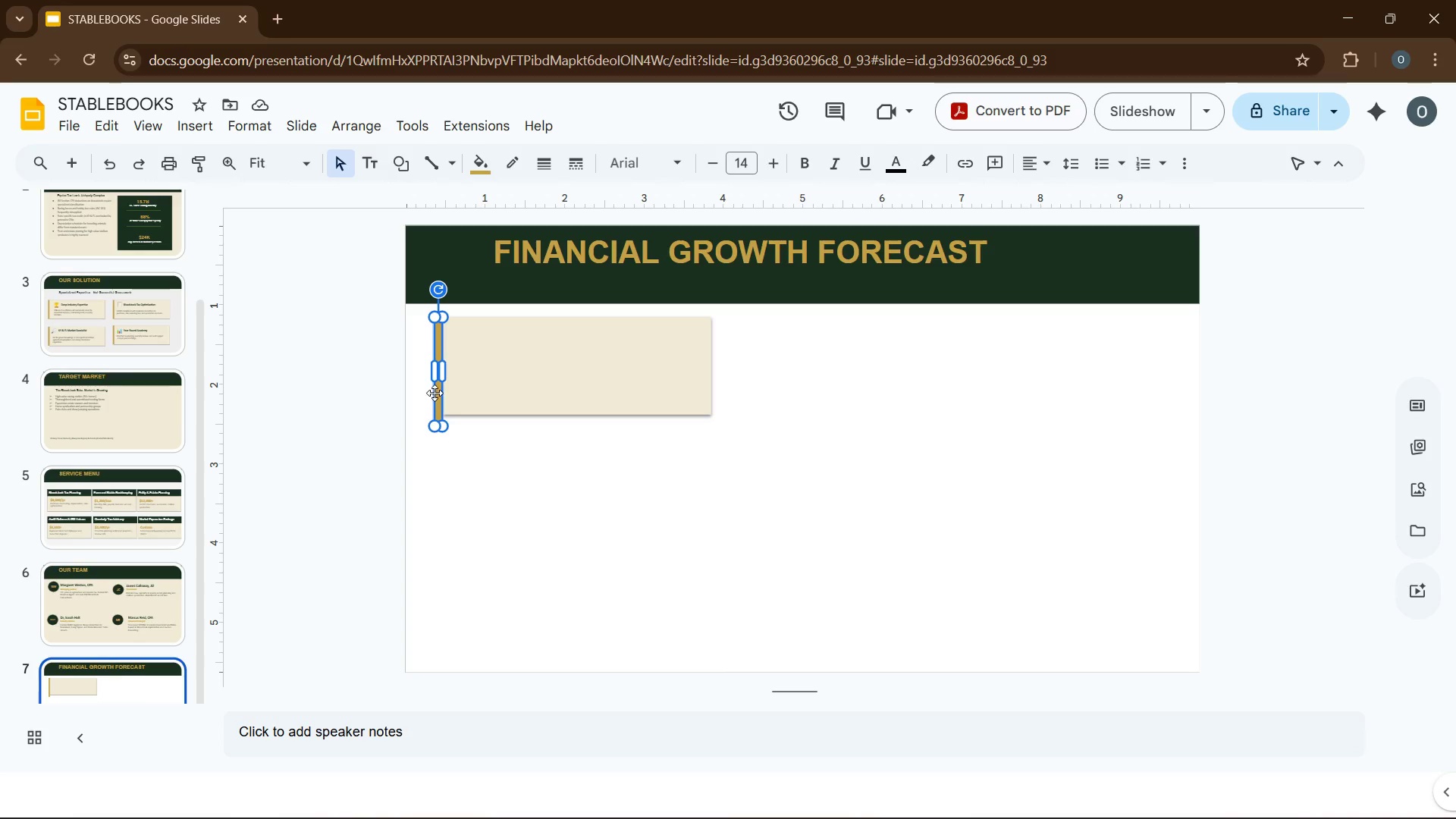 
left_click_drag(start_coordinate=[433, 376], to_coordinate=[420, 375])
 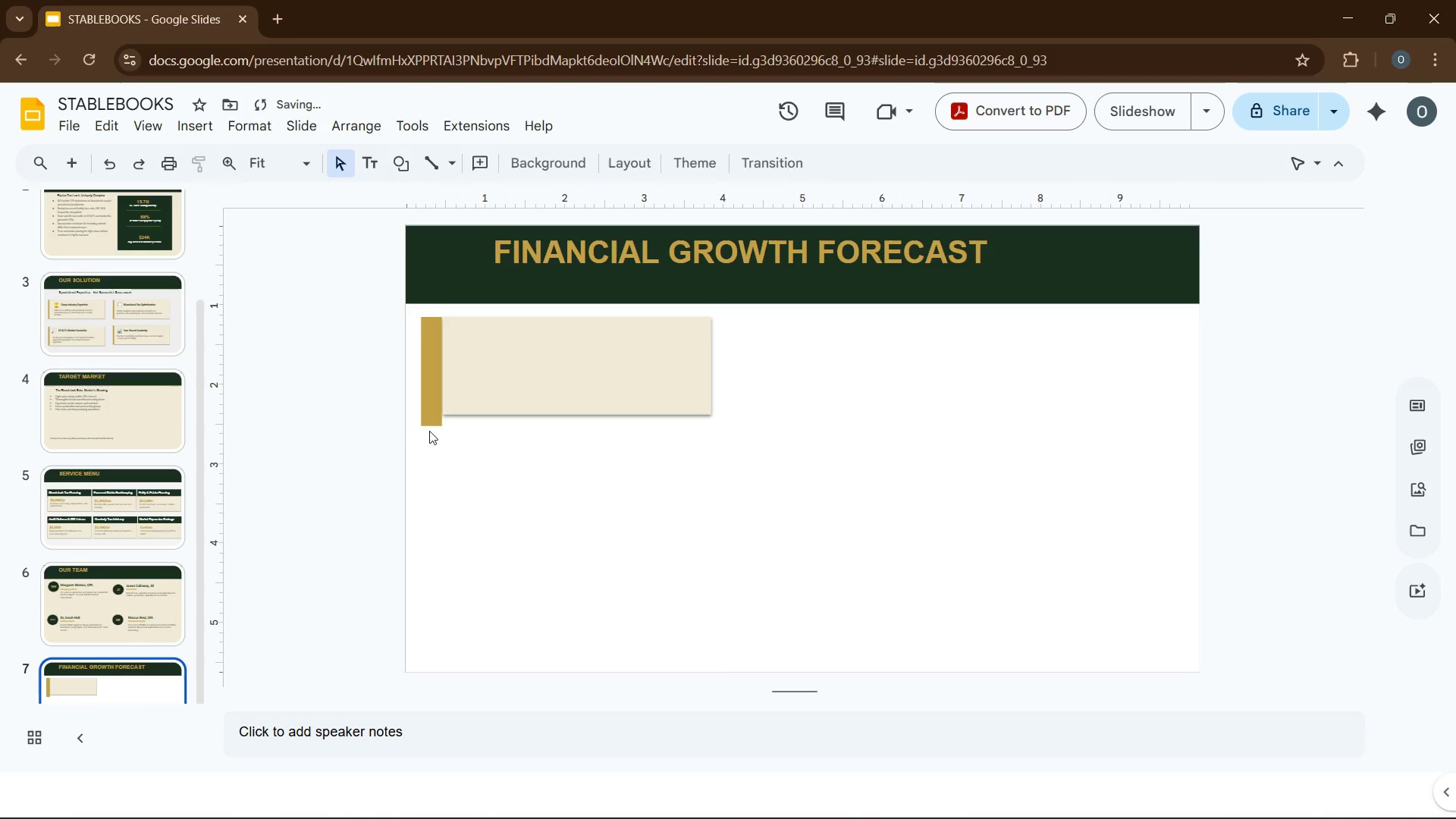 
left_click([426, 414])
 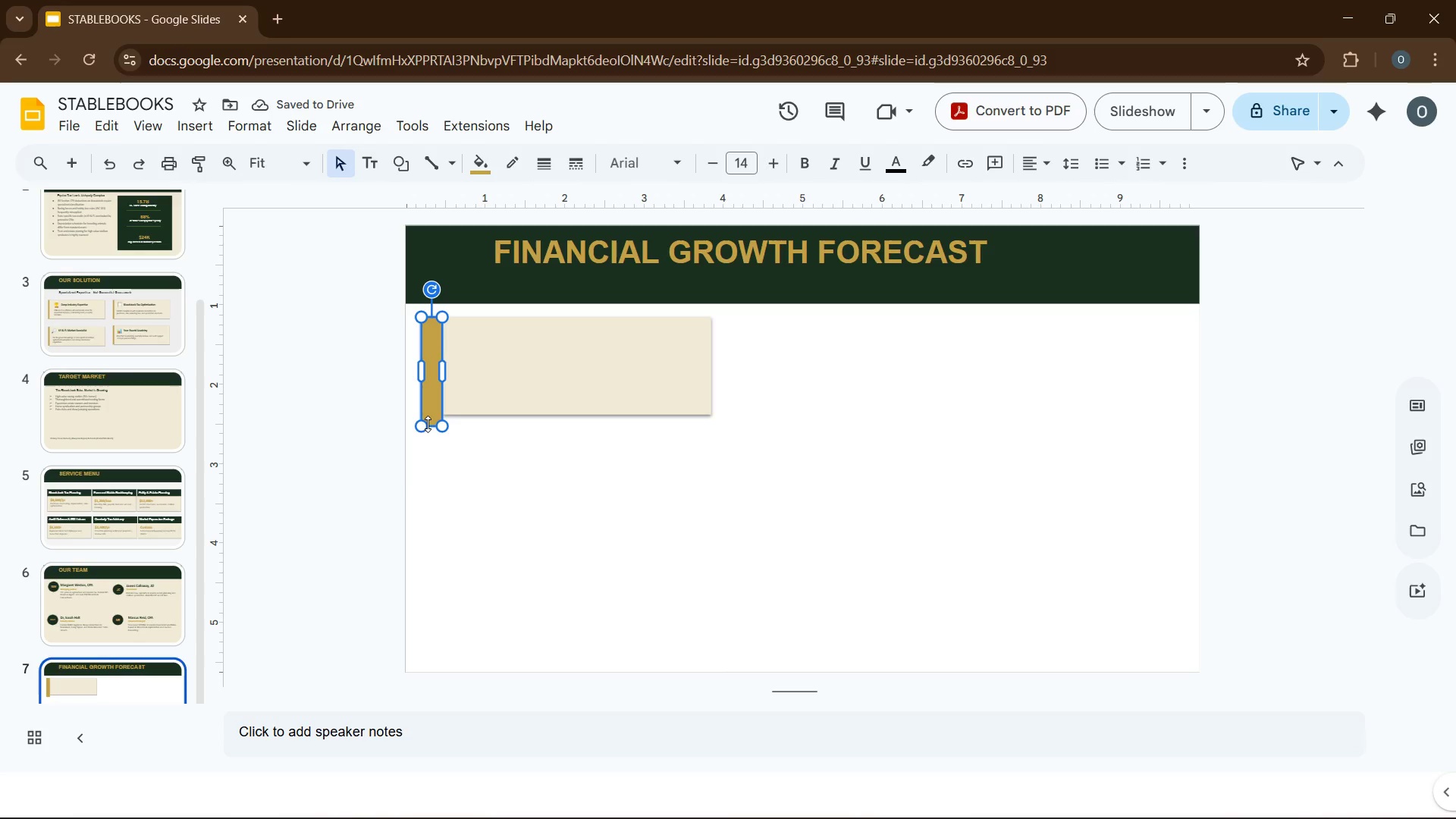 
left_click_drag(start_coordinate=[429, 424], to_coordinate=[430, 414])
 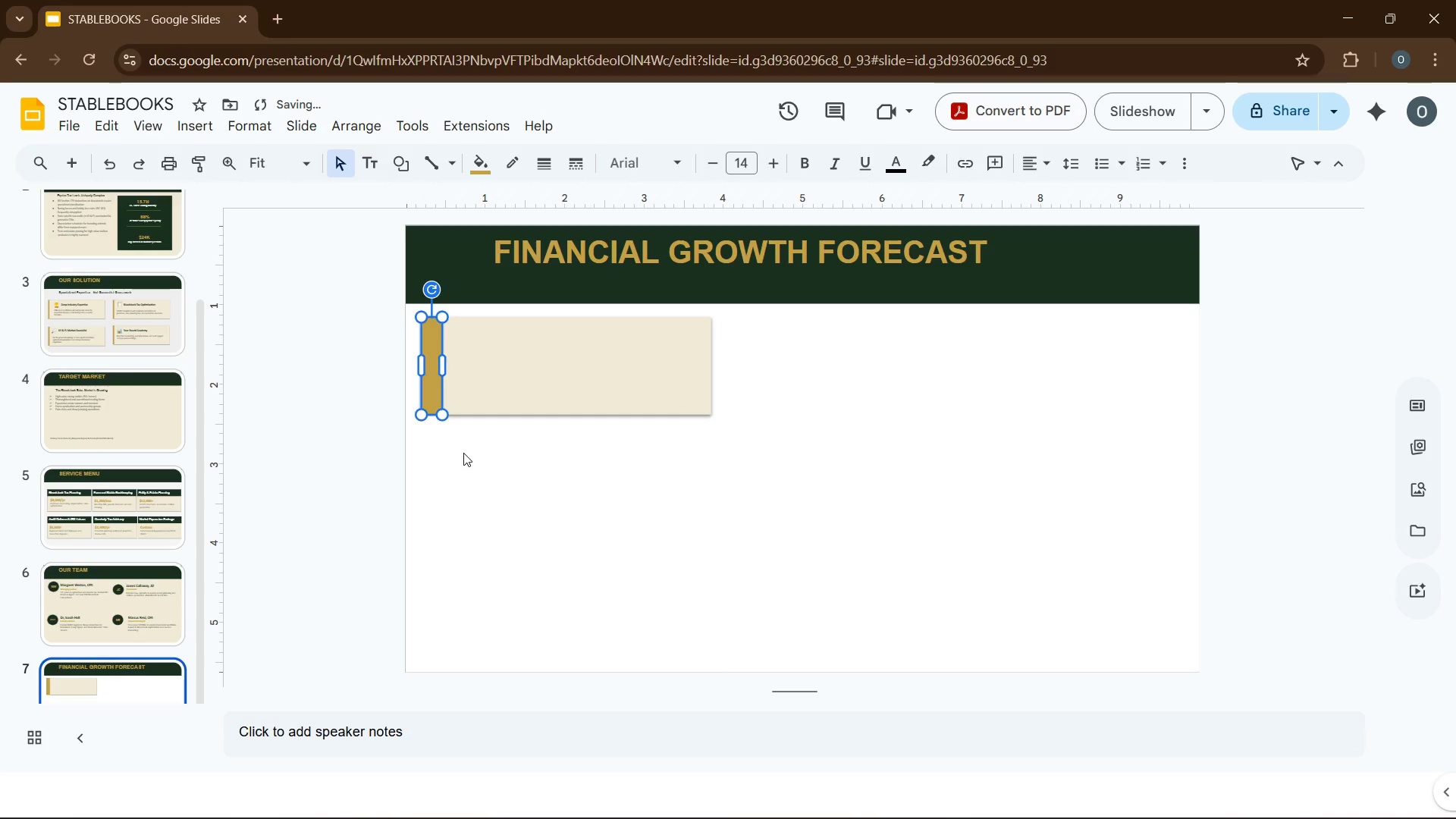 
left_click([463, 453])
 